 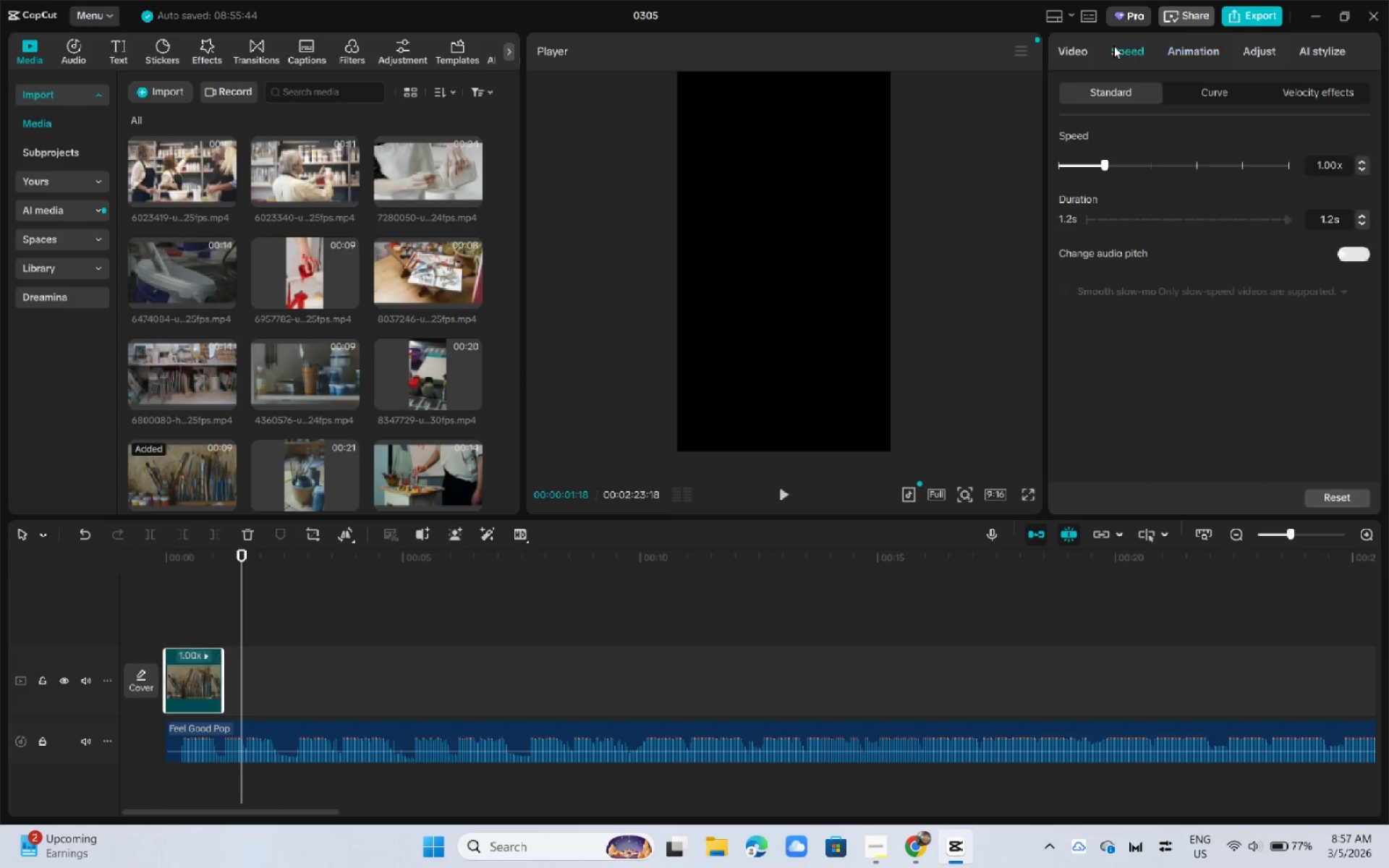 
left_click([1184, 53])
 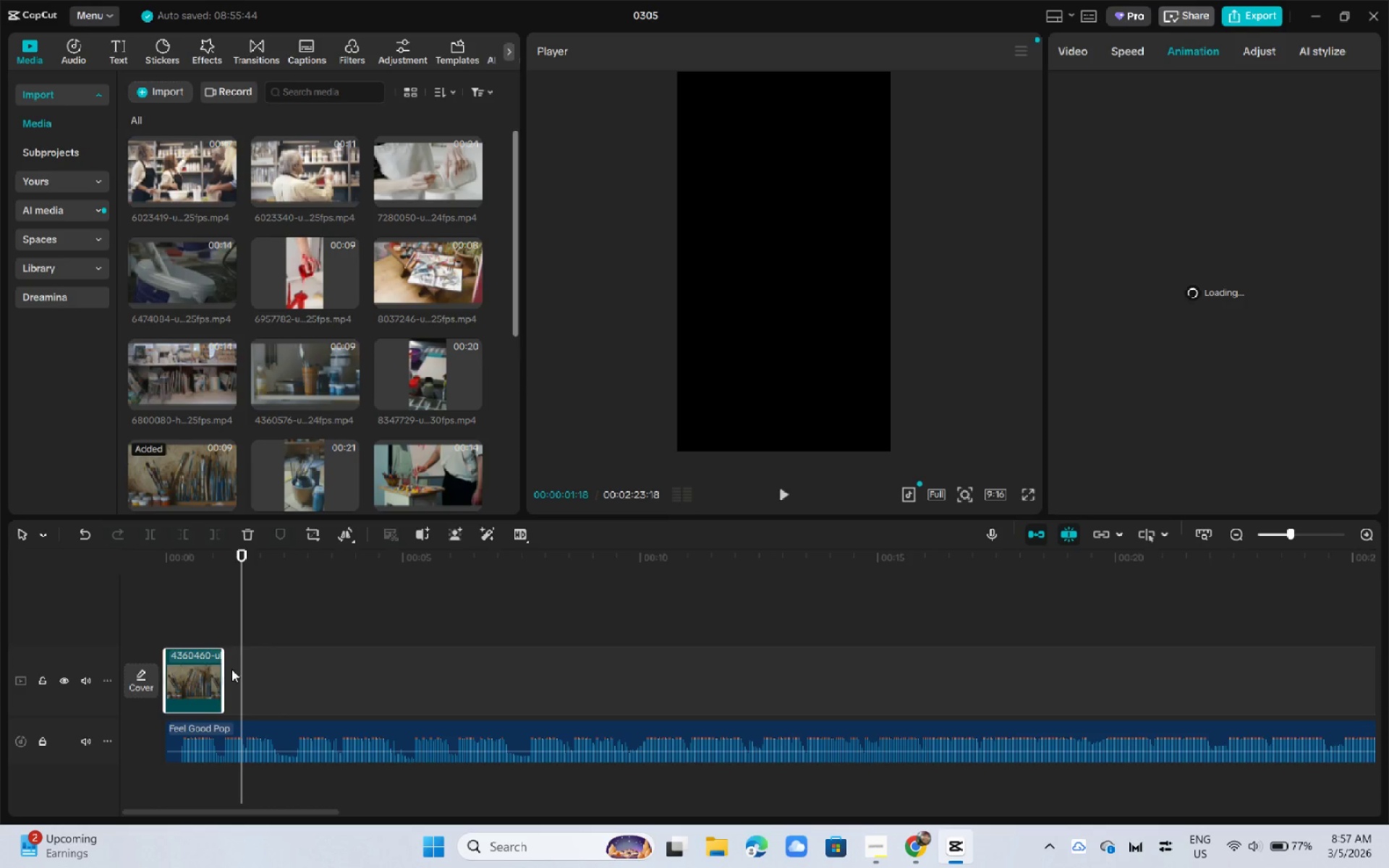 
left_click([213, 700])
 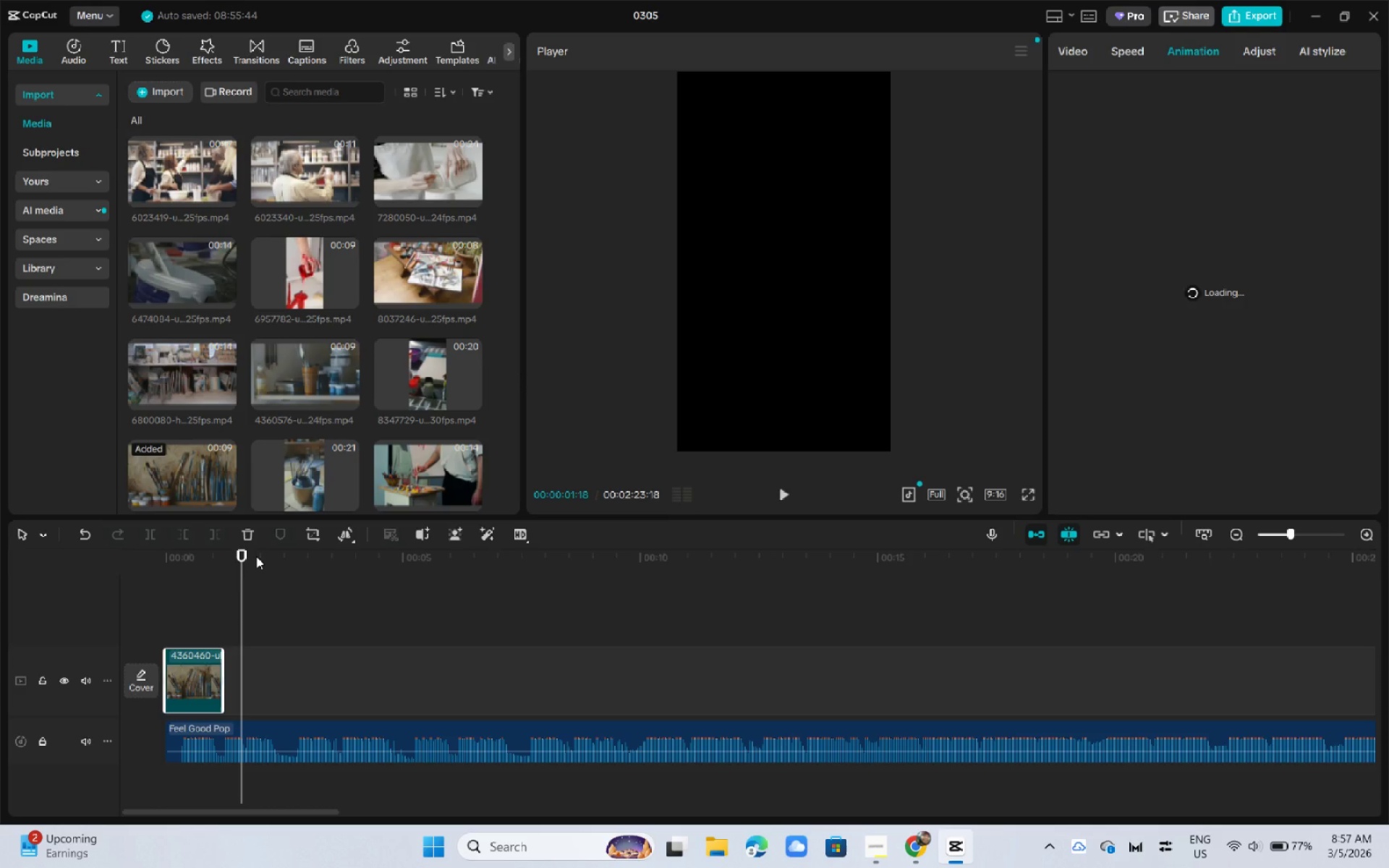 
left_click_drag(start_coordinate=[200, 563], to_coordinate=[130, 567])
 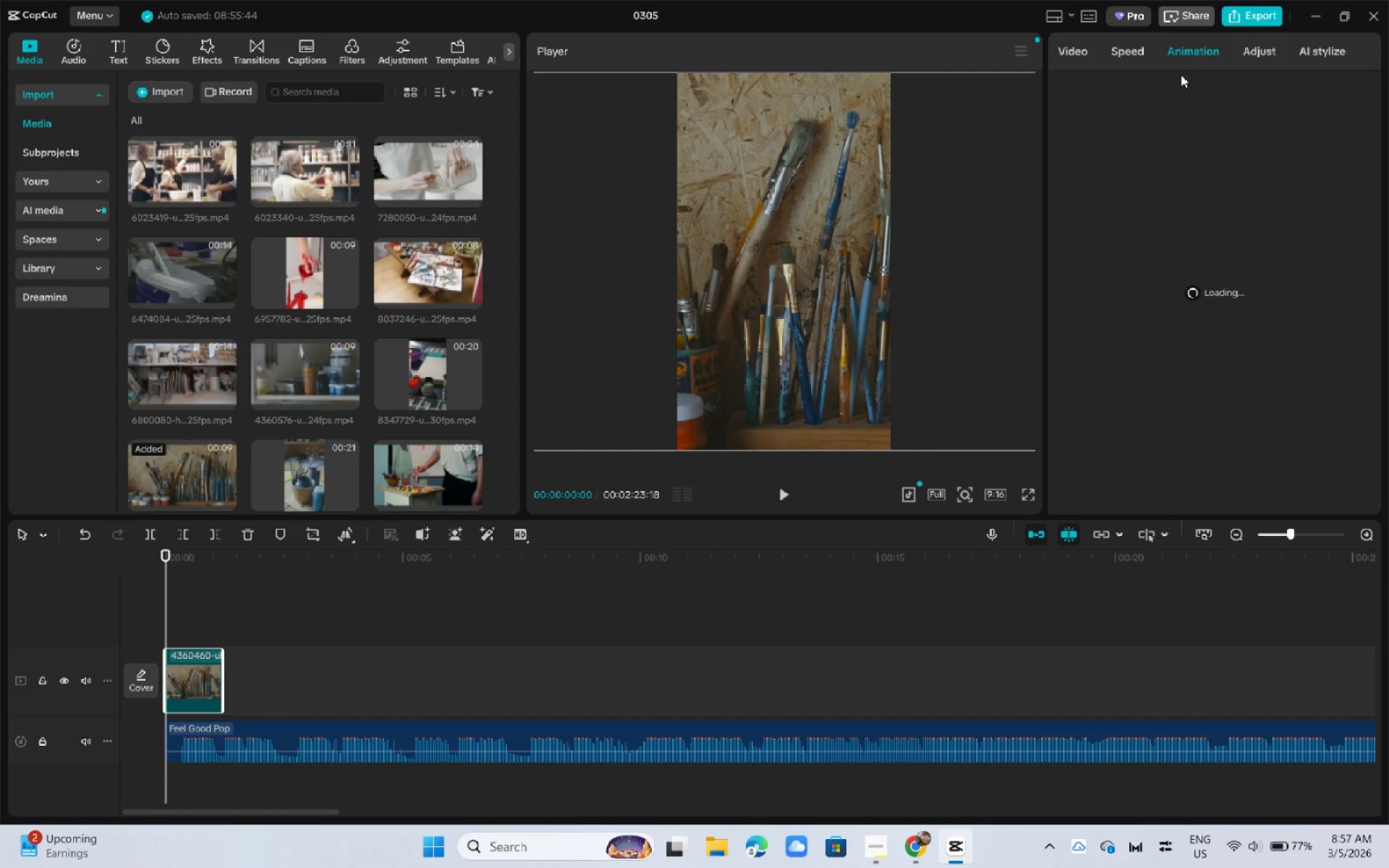 
left_click([1210, 288])
 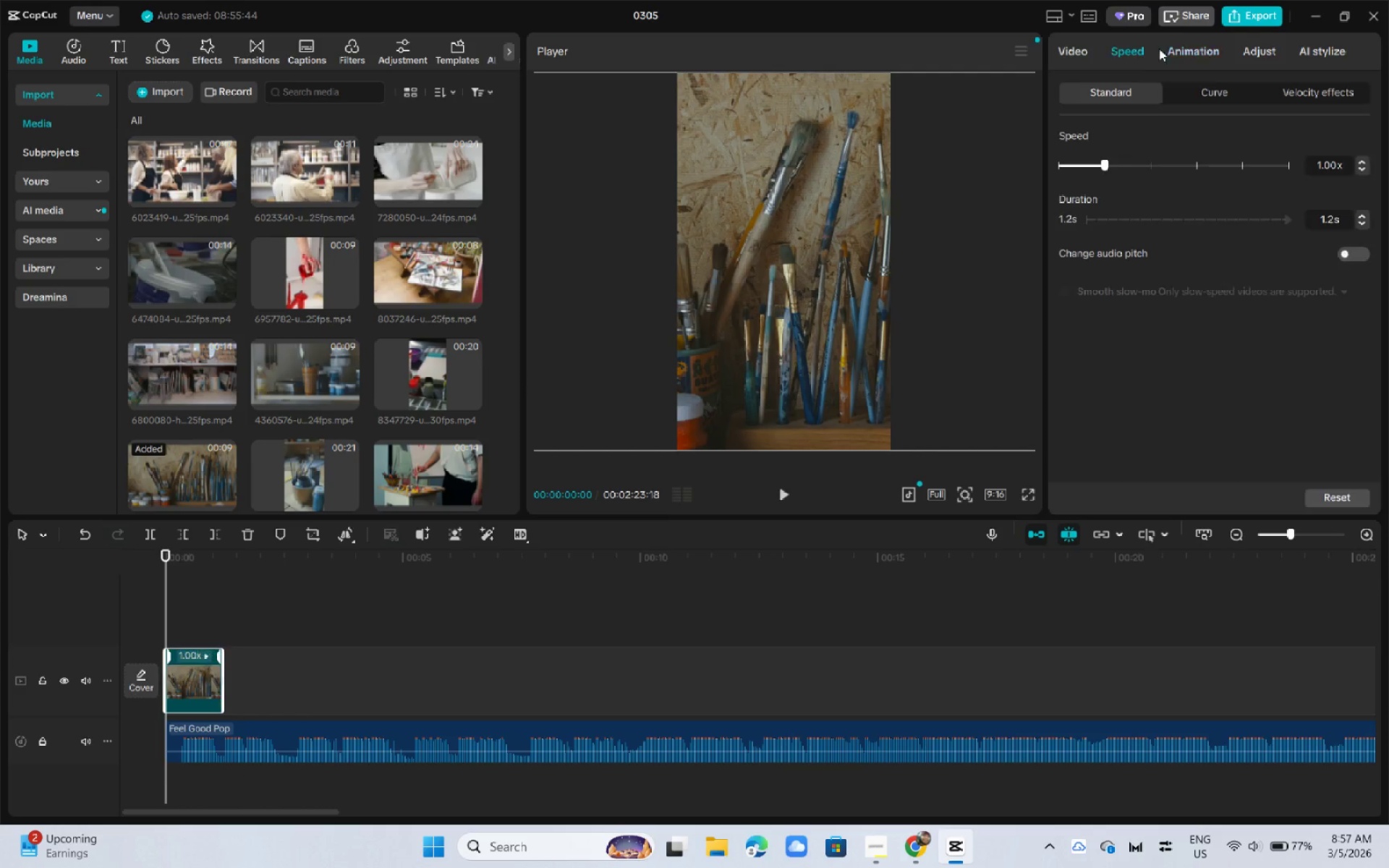 
double_click([1188, 48])
 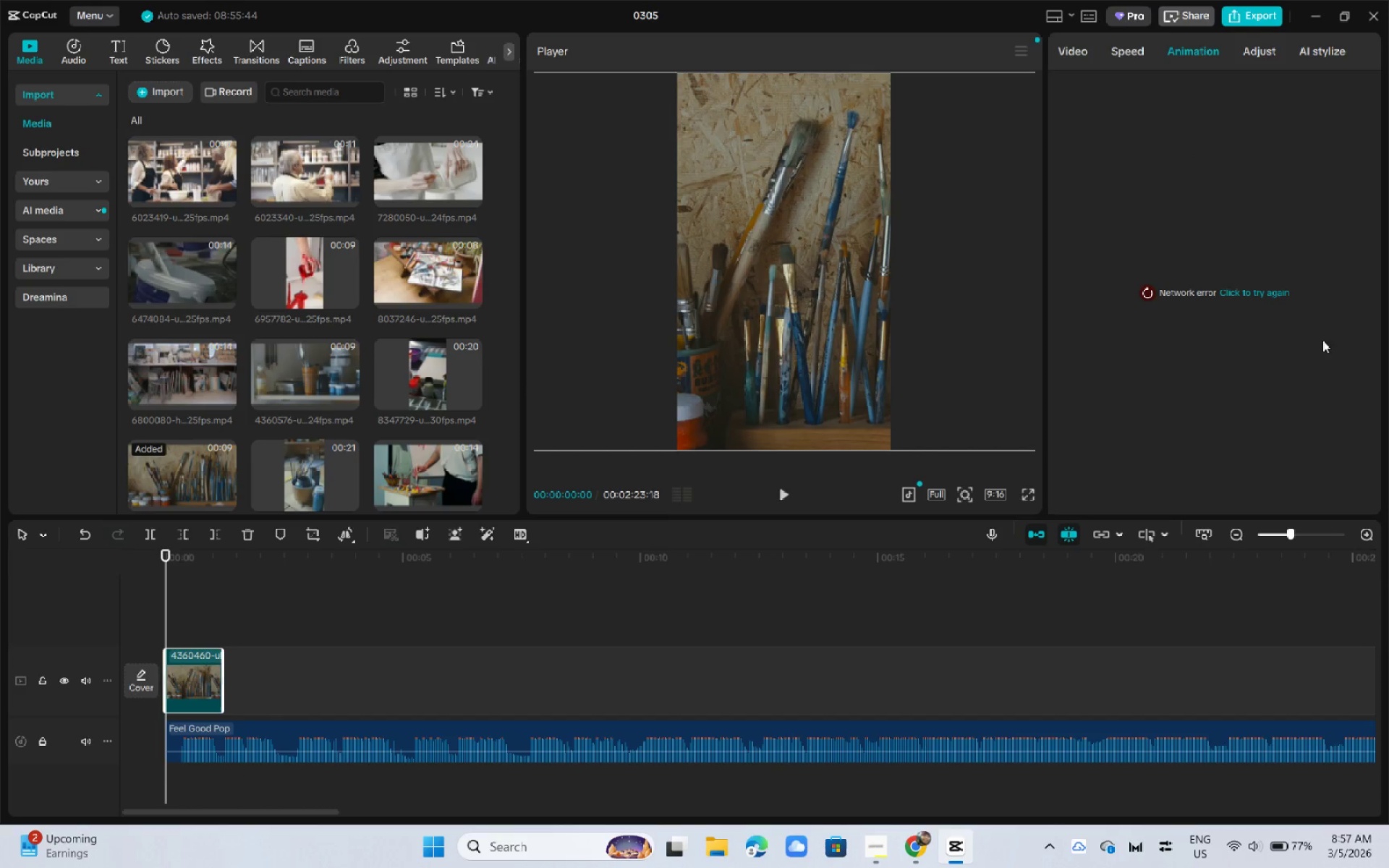 
double_click([1248, 299])
 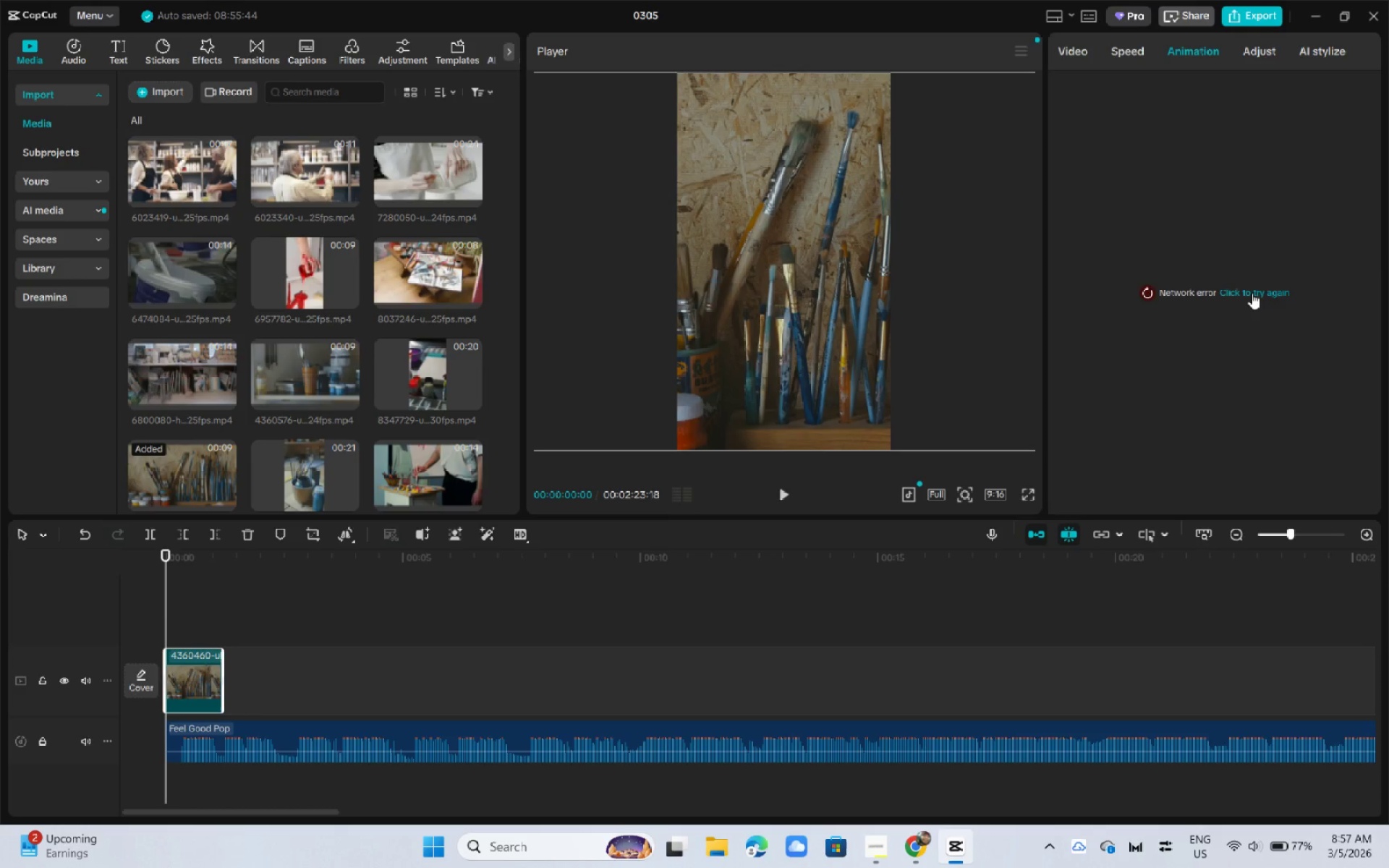 
triple_click([1252, 293])
 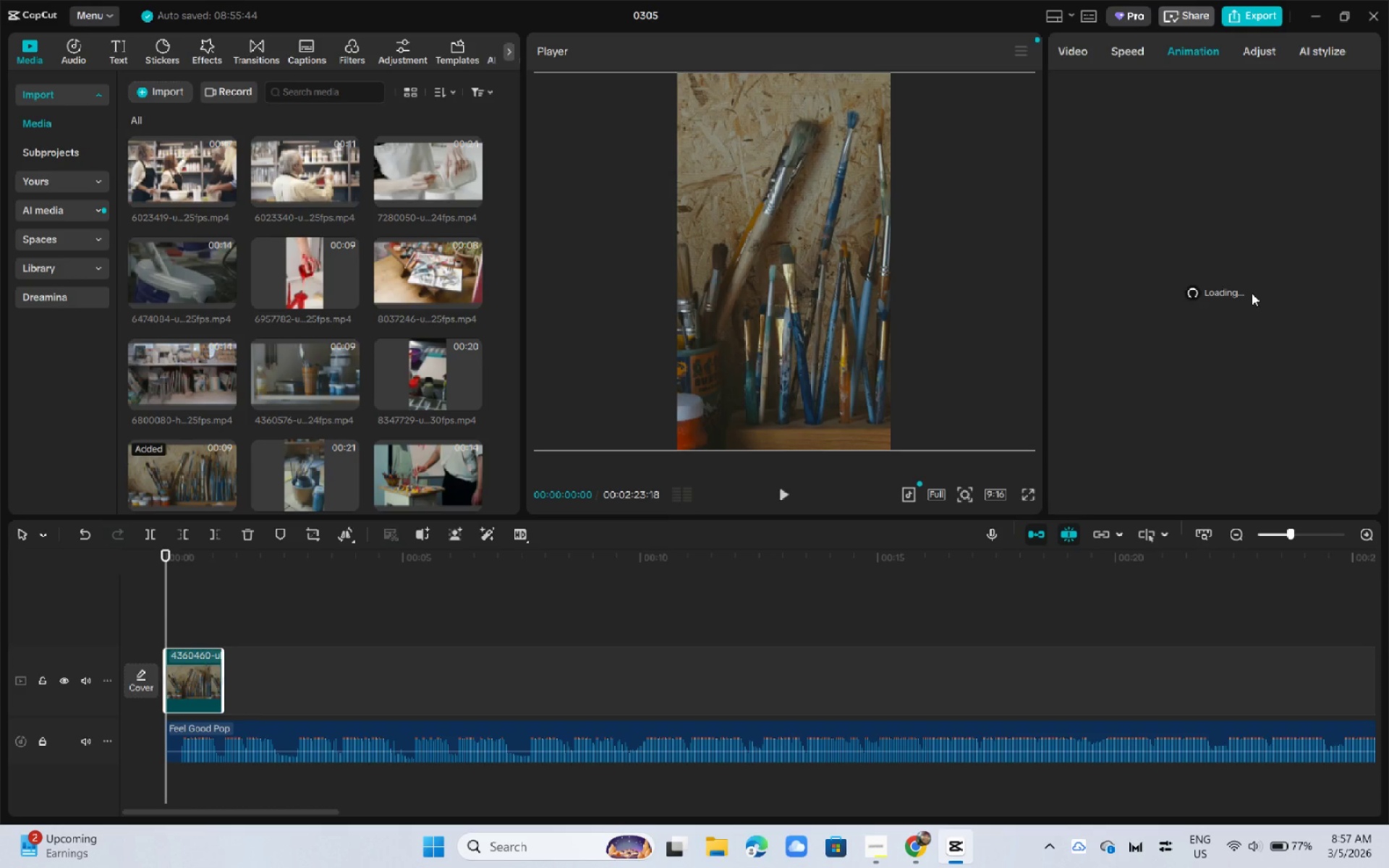 
wait(5.55)
 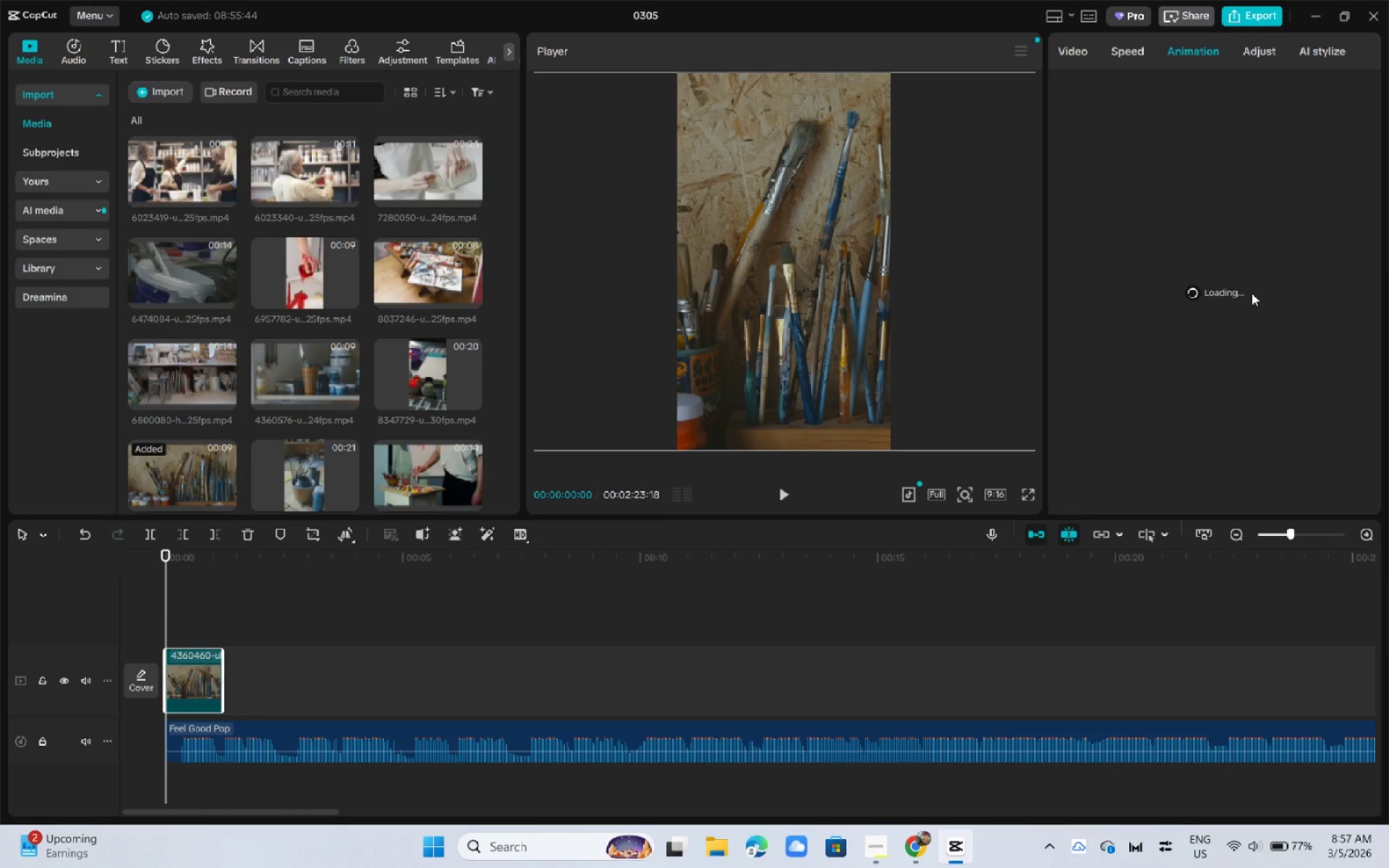 
left_click([1326, 4])
 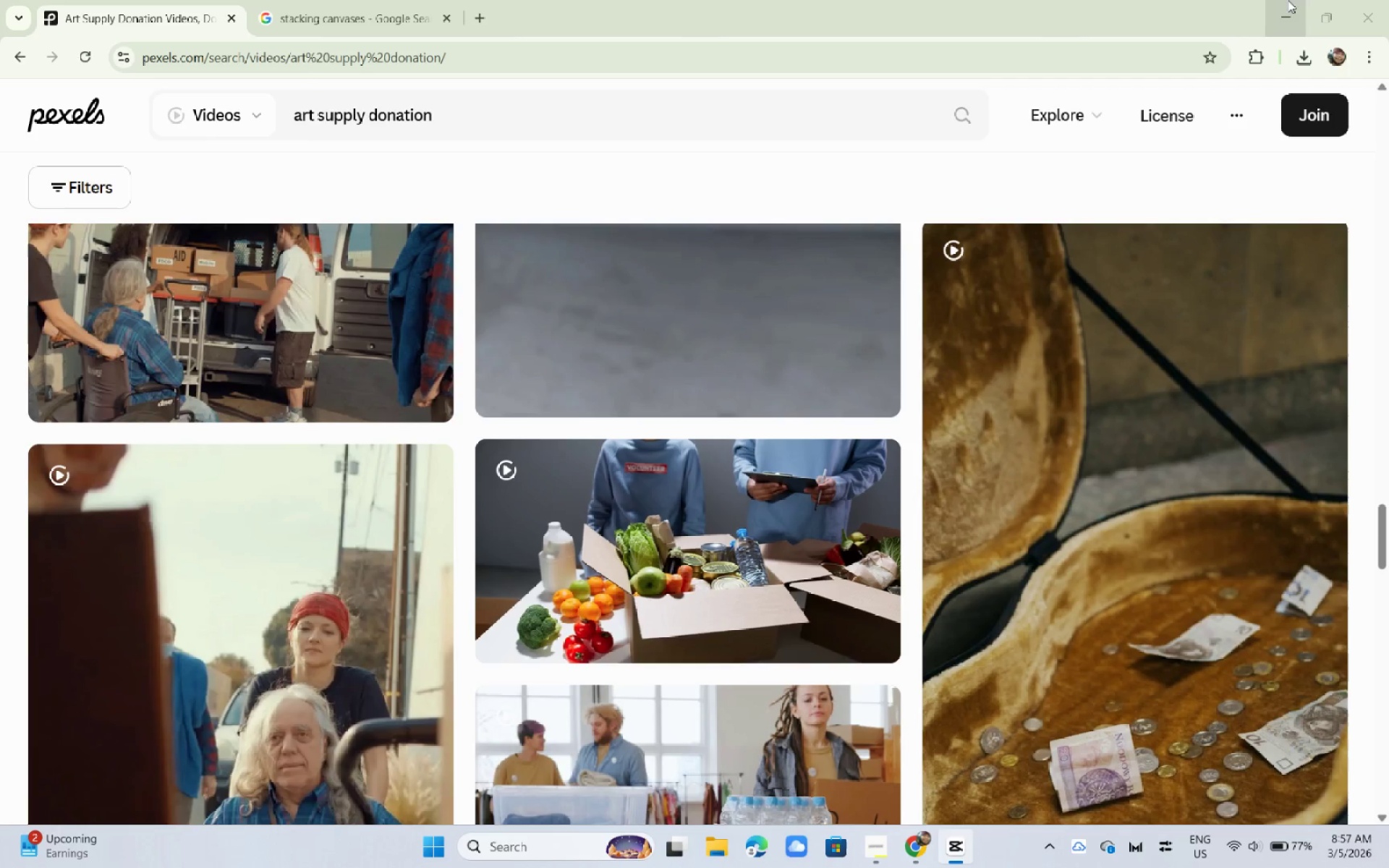 
left_click([1291, 1])
 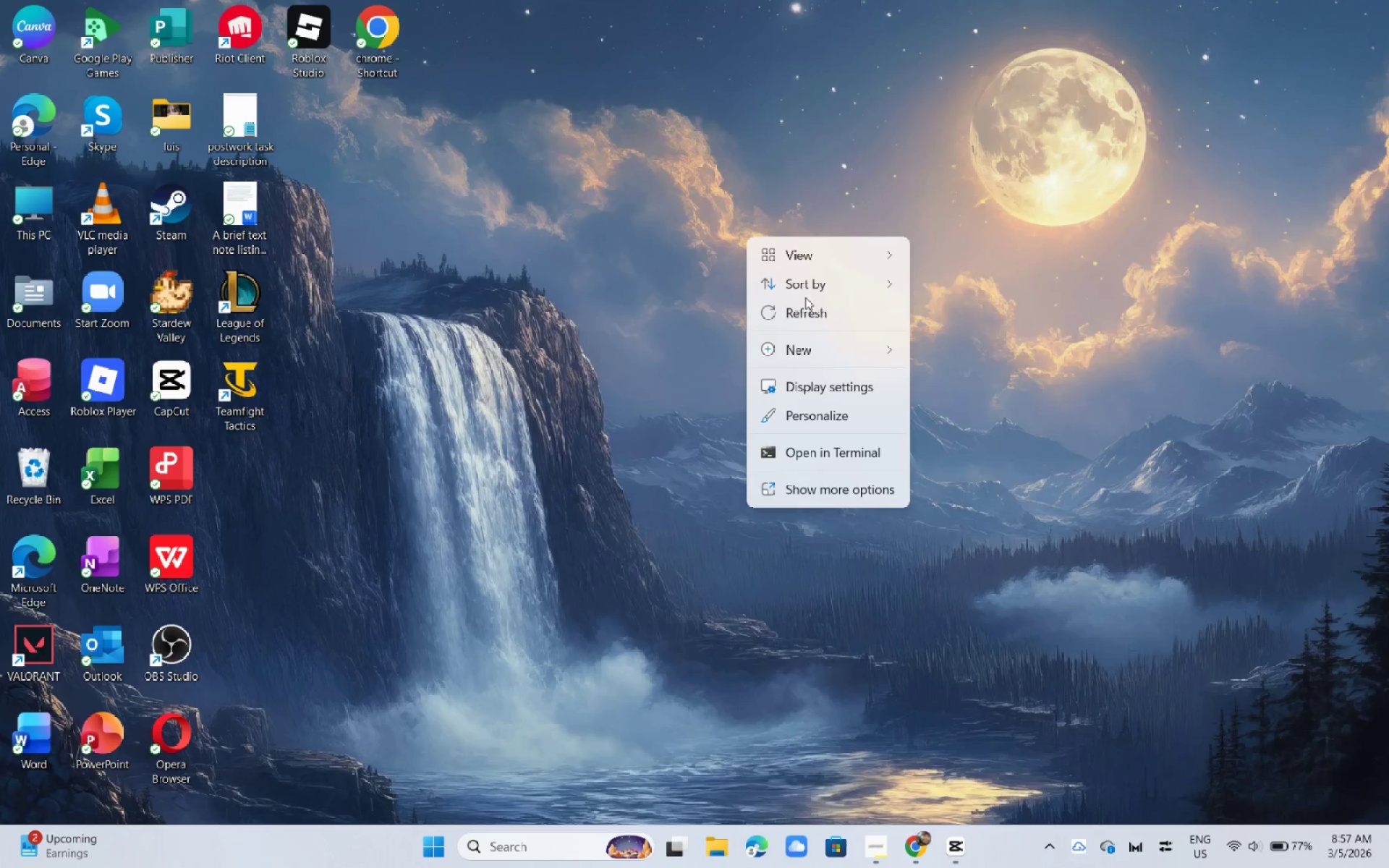 
left_click([811, 310])
 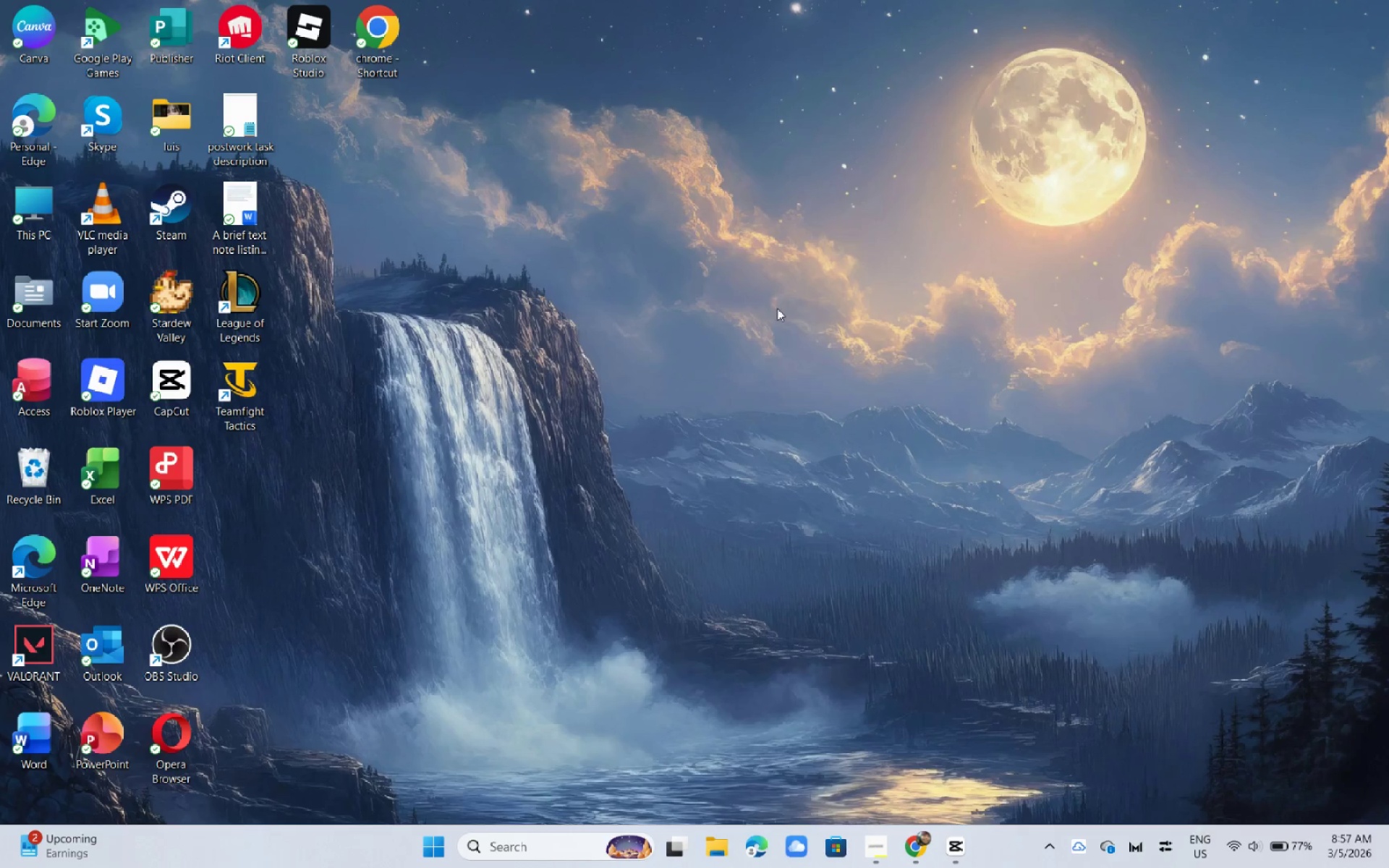 
right_click([609, 260])
 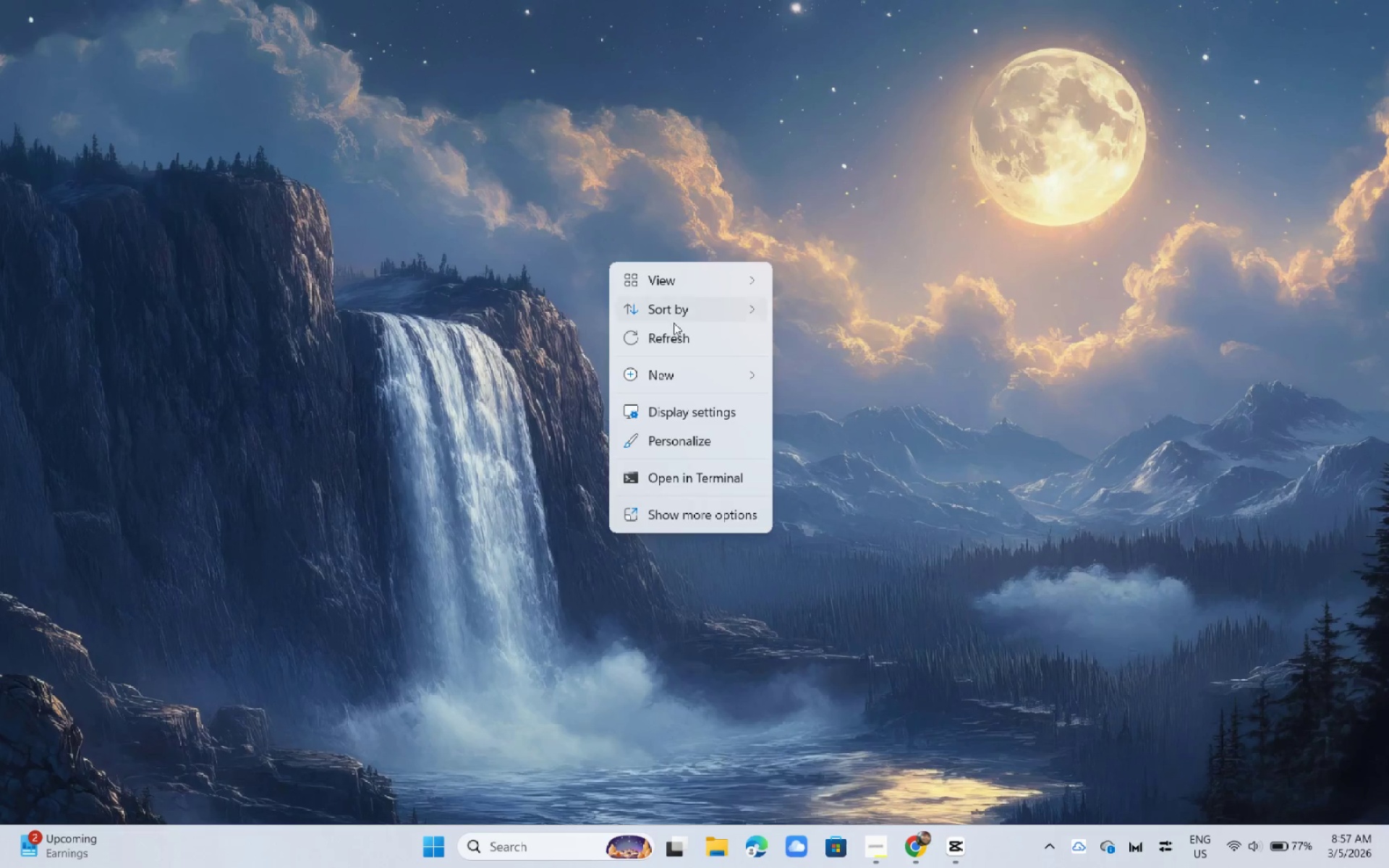 
left_click([679, 332])
 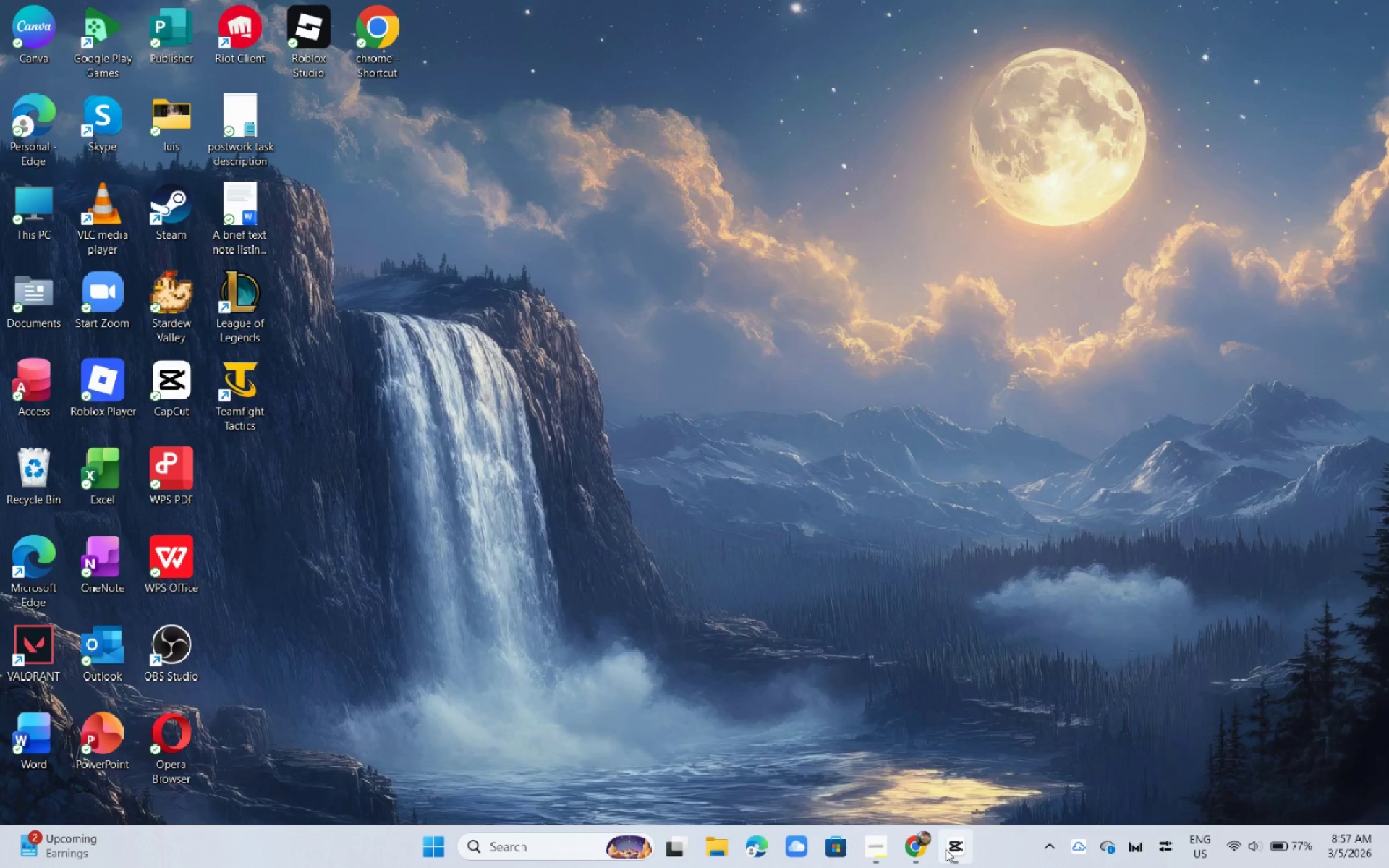 
left_click([947, 849])
 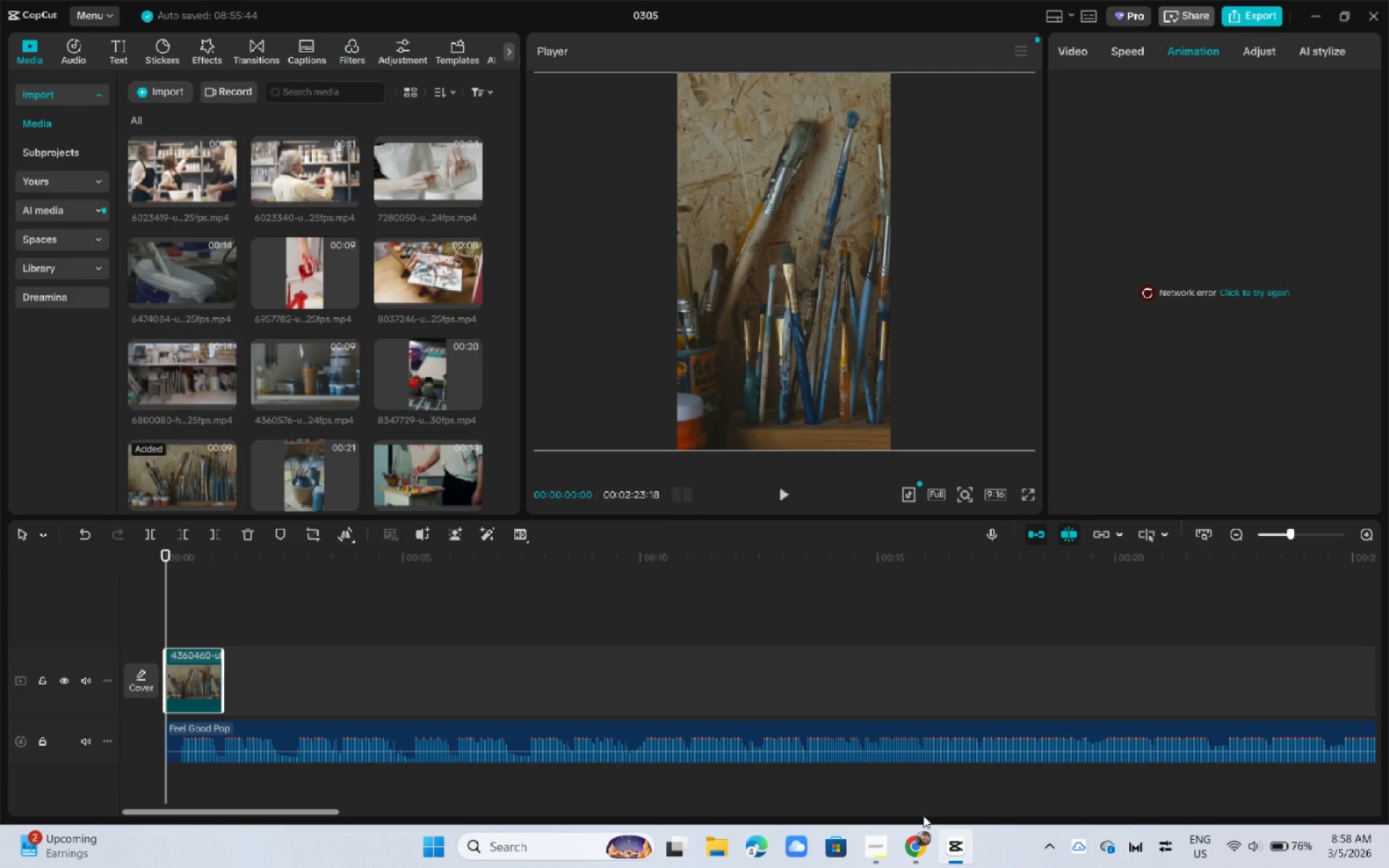 
wait(26.91)
 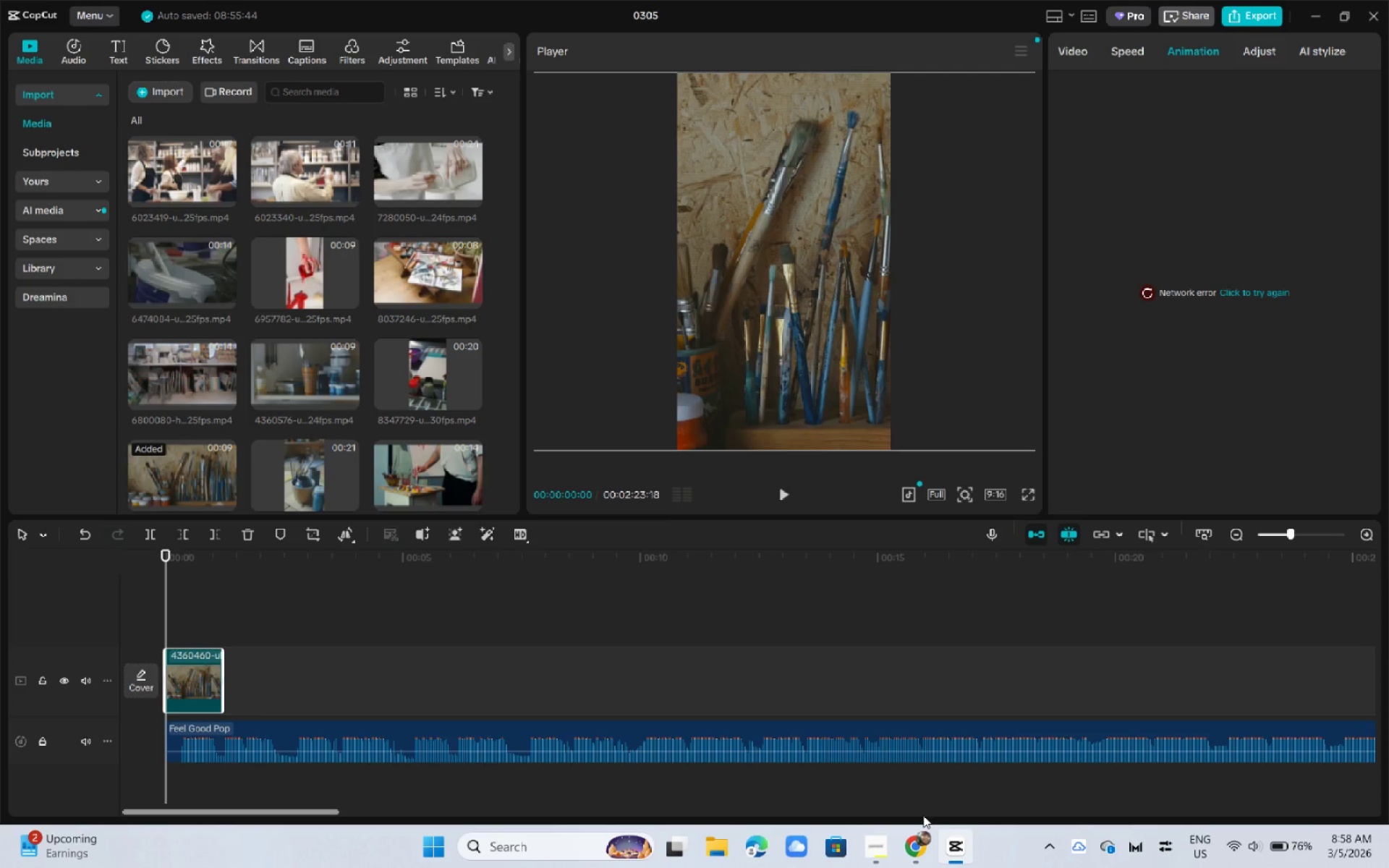 
double_click([1146, 288])
 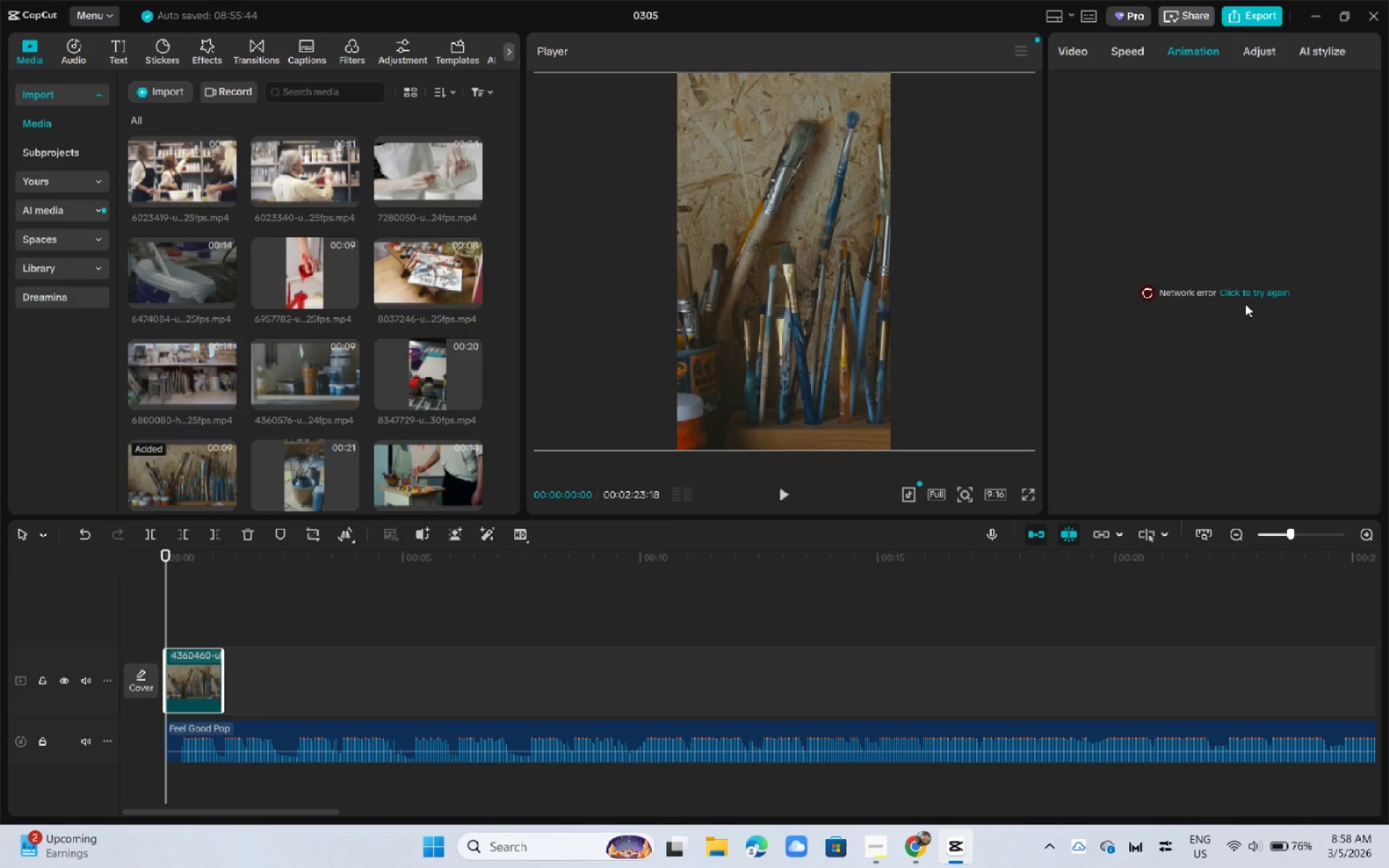 
double_click([1245, 297])
 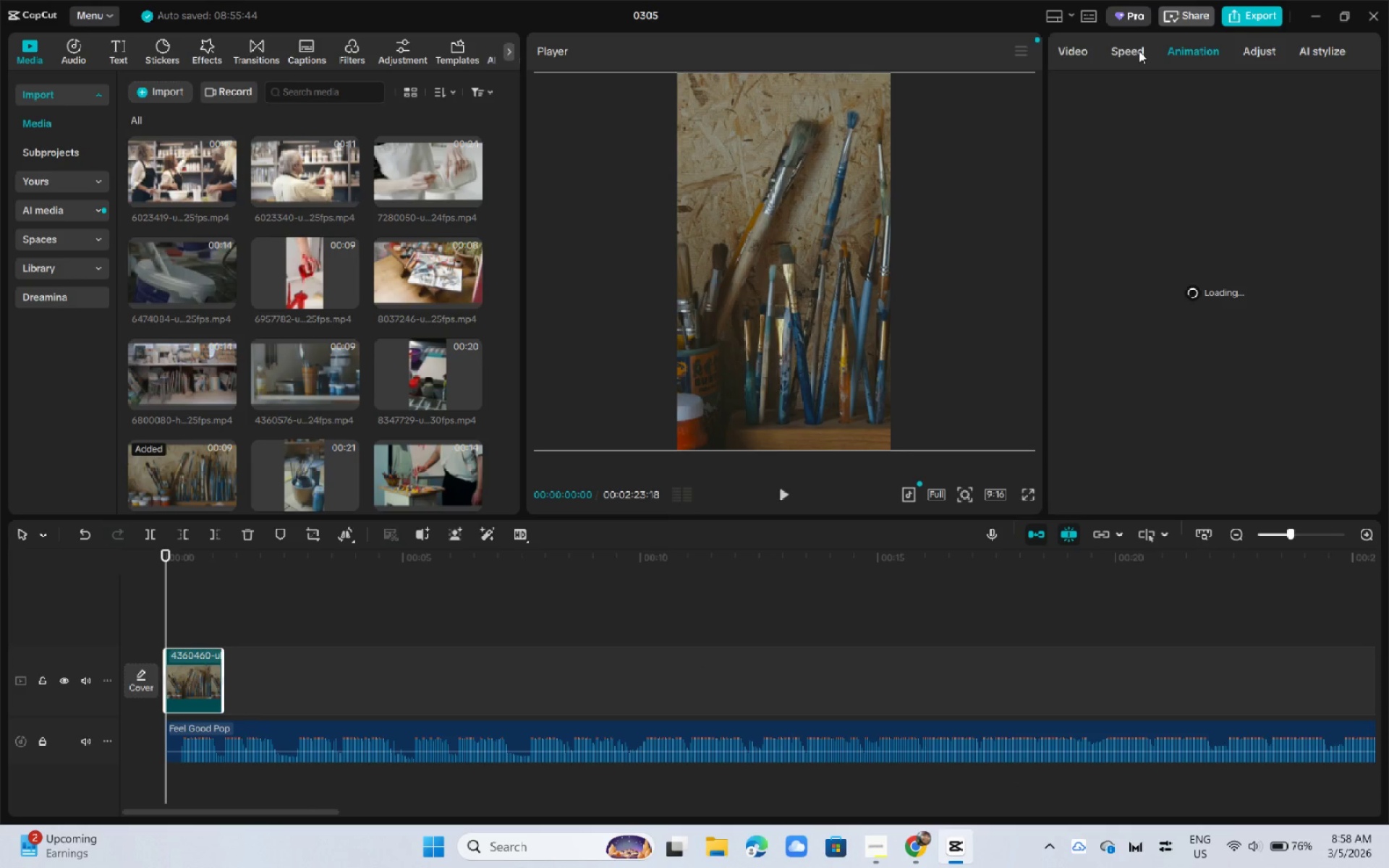 
left_click([1138, 47])
 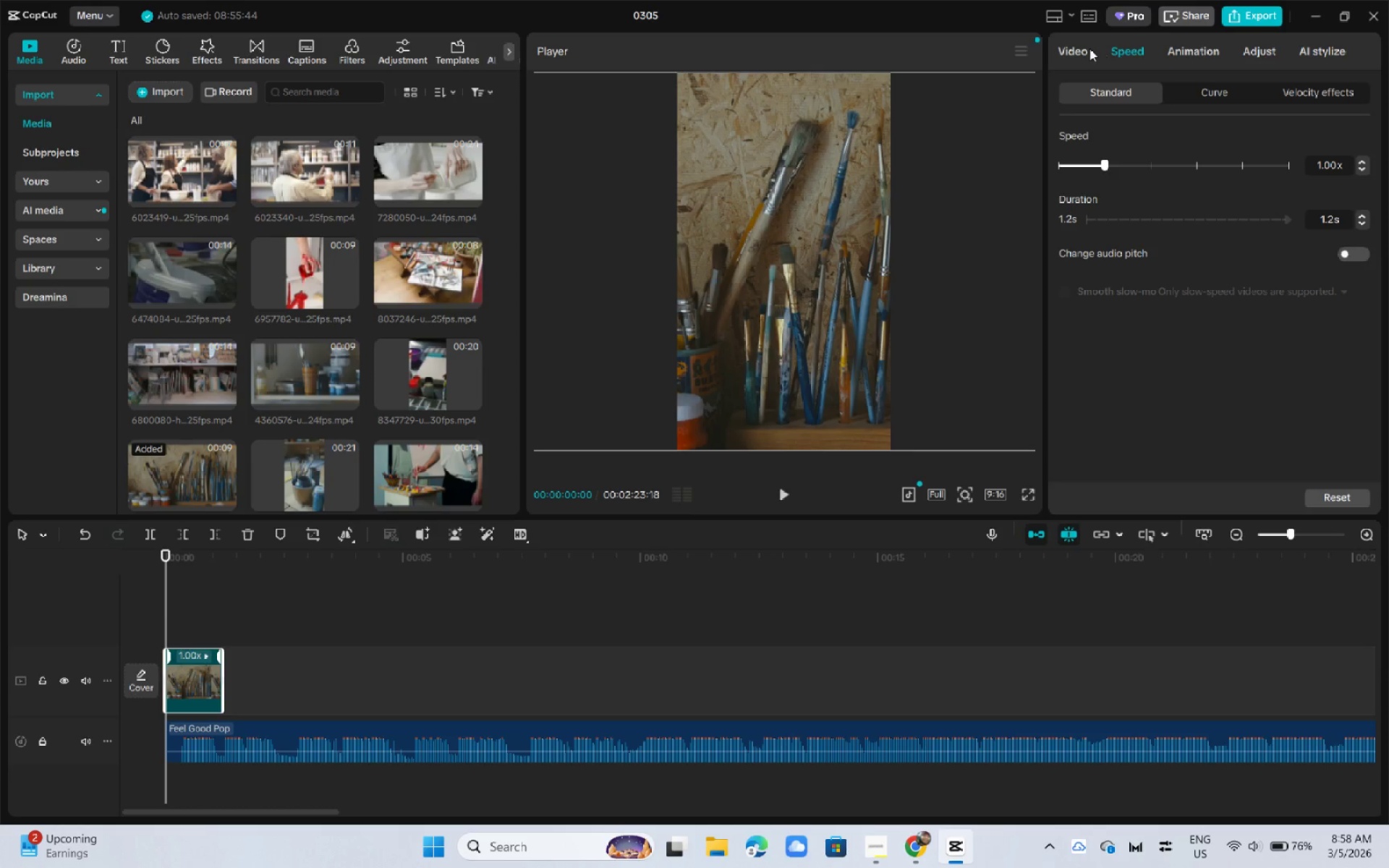 
left_click([1089, 48])
 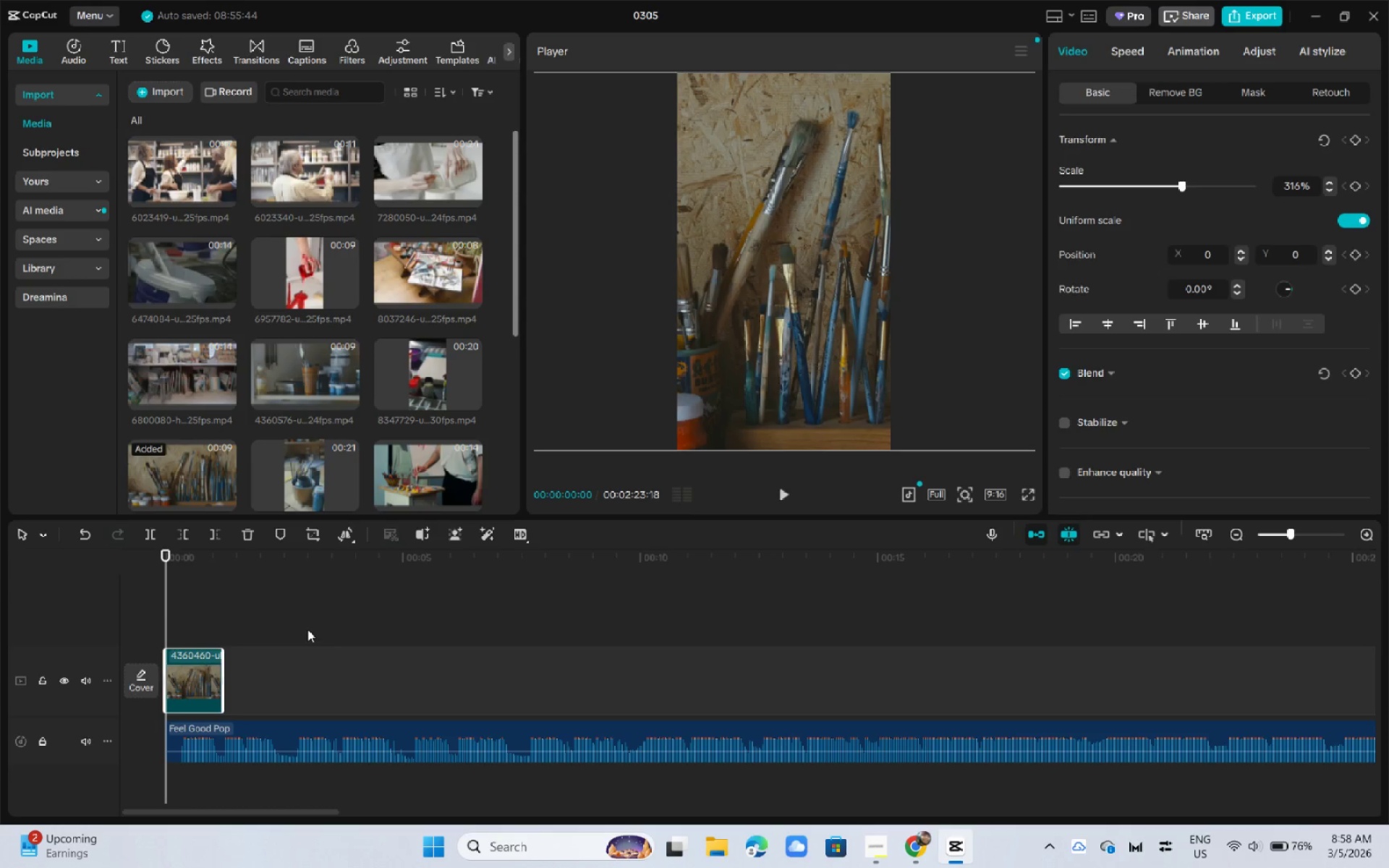 
key(Space)
 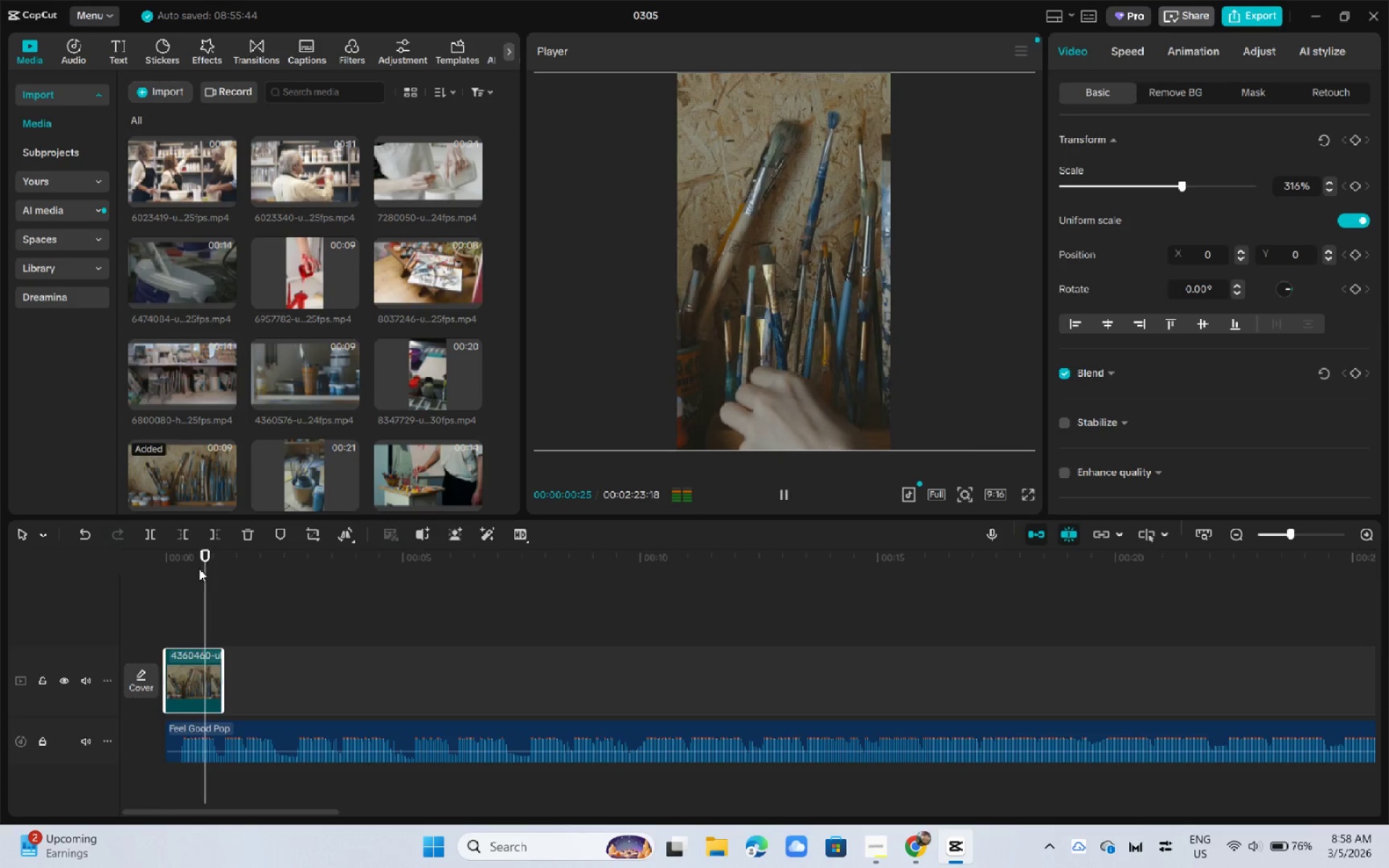 
key(Space)
 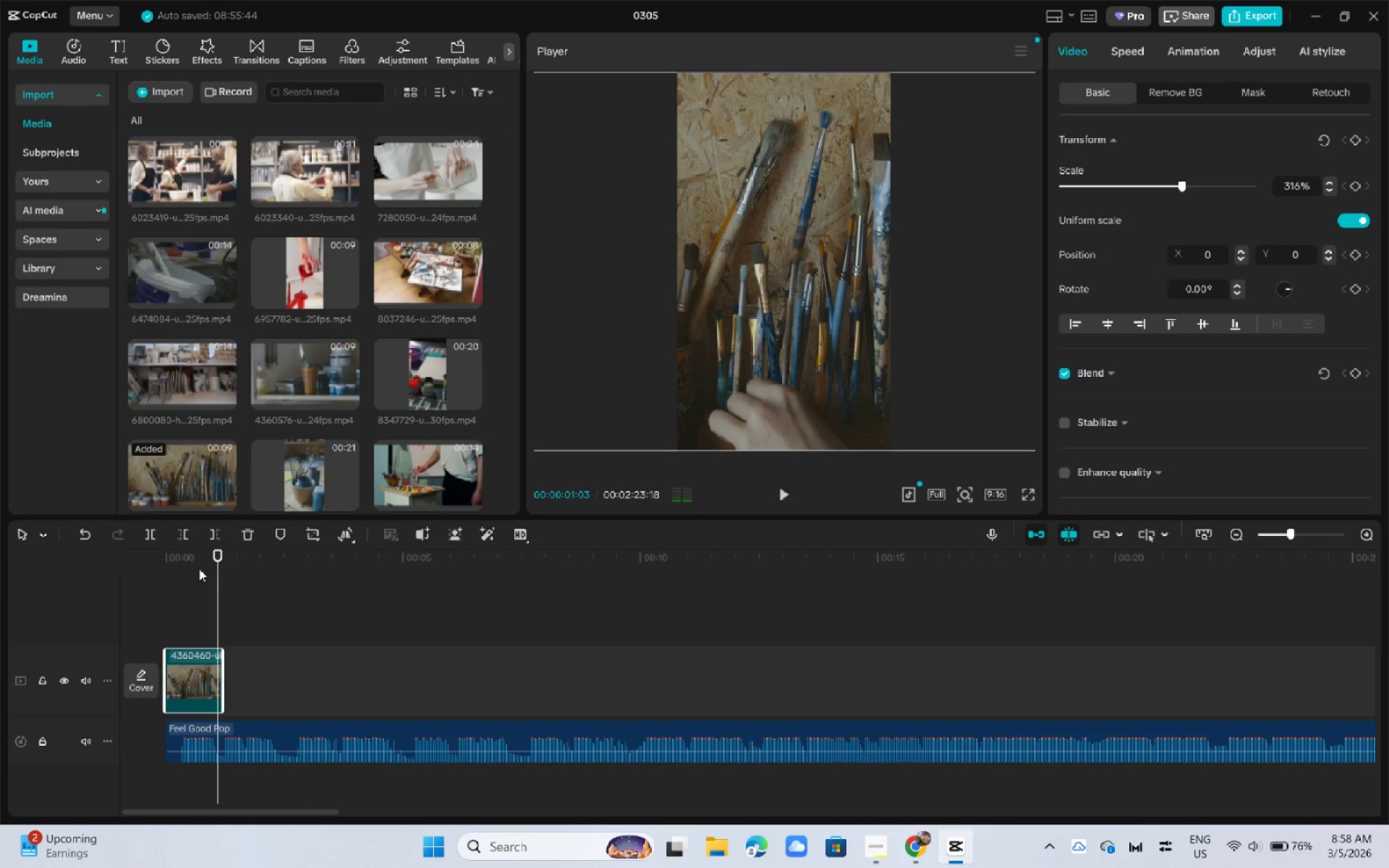 
key(Alt+AltLeft)
 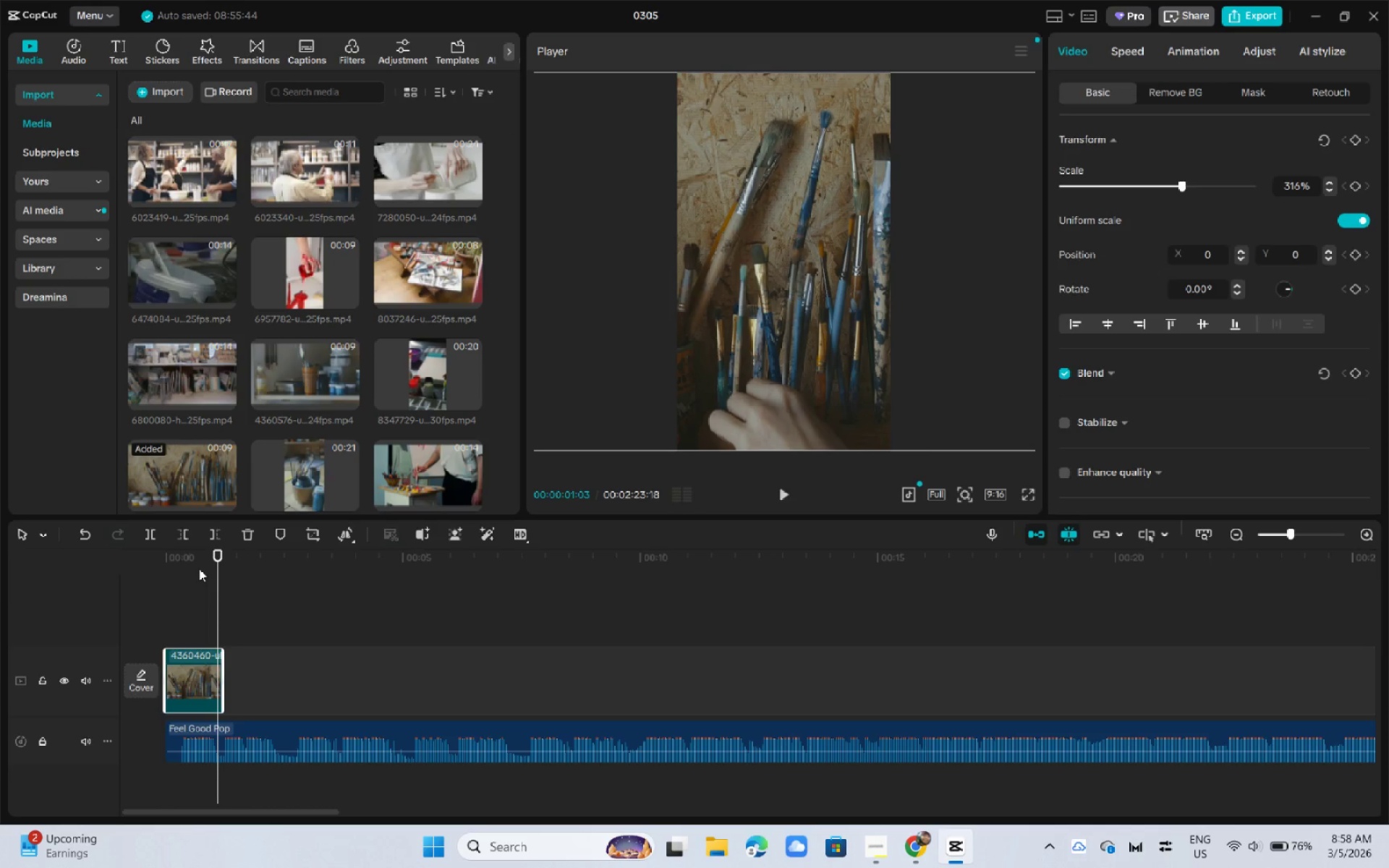 
key(Alt+Tab)
 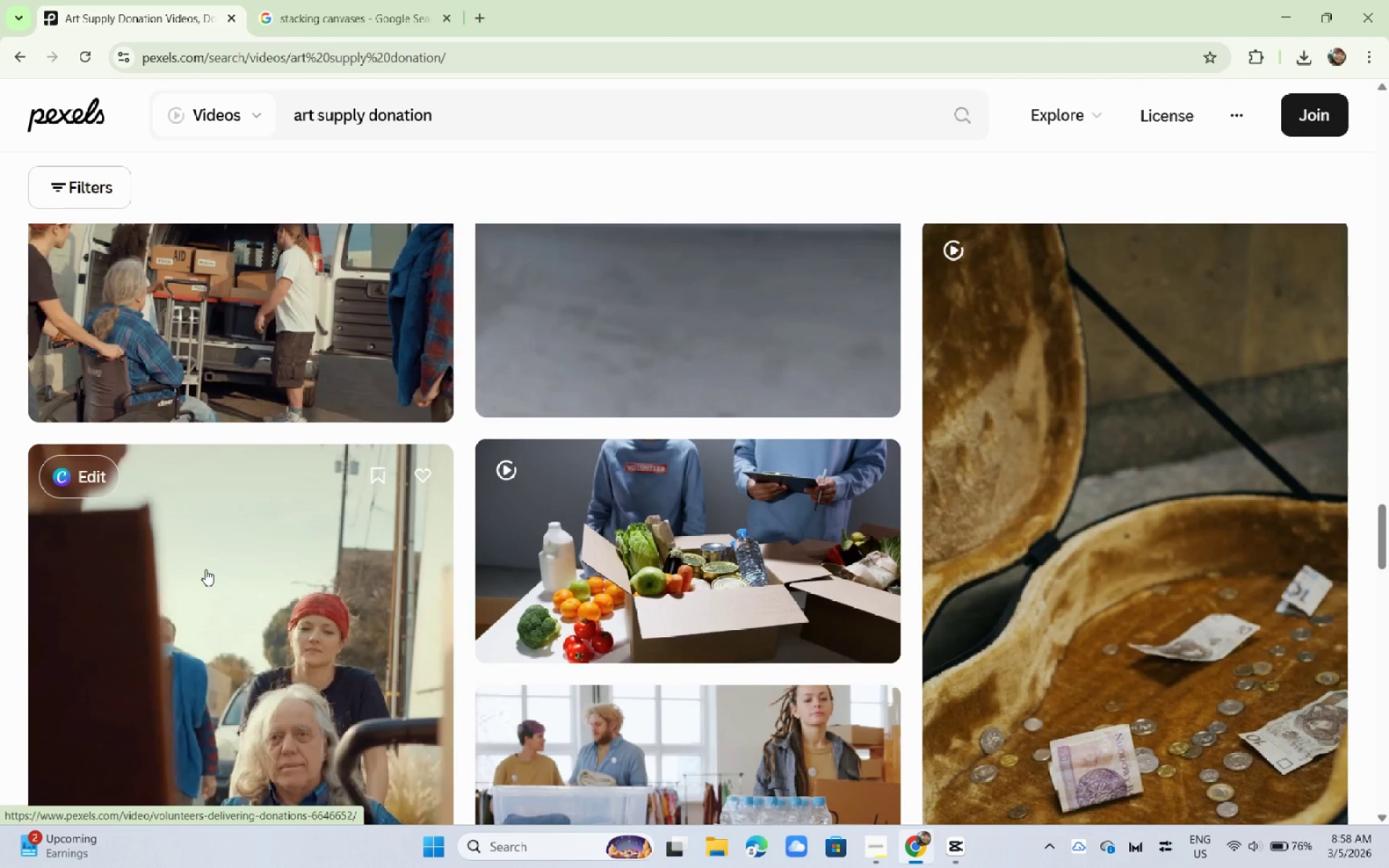 
key(Alt+AltLeft)
 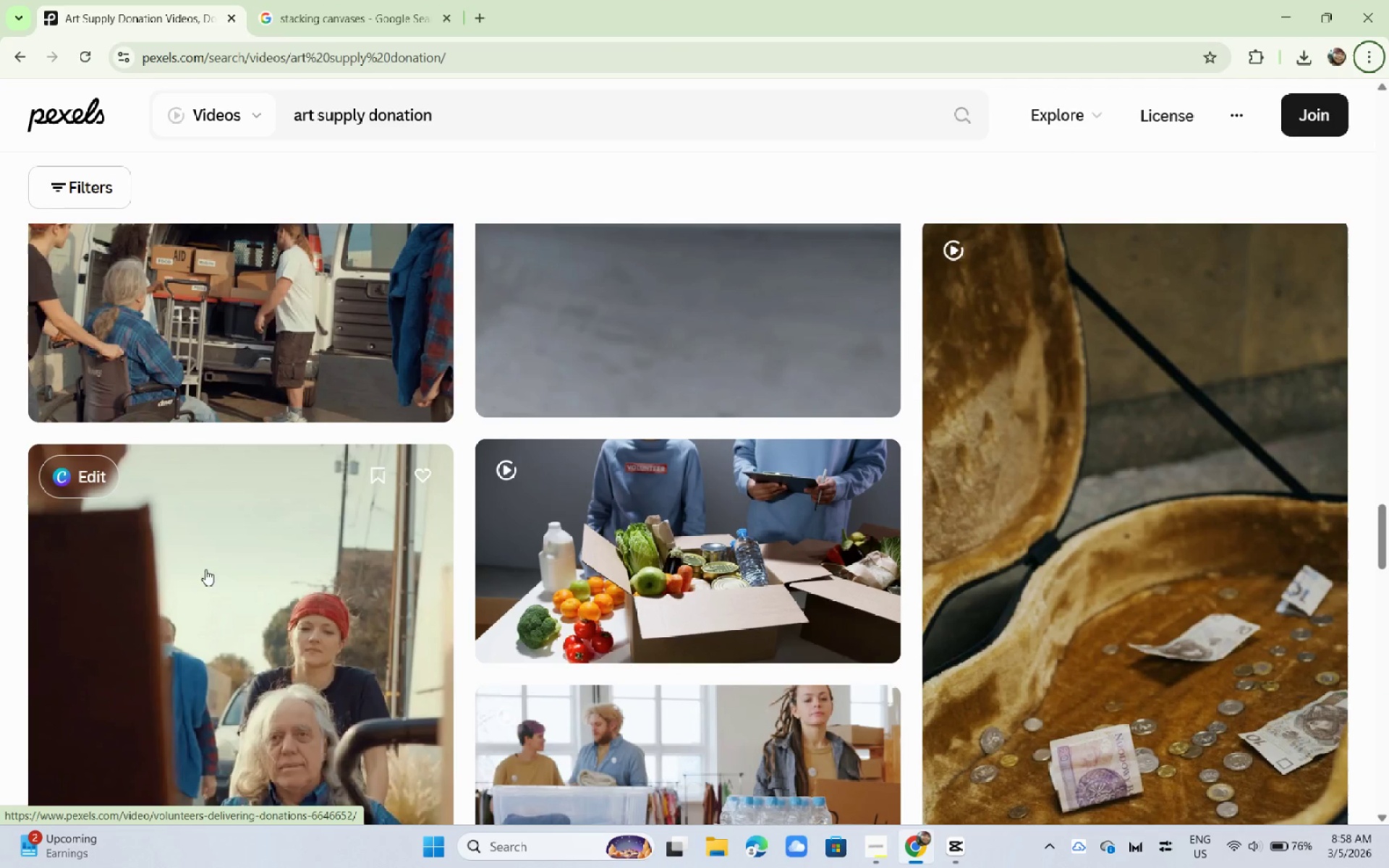 
key(Alt+AltLeft)
 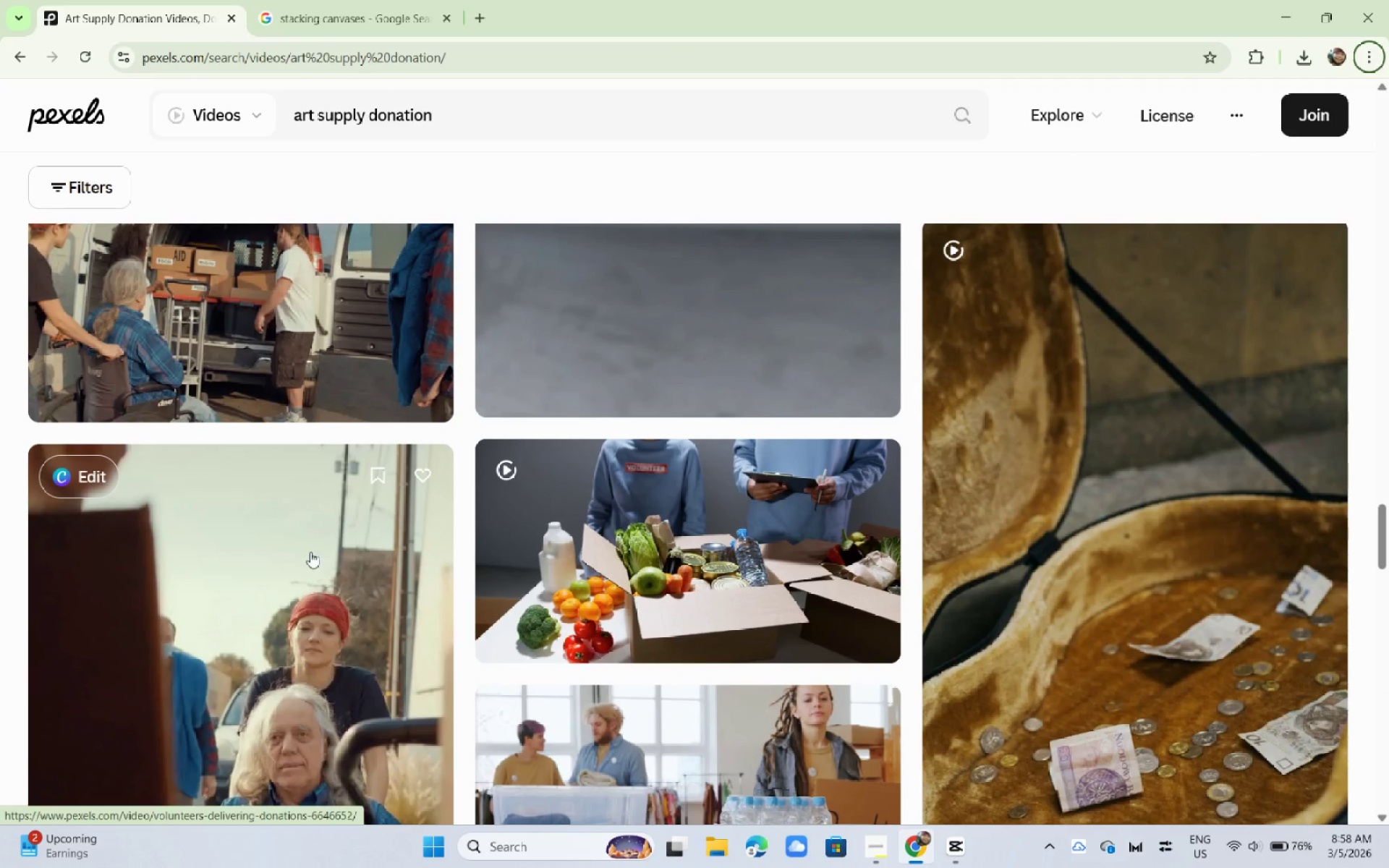 
key(Alt+AltLeft)
 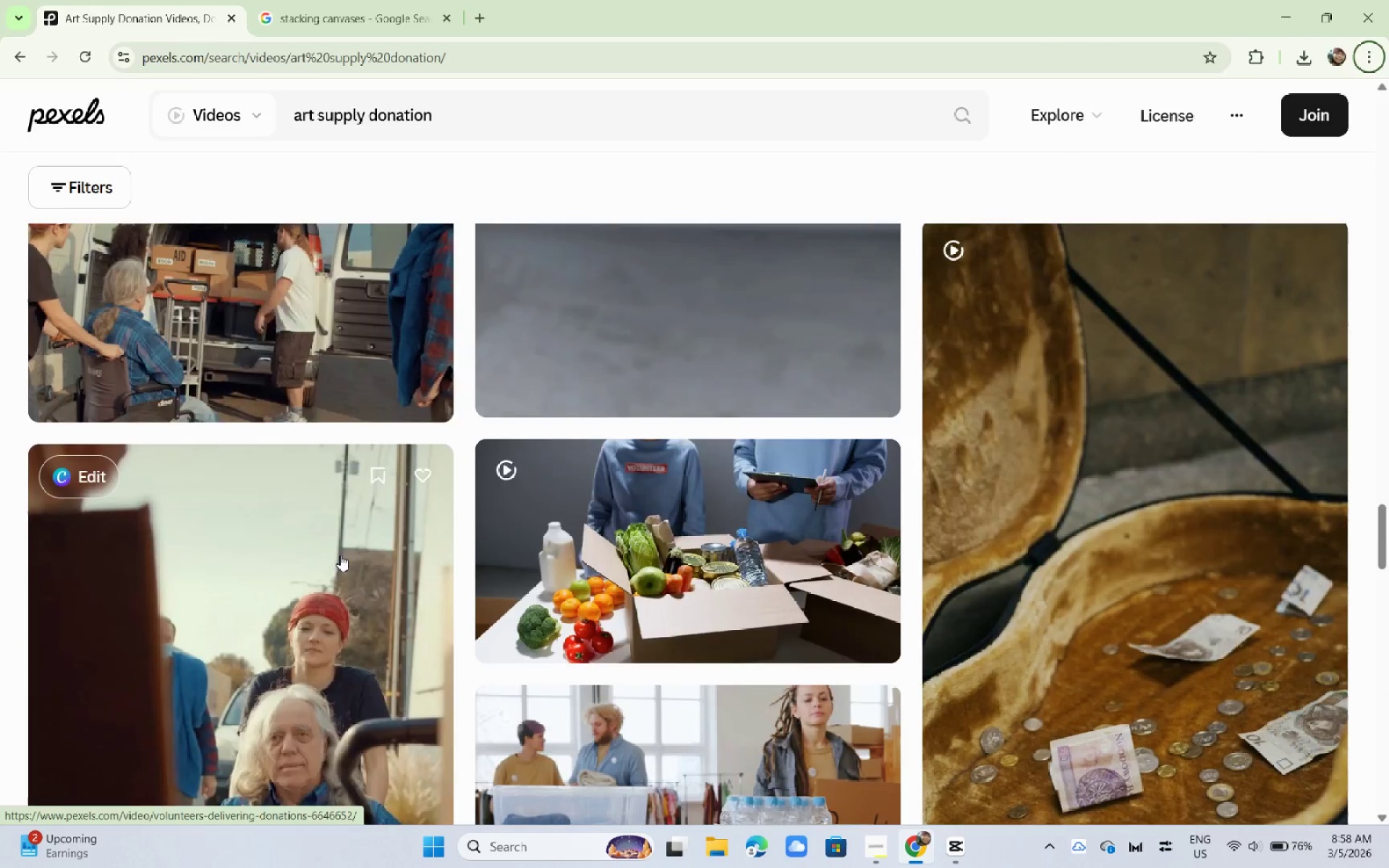 
key(Alt+Tab)
 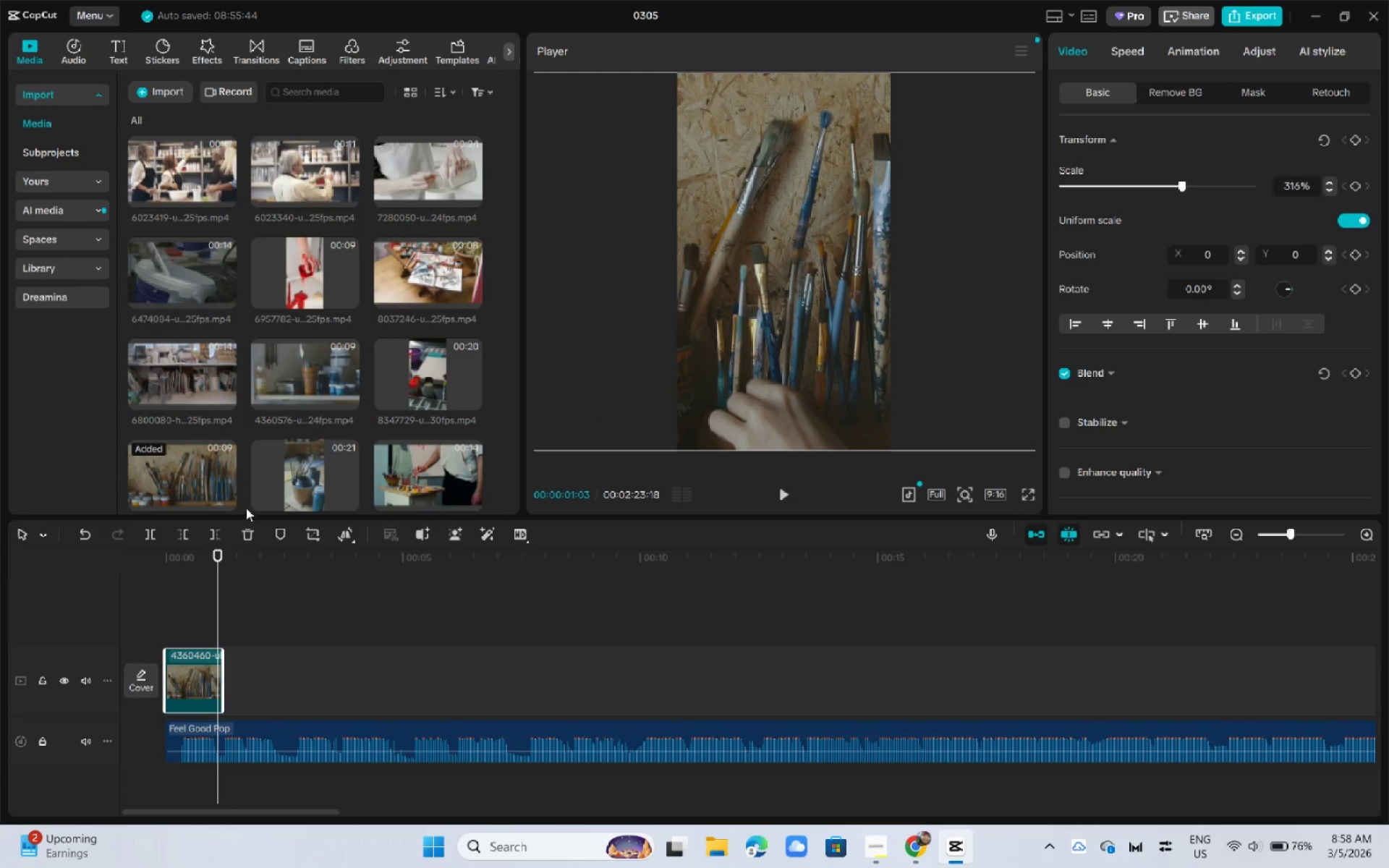 
scroll: coordinate [245, 397], scroll_direction: down, amount: 4.0
 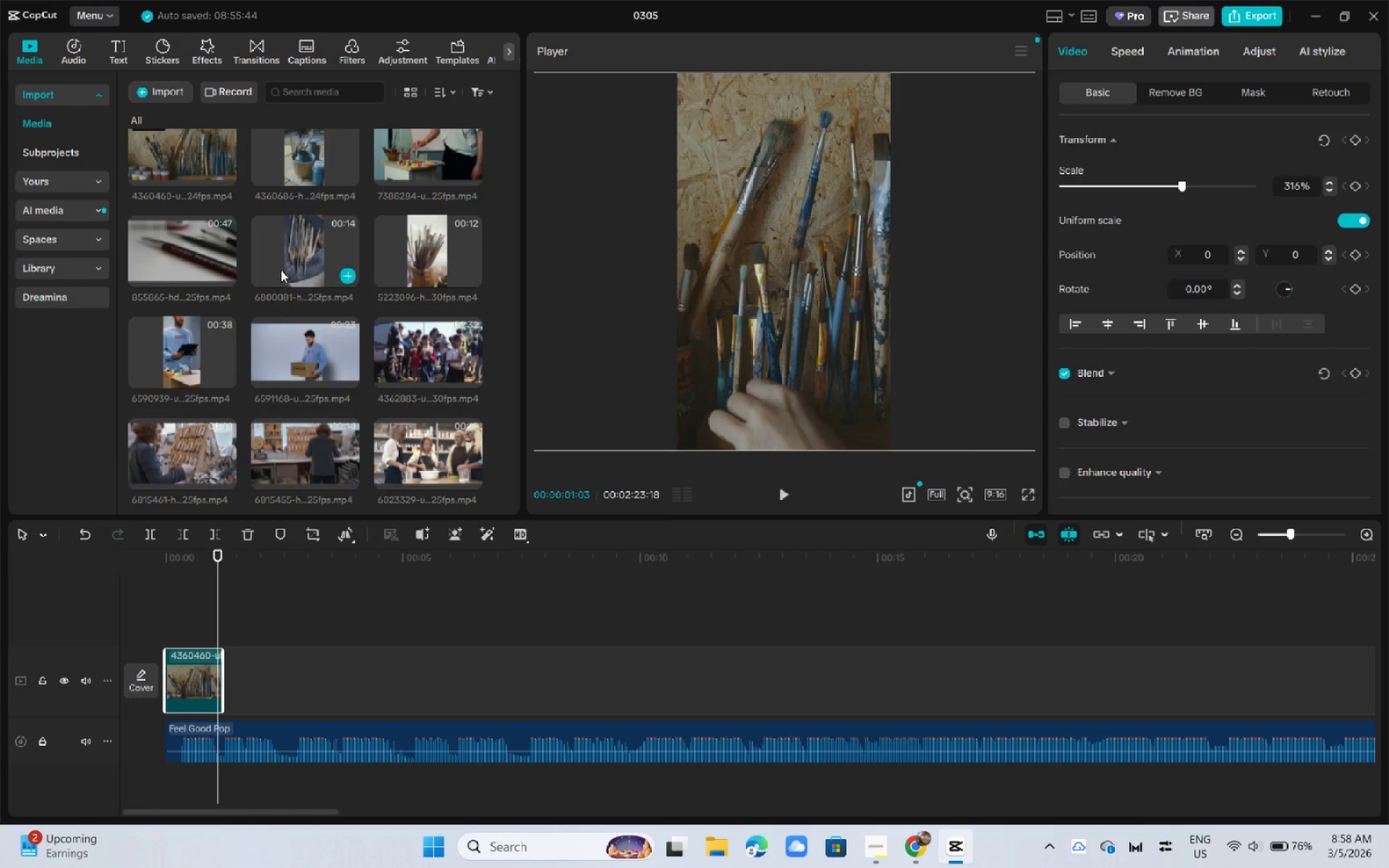 
left_click_drag(start_coordinate=[291, 253], to_coordinate=[235, 681])
 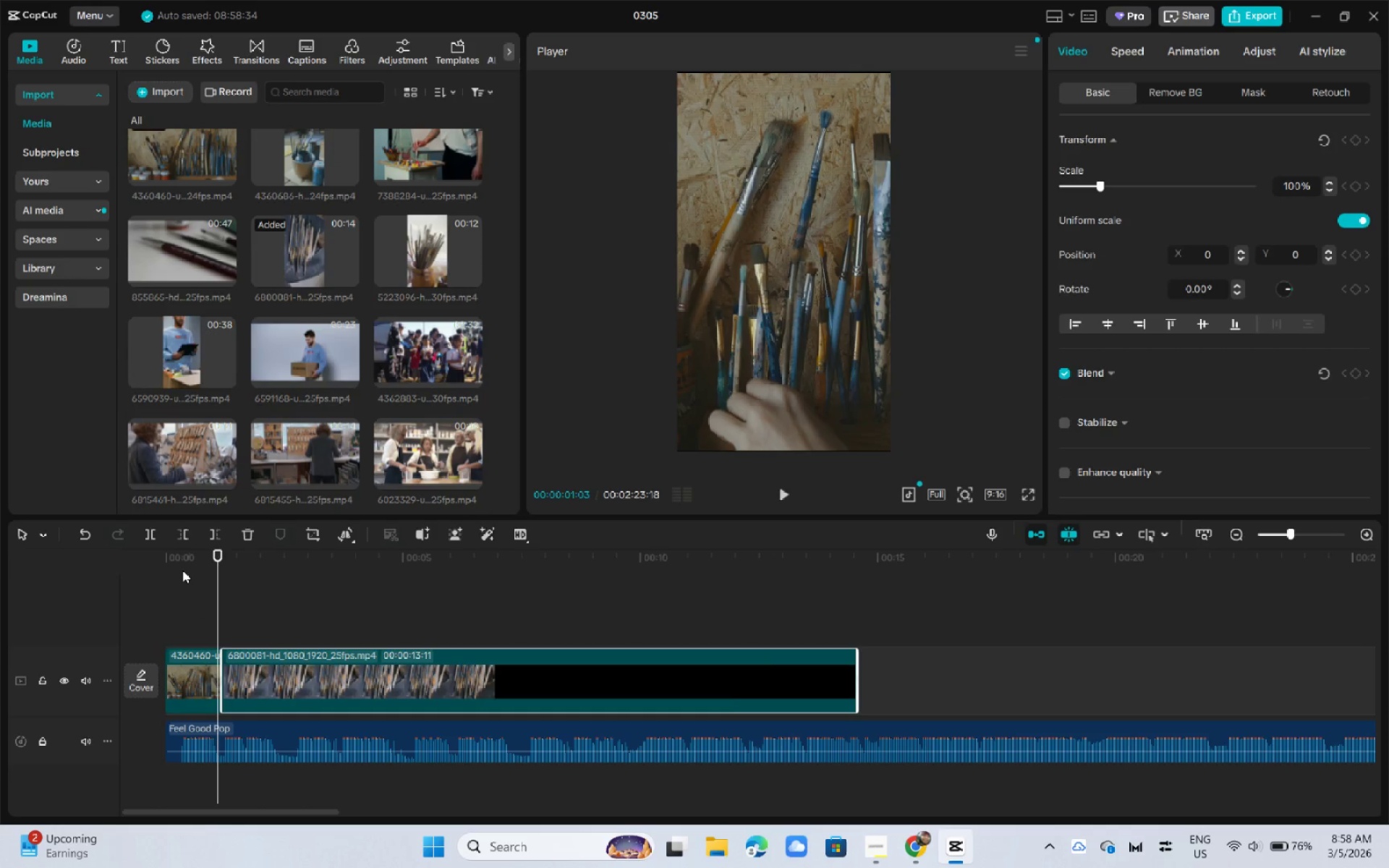 
left_click_drag(start_coordinate=[182, 566], to_coordinate=[116, 565])
 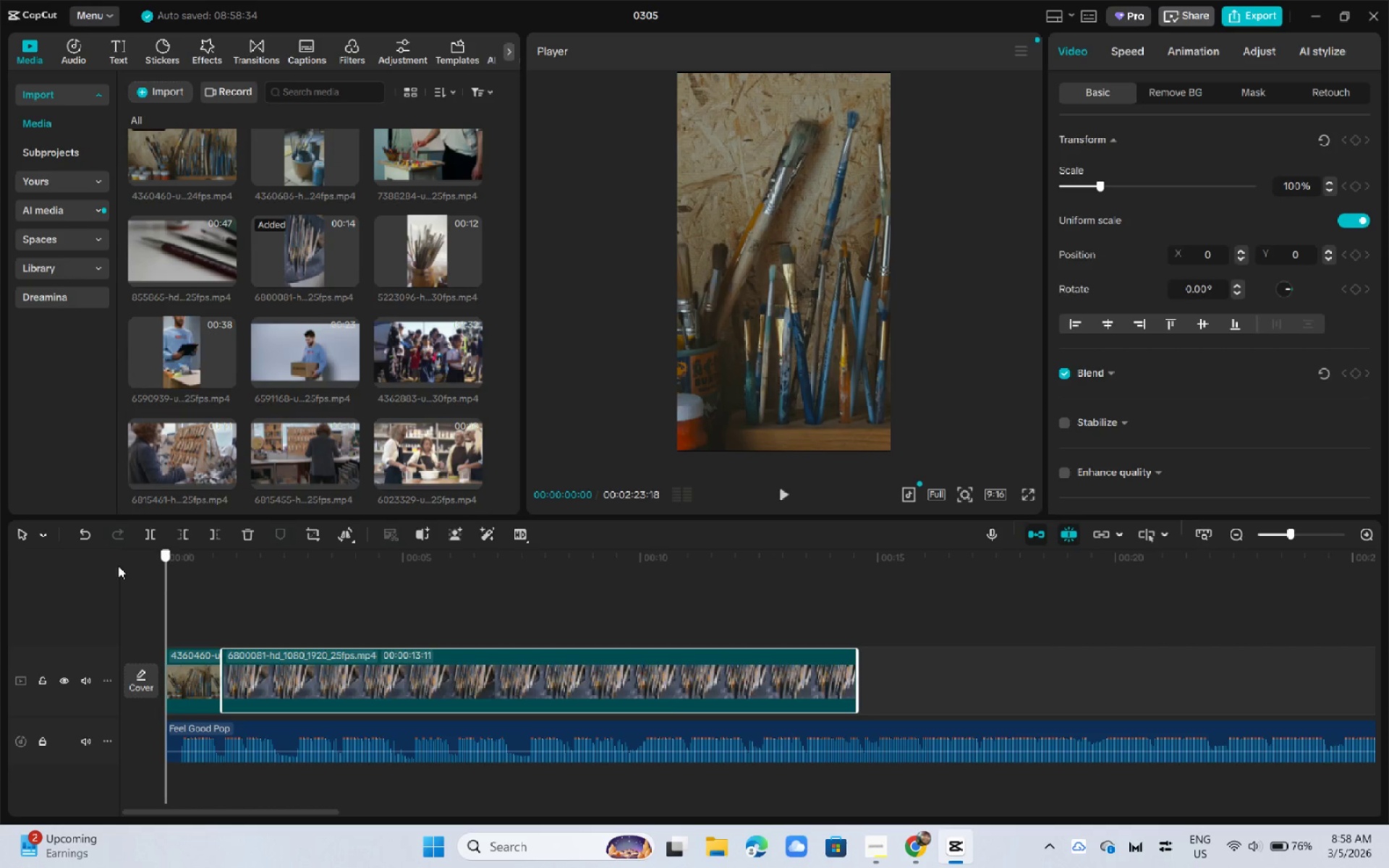 
key(Space)
 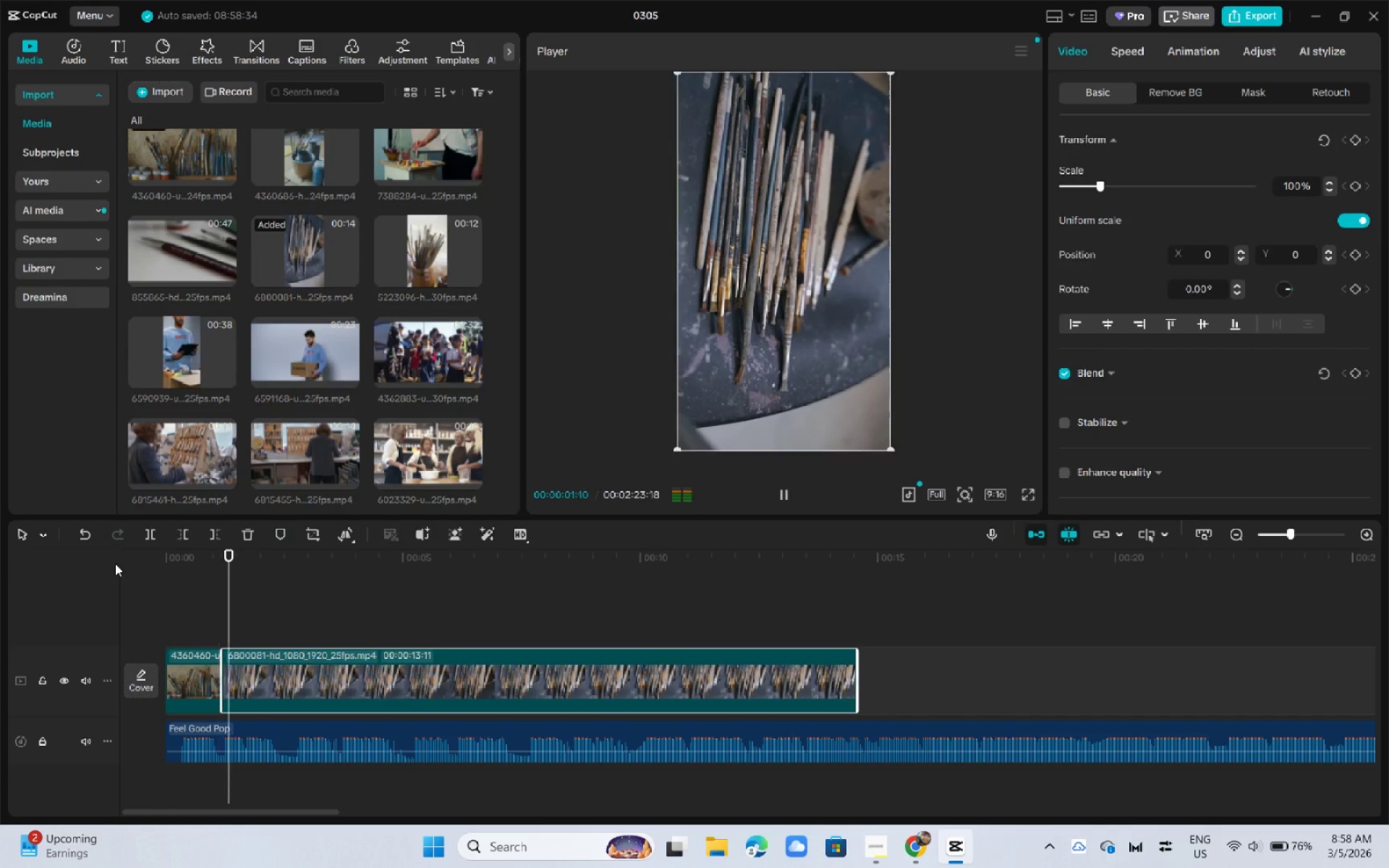 
key(Space)
 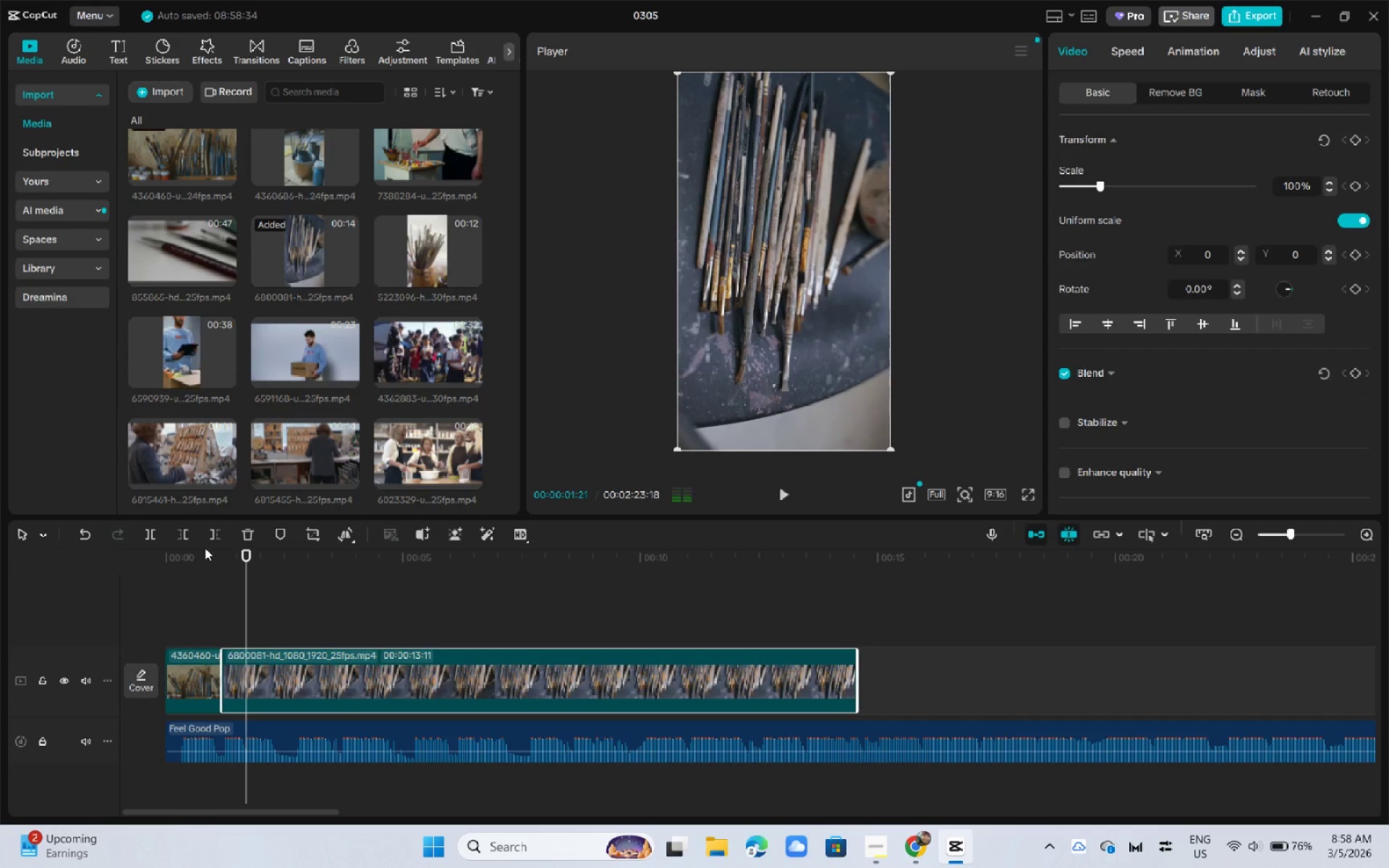 
left_click_drag(start_coordinate=[207, 548], to_coordinate=[91, 546])
 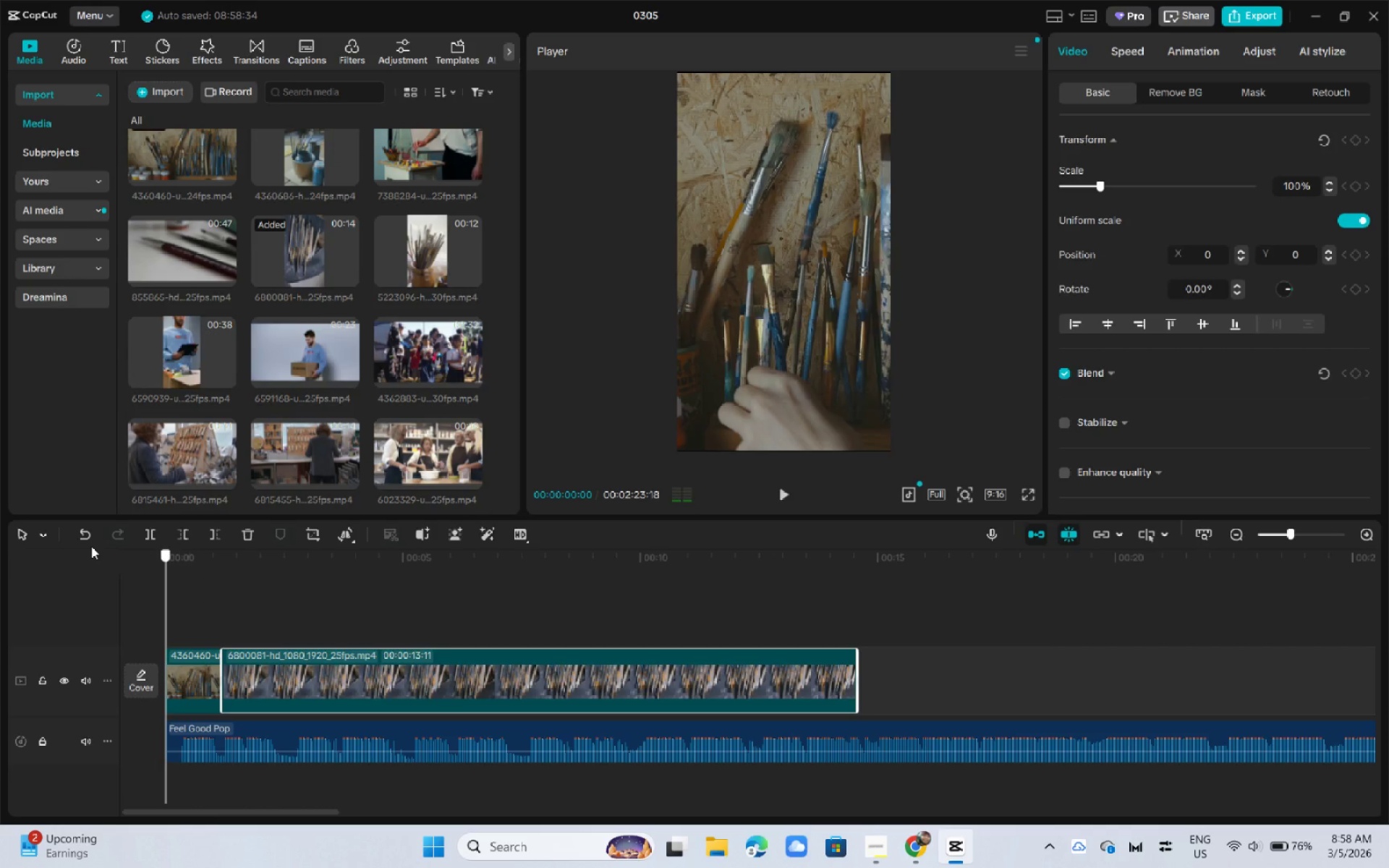 
key(Space)
 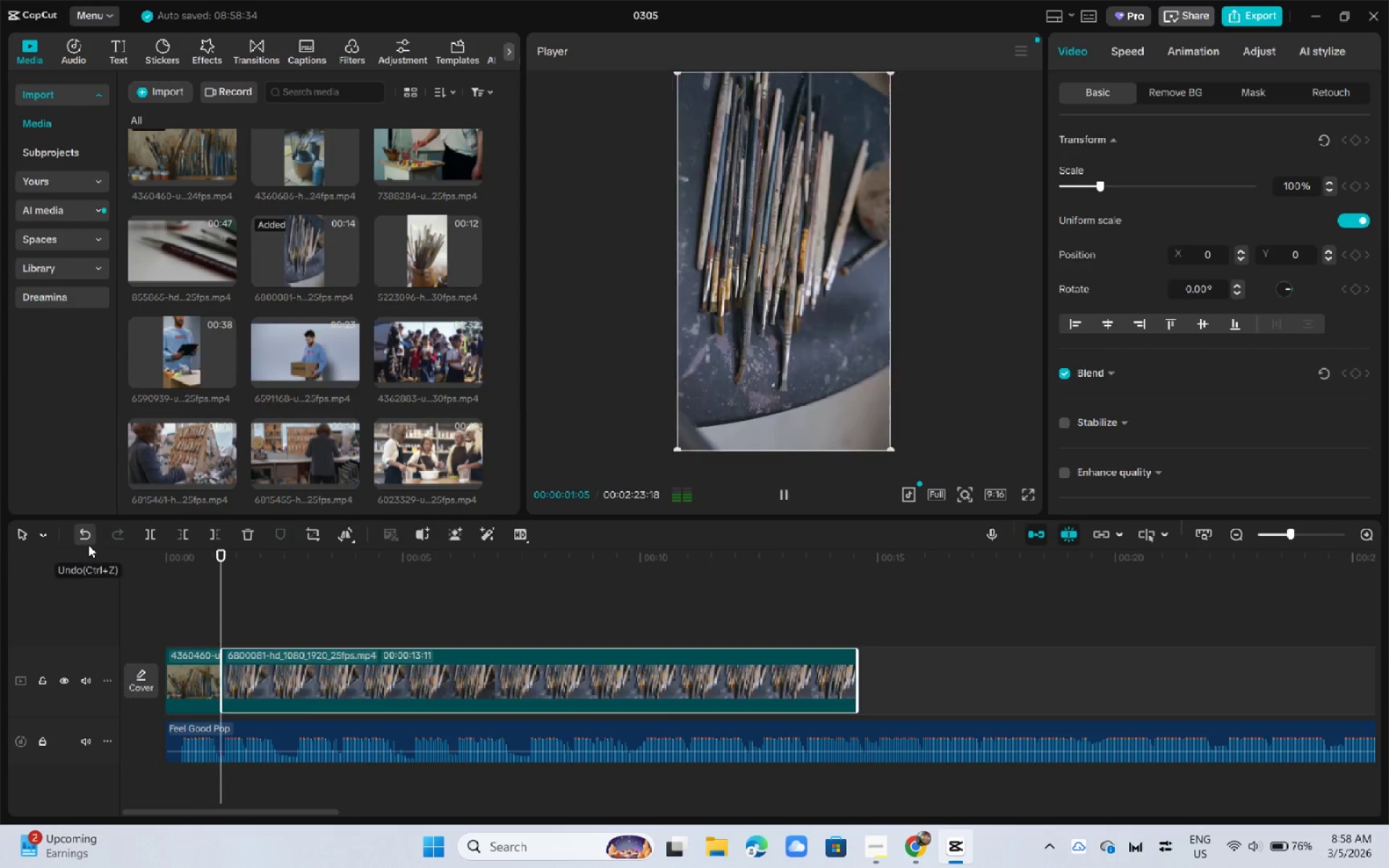 
key(Space)
 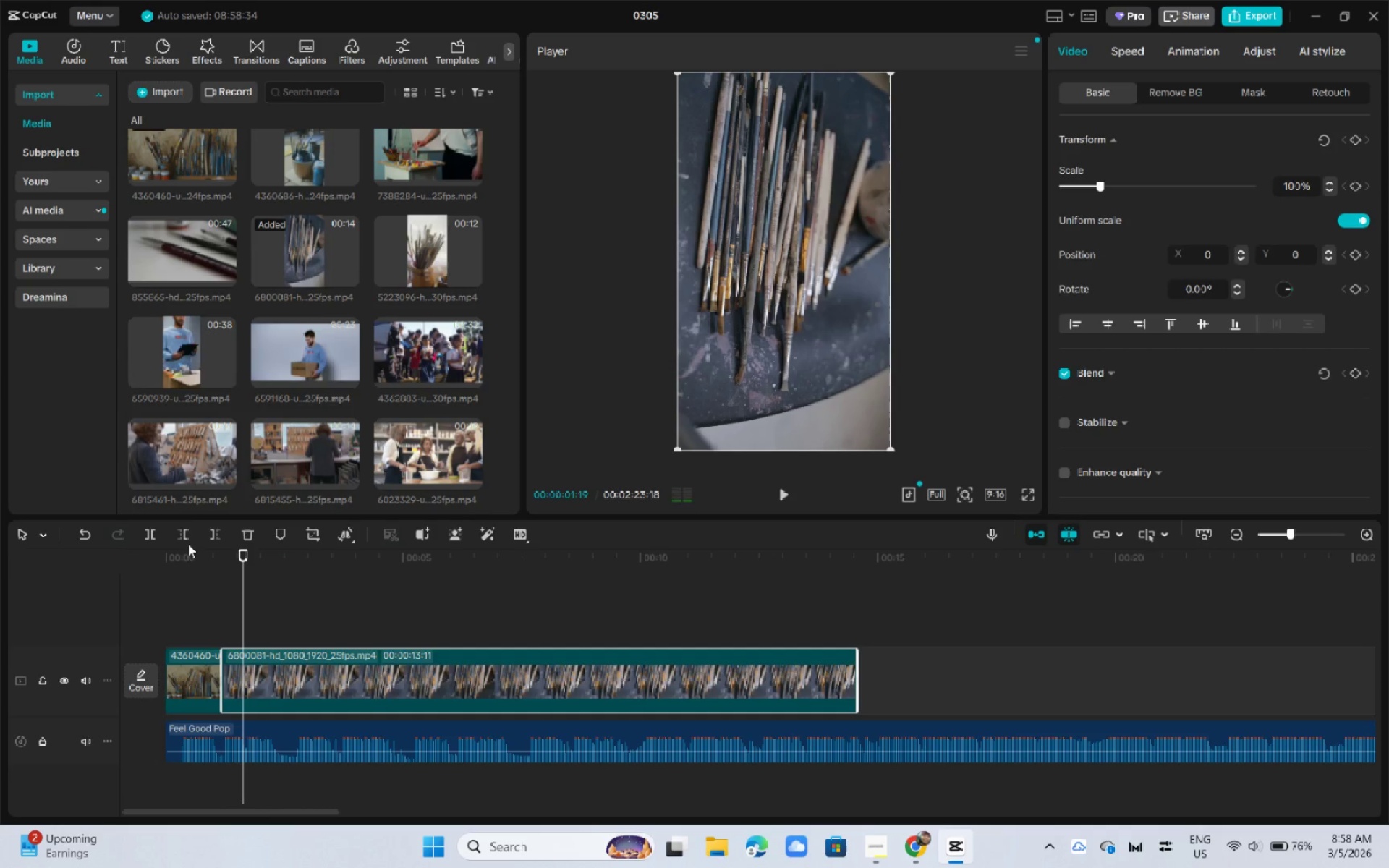 
left_click_drag(start_coordinate=[187, 542], to_coordinate=[145, 547])
 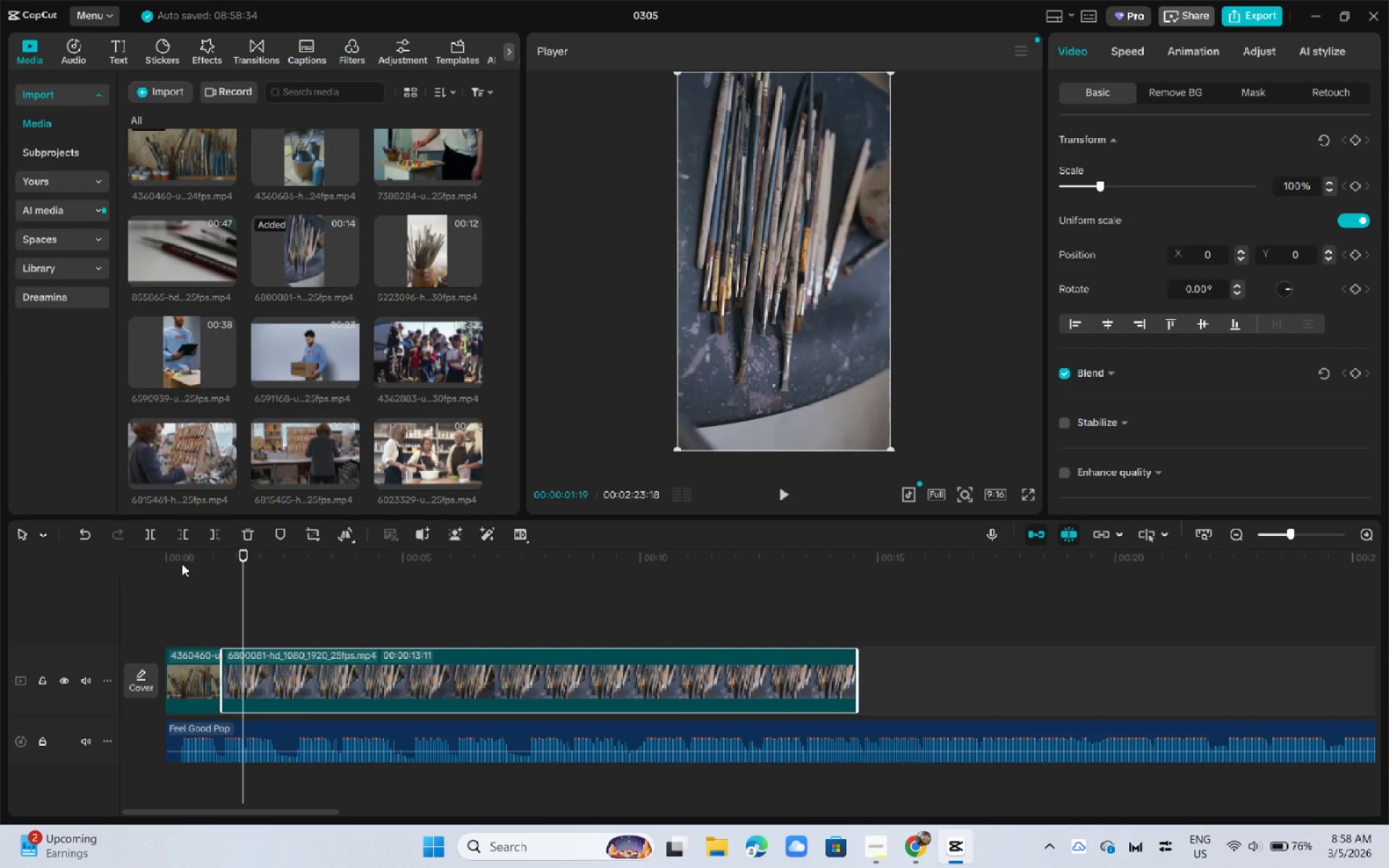 
left_click_drag(start_coordinate=[182, 563], to_coordinate=[114, 556])
 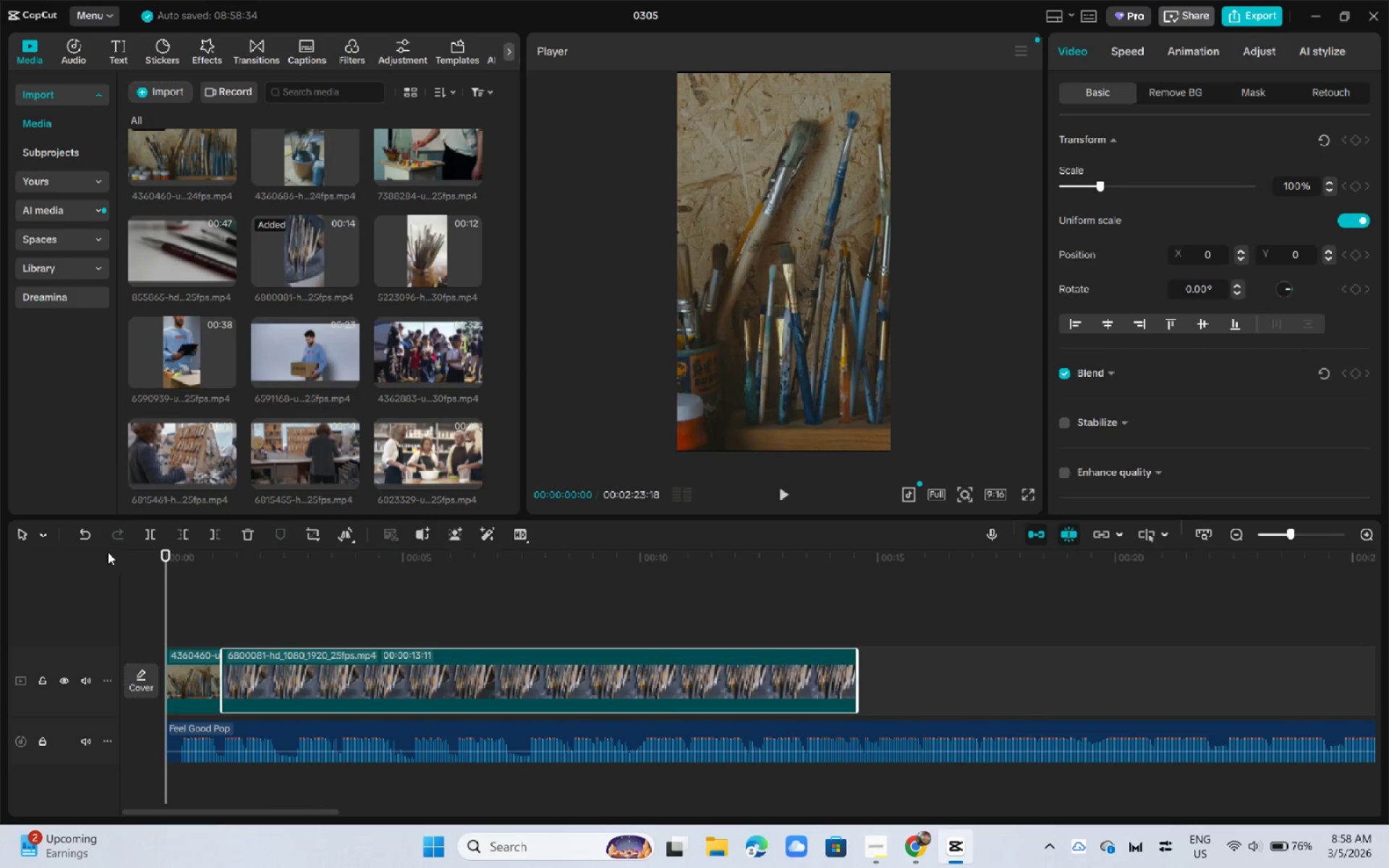 
key(Space)
 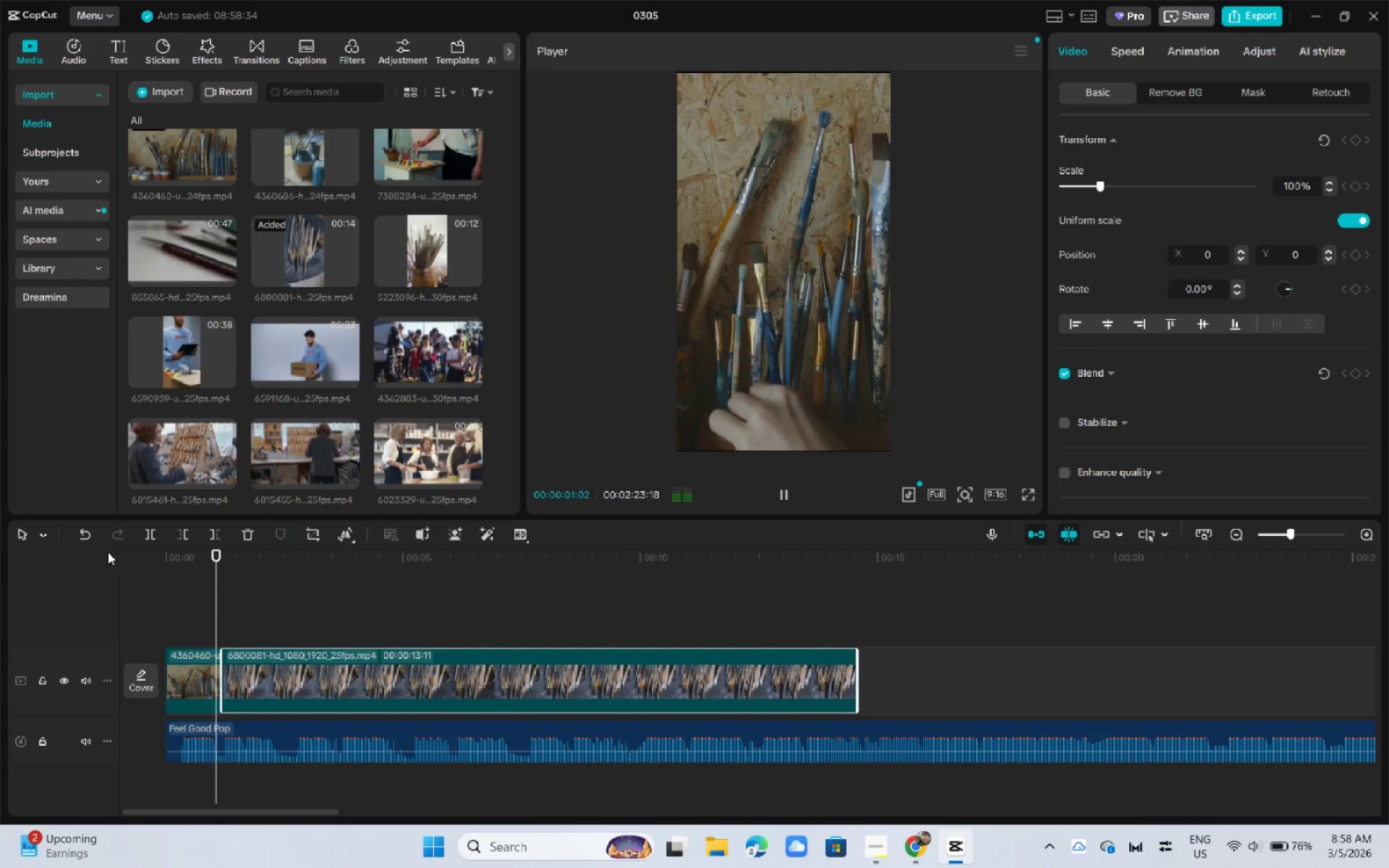 
key(Space)
 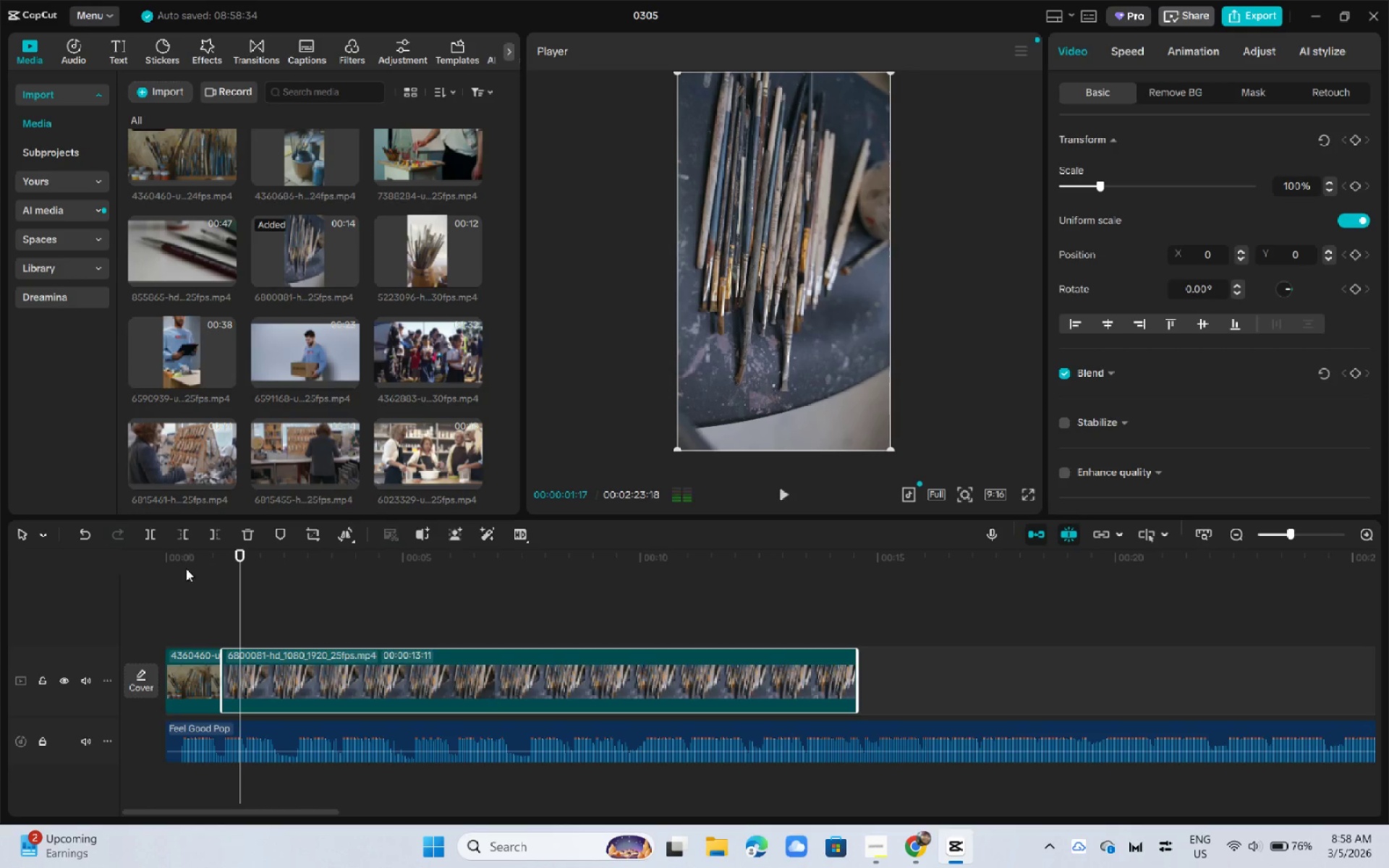 
left_click_drag(start_coordinate=[185, 550], to_coordinate=[101, 550])
 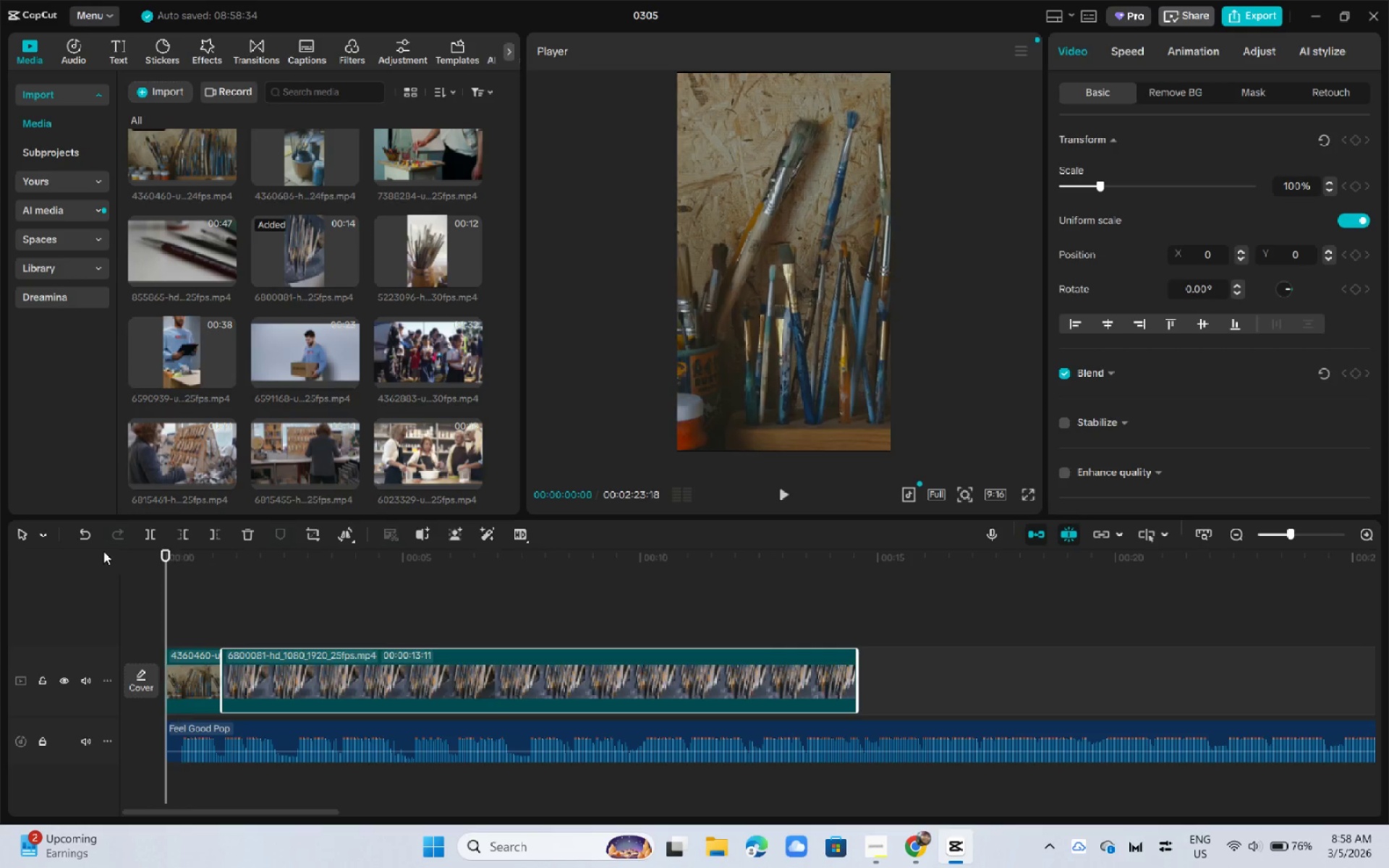 
key(Space)
 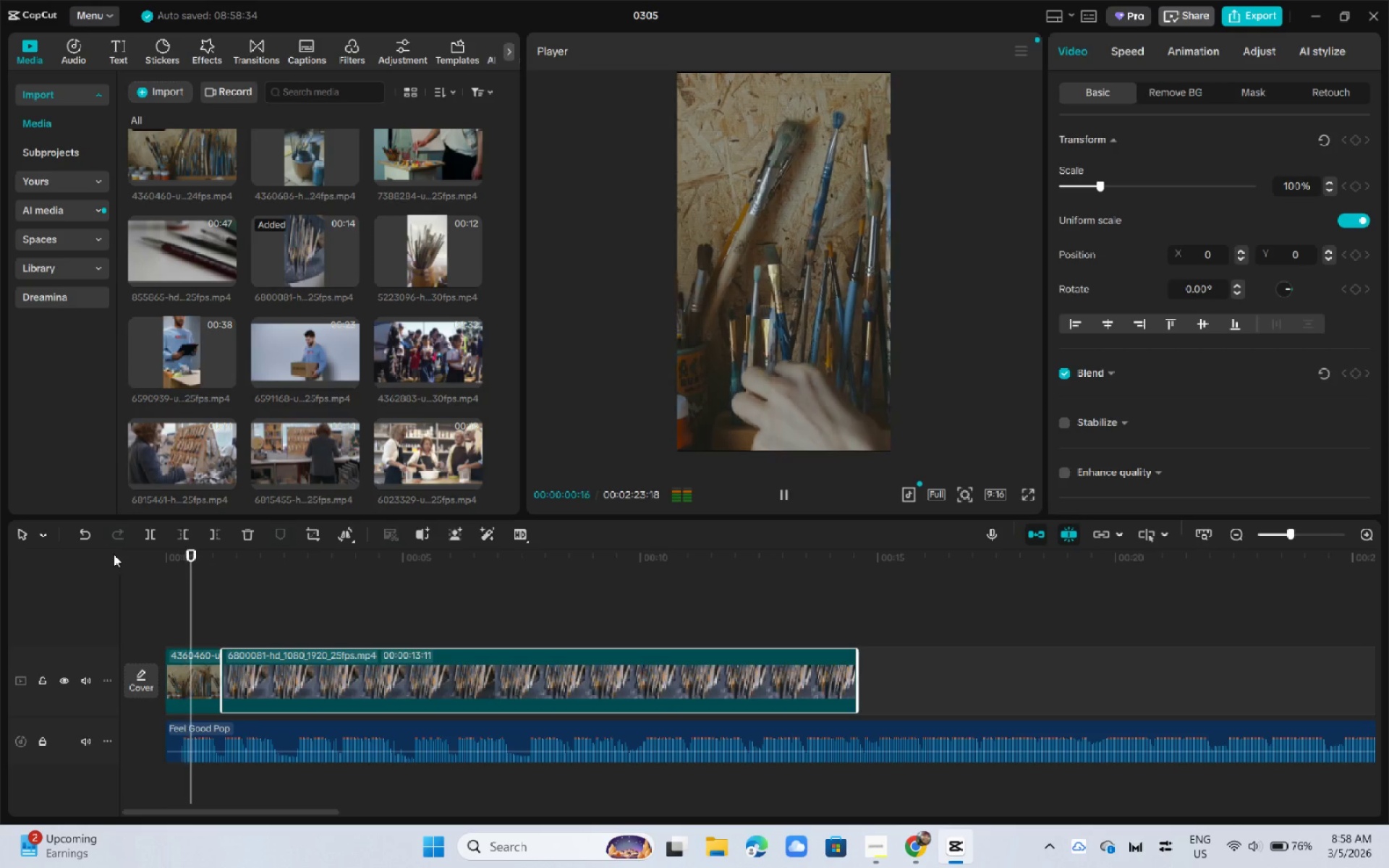 
key(Space)
 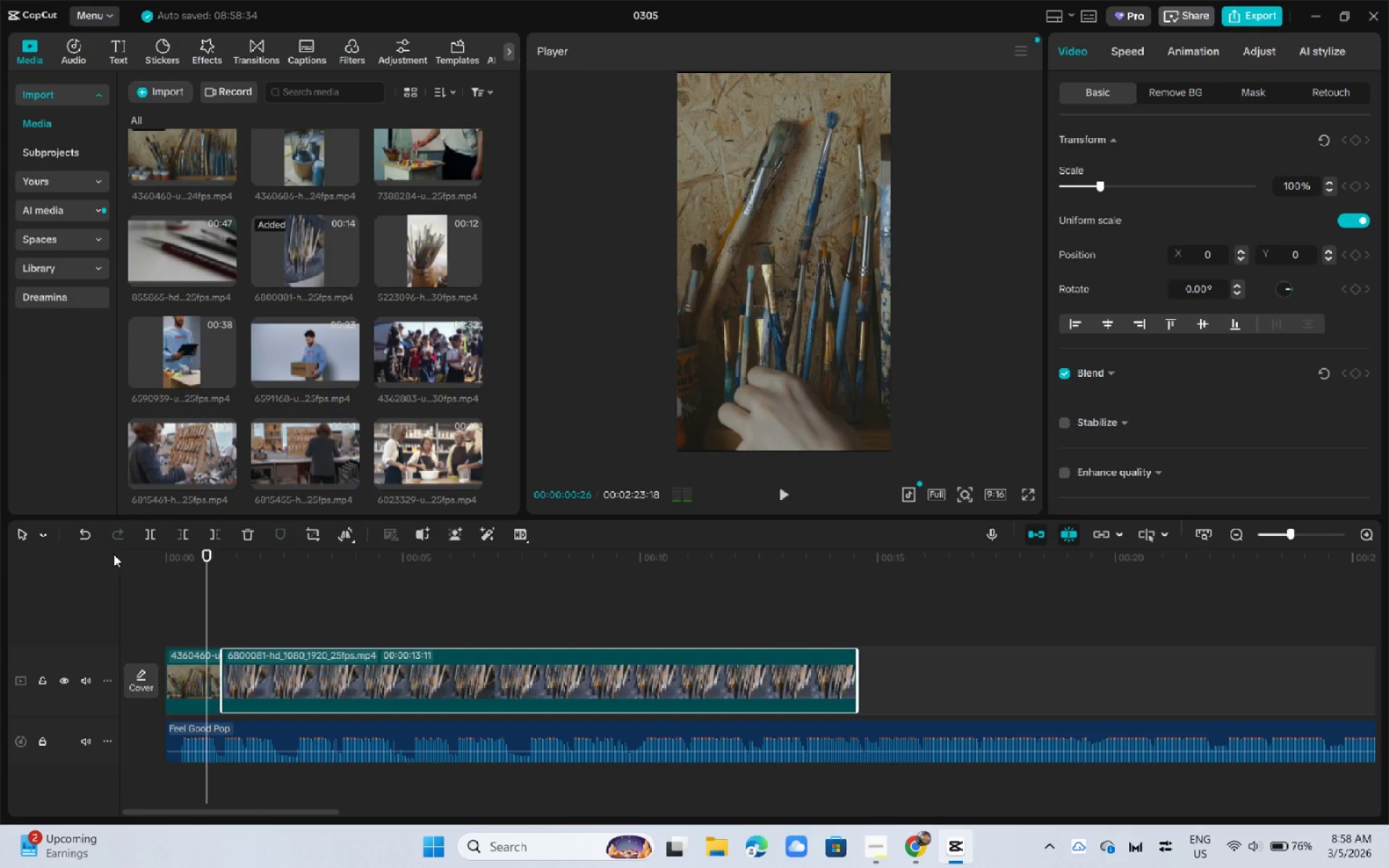 
key(Space)
 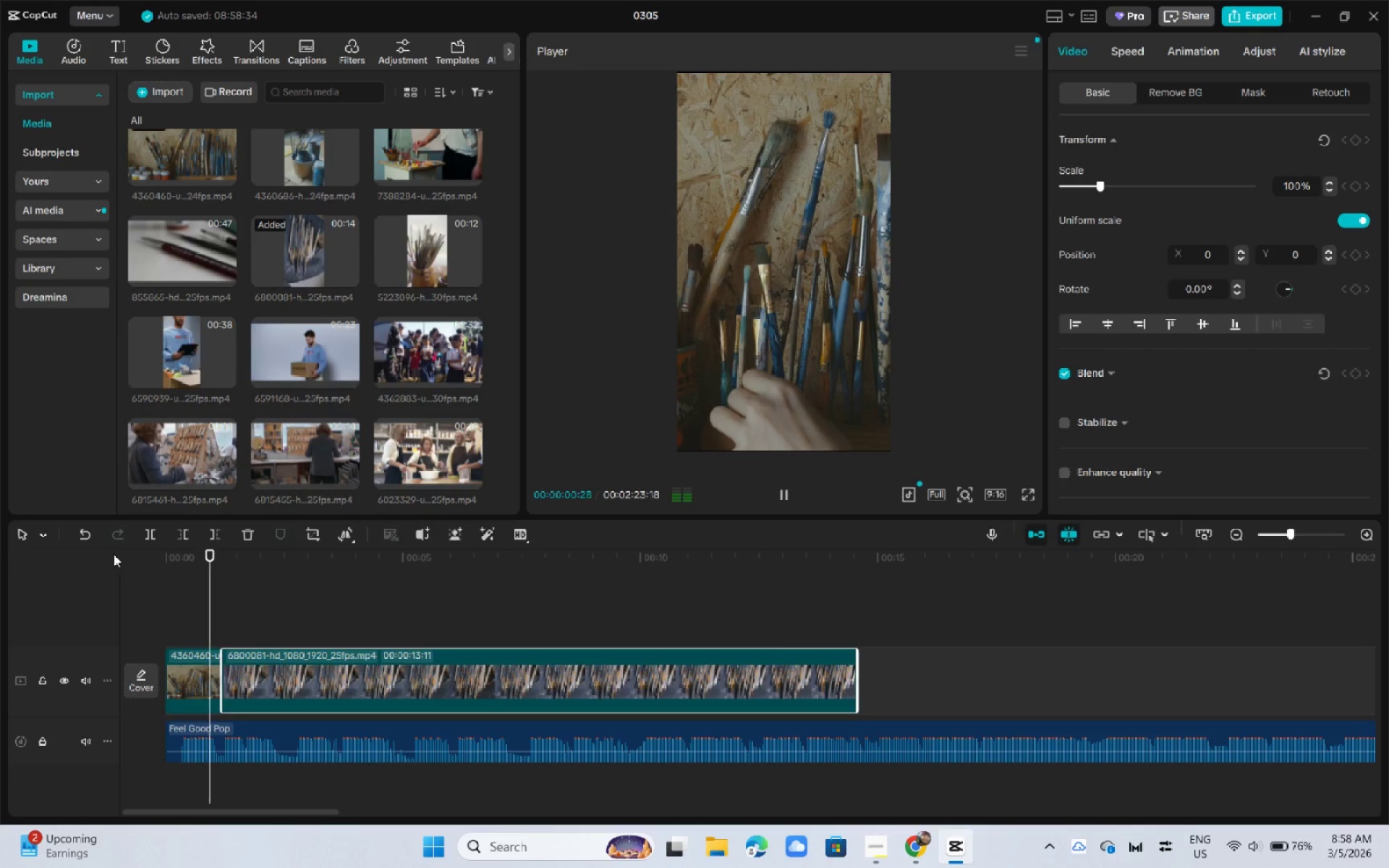 
key(Space)
 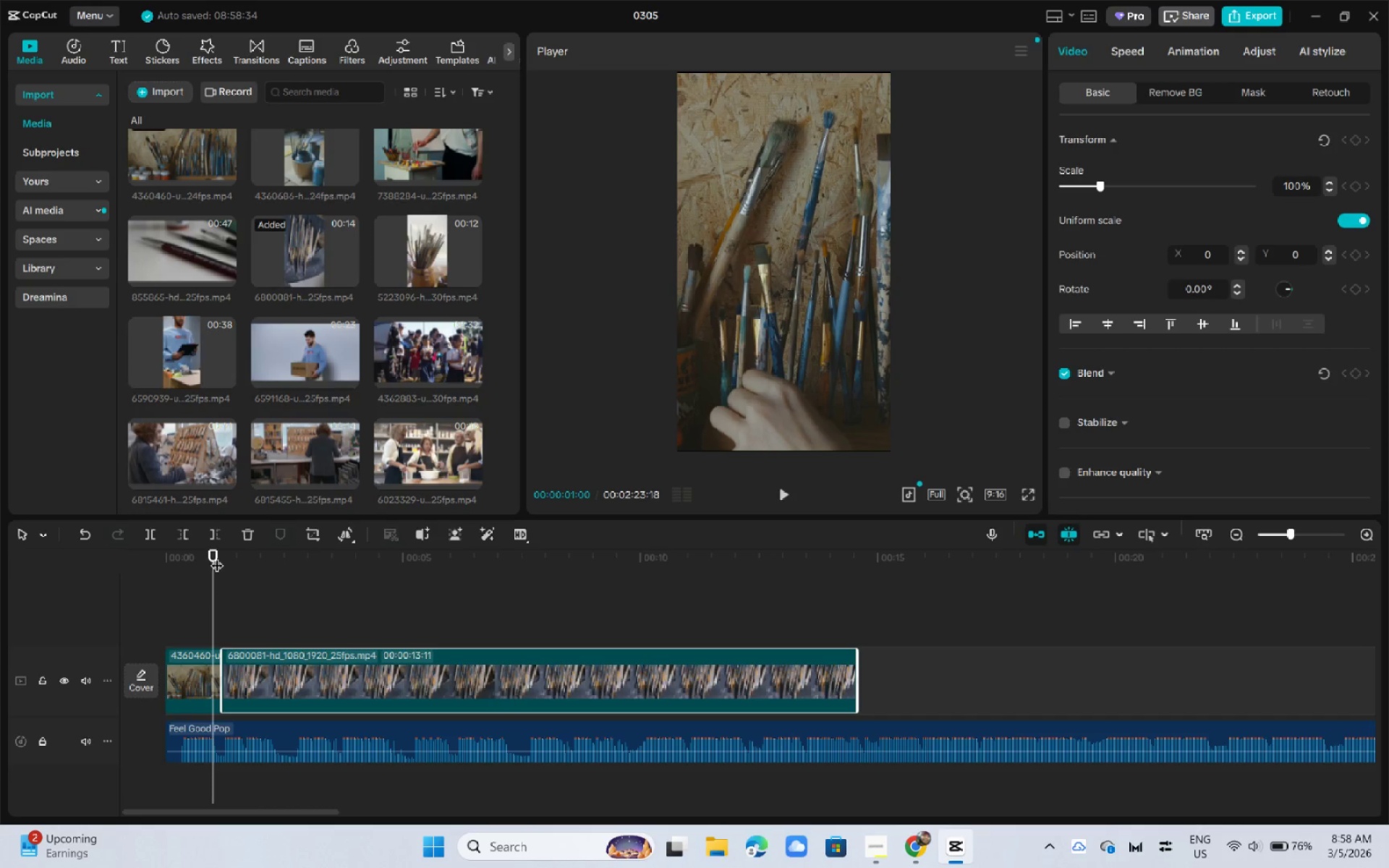 
left_click_drag(start_coordinate=[216, 554], to_coordinate=[209, 554])
 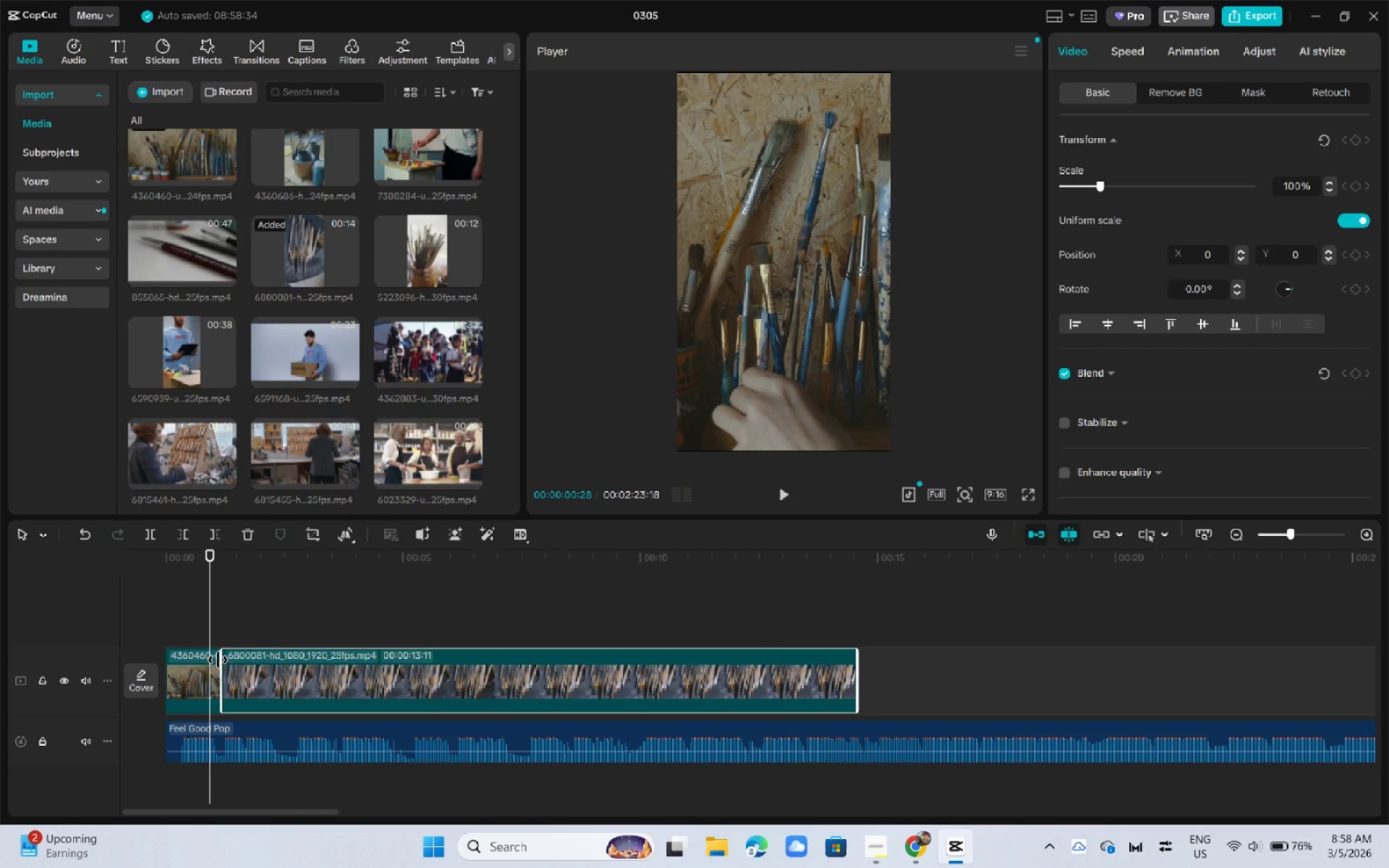 
left_click([216, 660])
 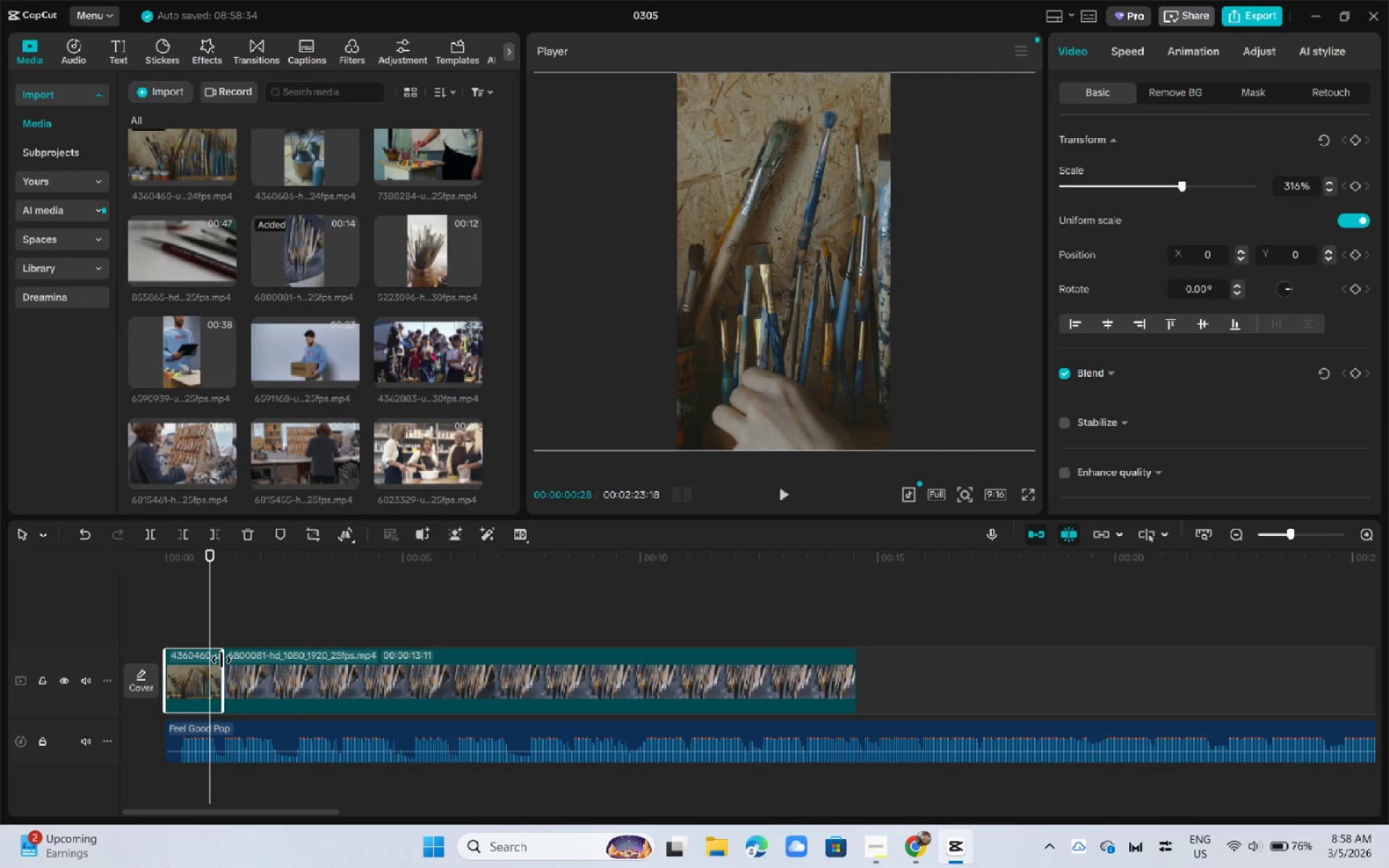 
left_click_drag(start_coordinate=[222, 660], to_coordinate=[208, 661])
 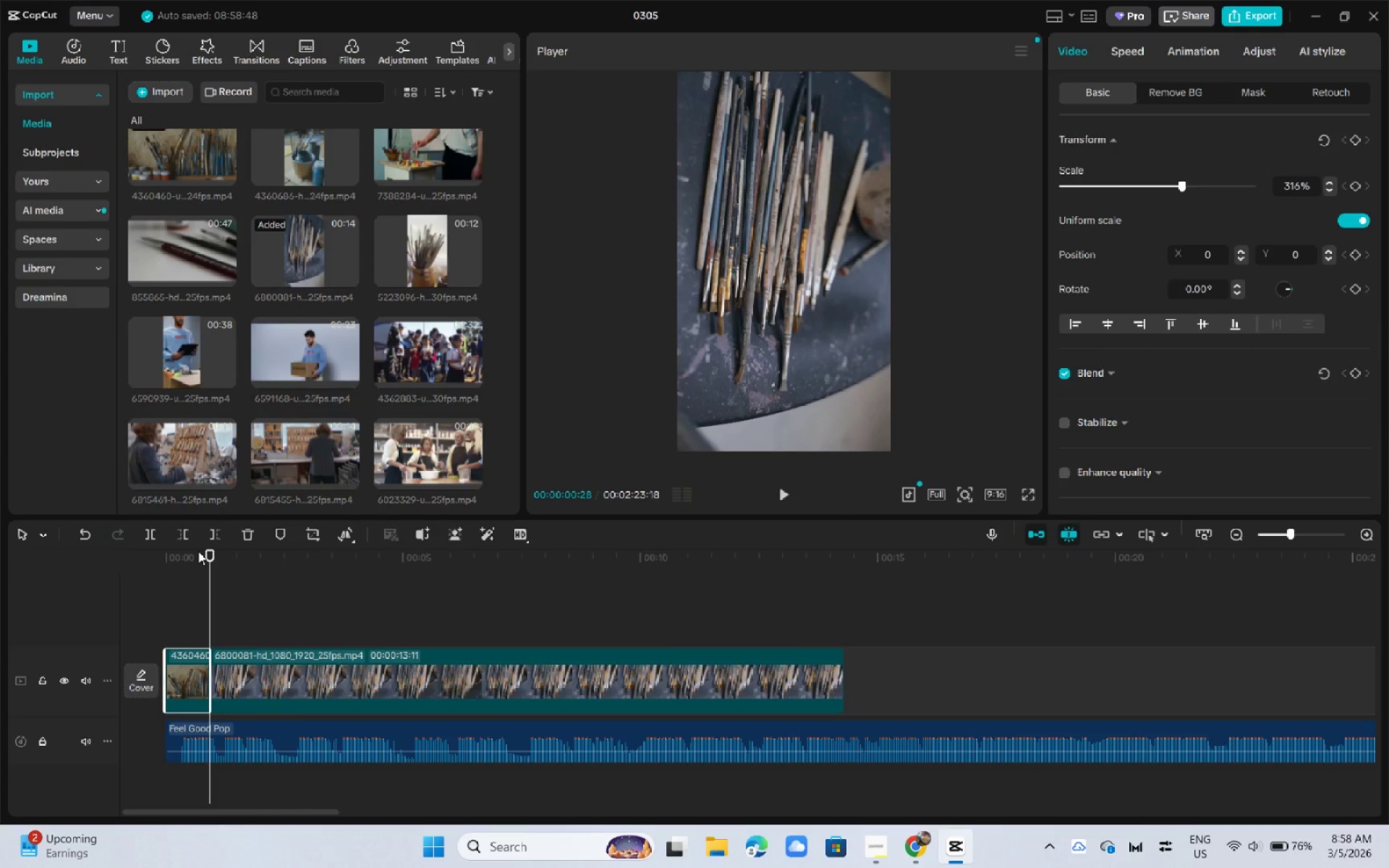 
left_click_drag(start_coordinate=[198, 548], to_coordinate=[103, 553])
 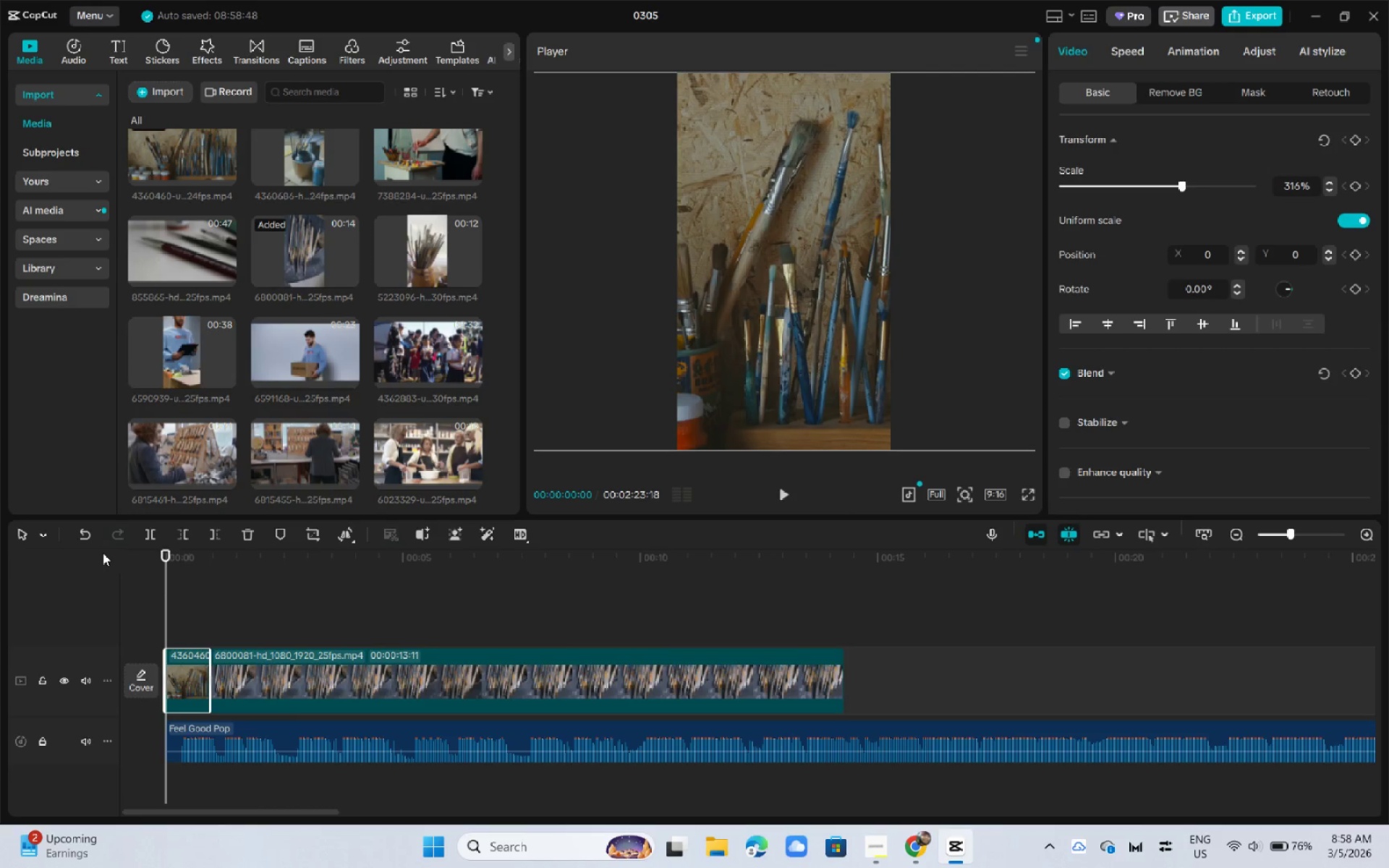 
key(Space)
 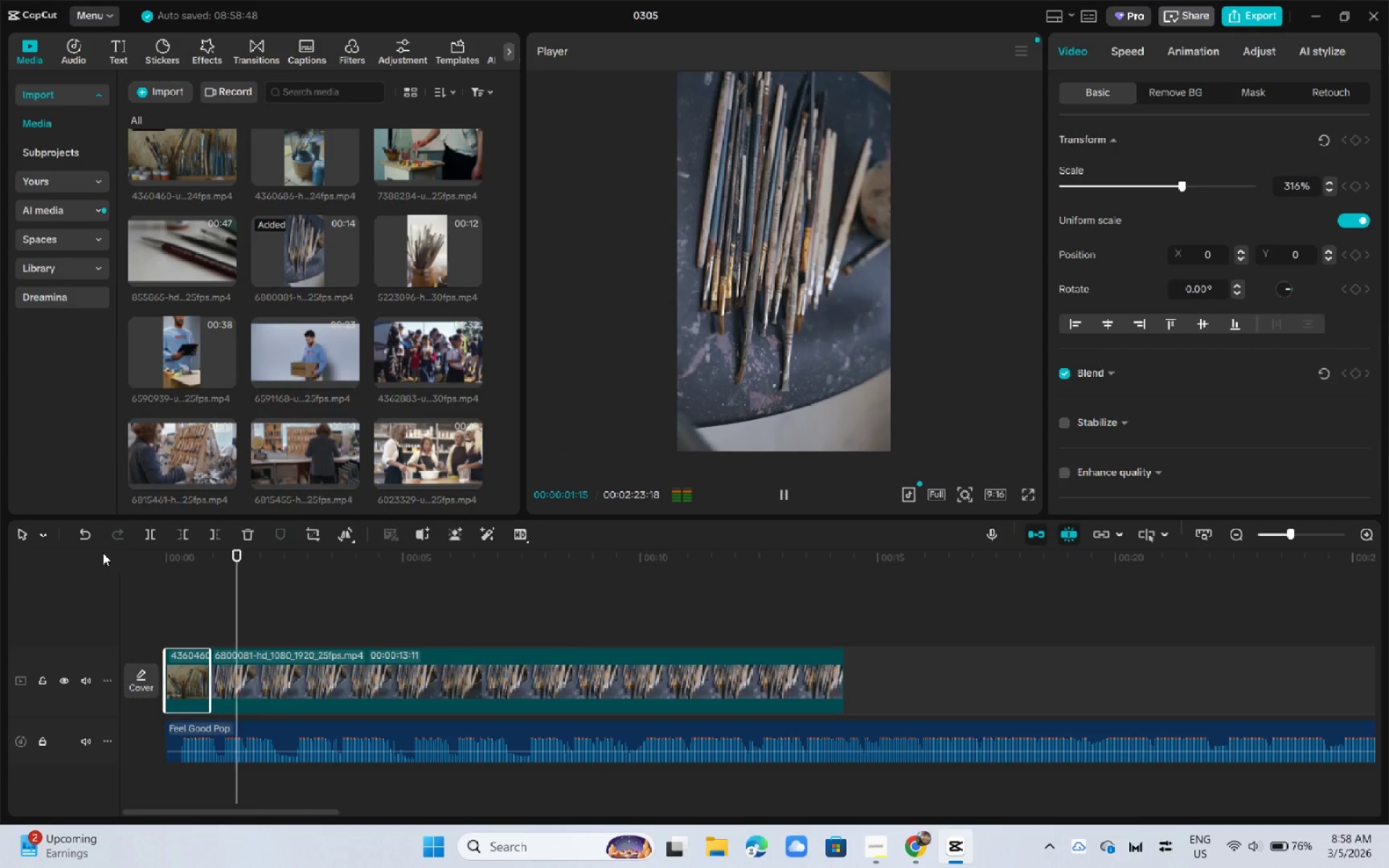 
key(Space)
 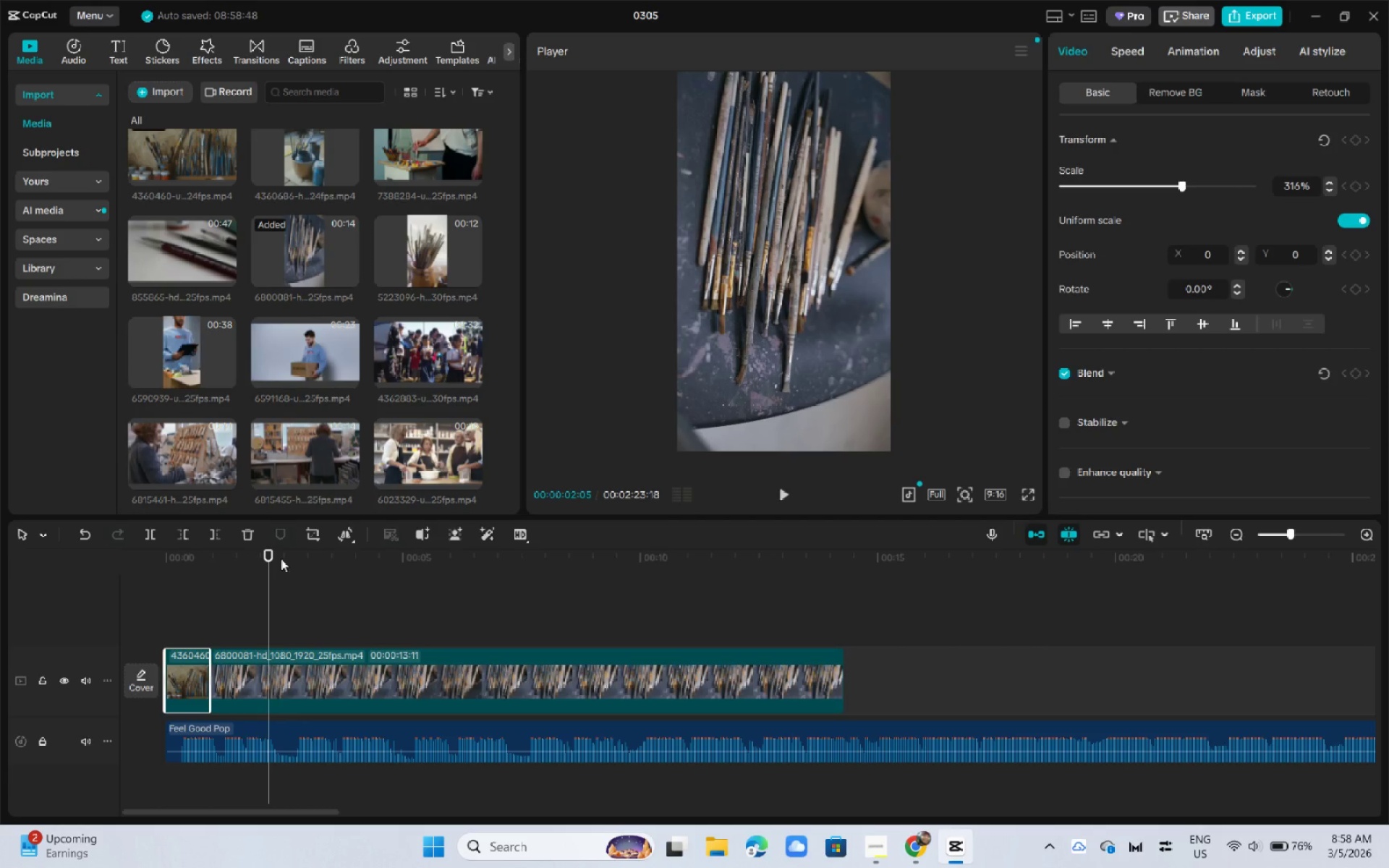 
left_click_drag(start_coordinate=[267, 553], to_coordinate=[263, 553])
 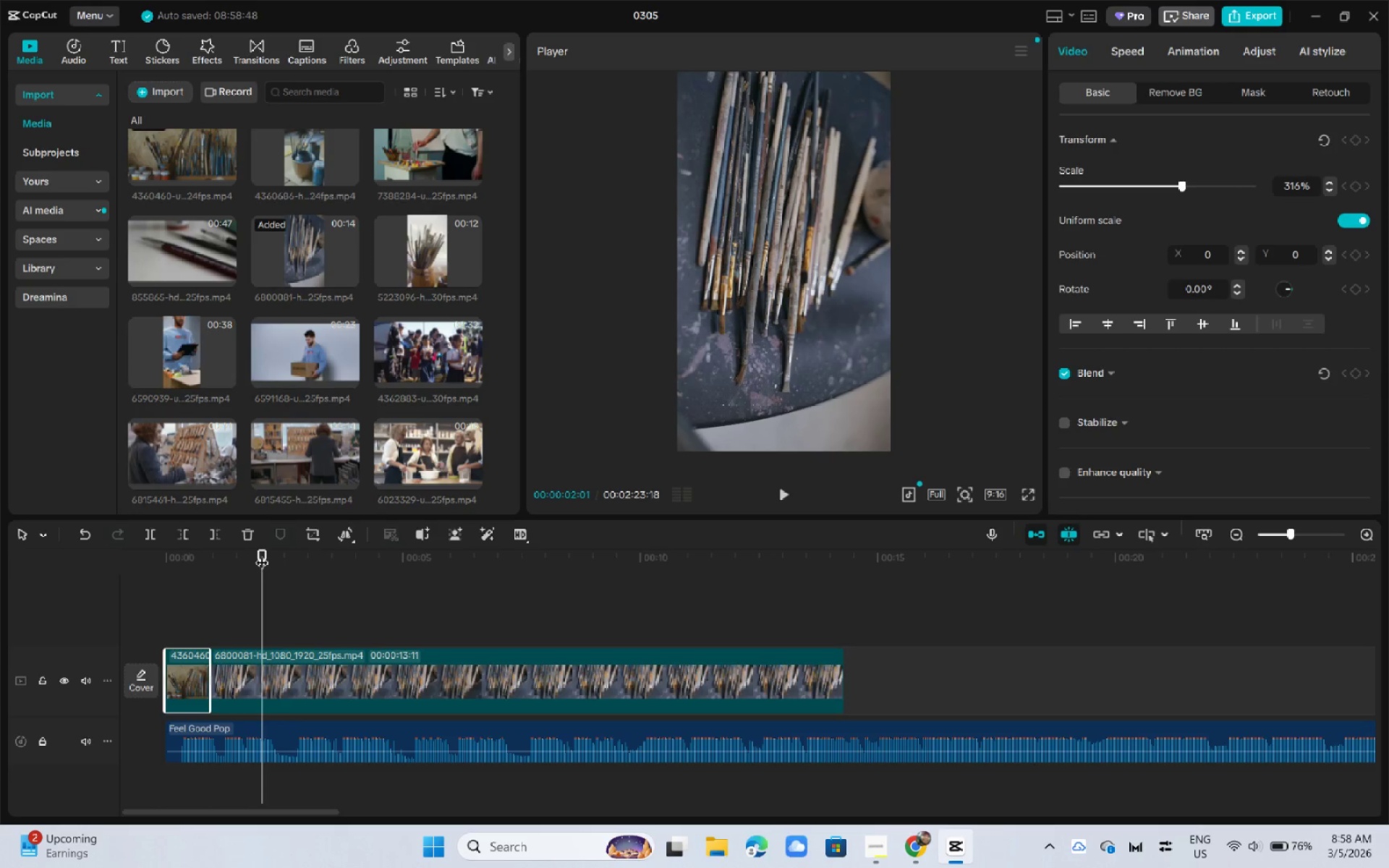 
key(Space)
 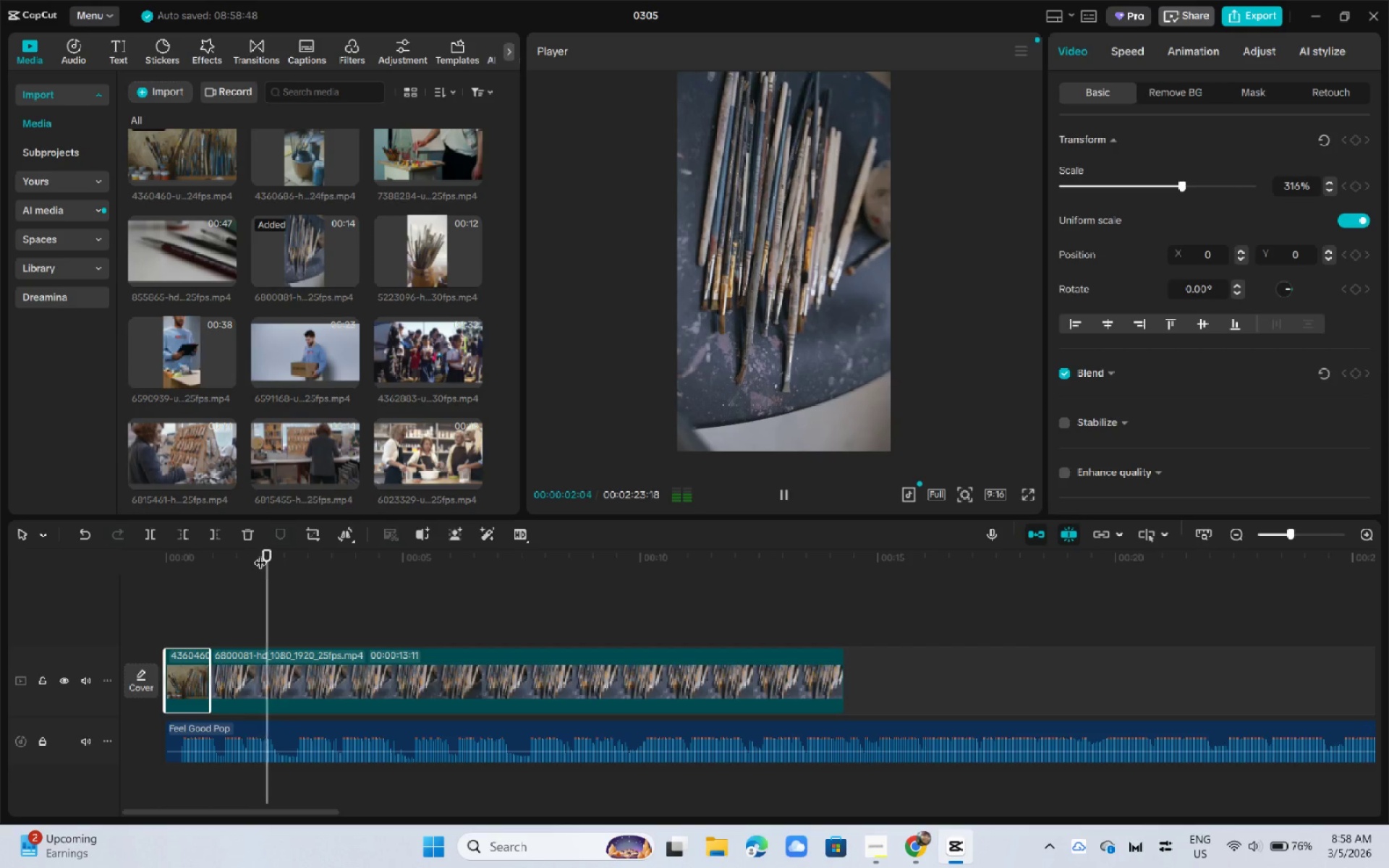 
key(Space)
 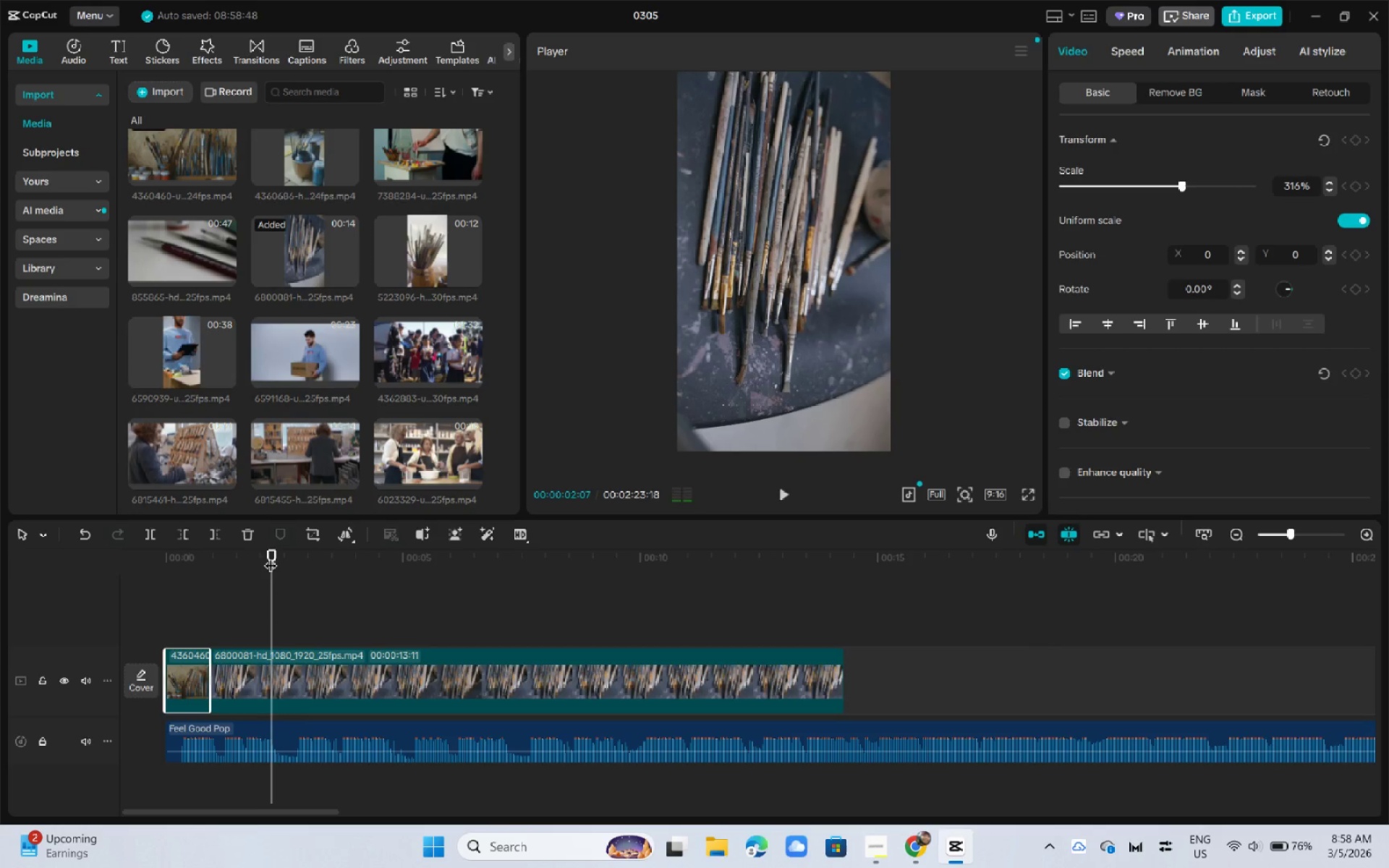 
left_click_drag(start_coordinate=[271, 556], to_coordinate=[264, 556])
 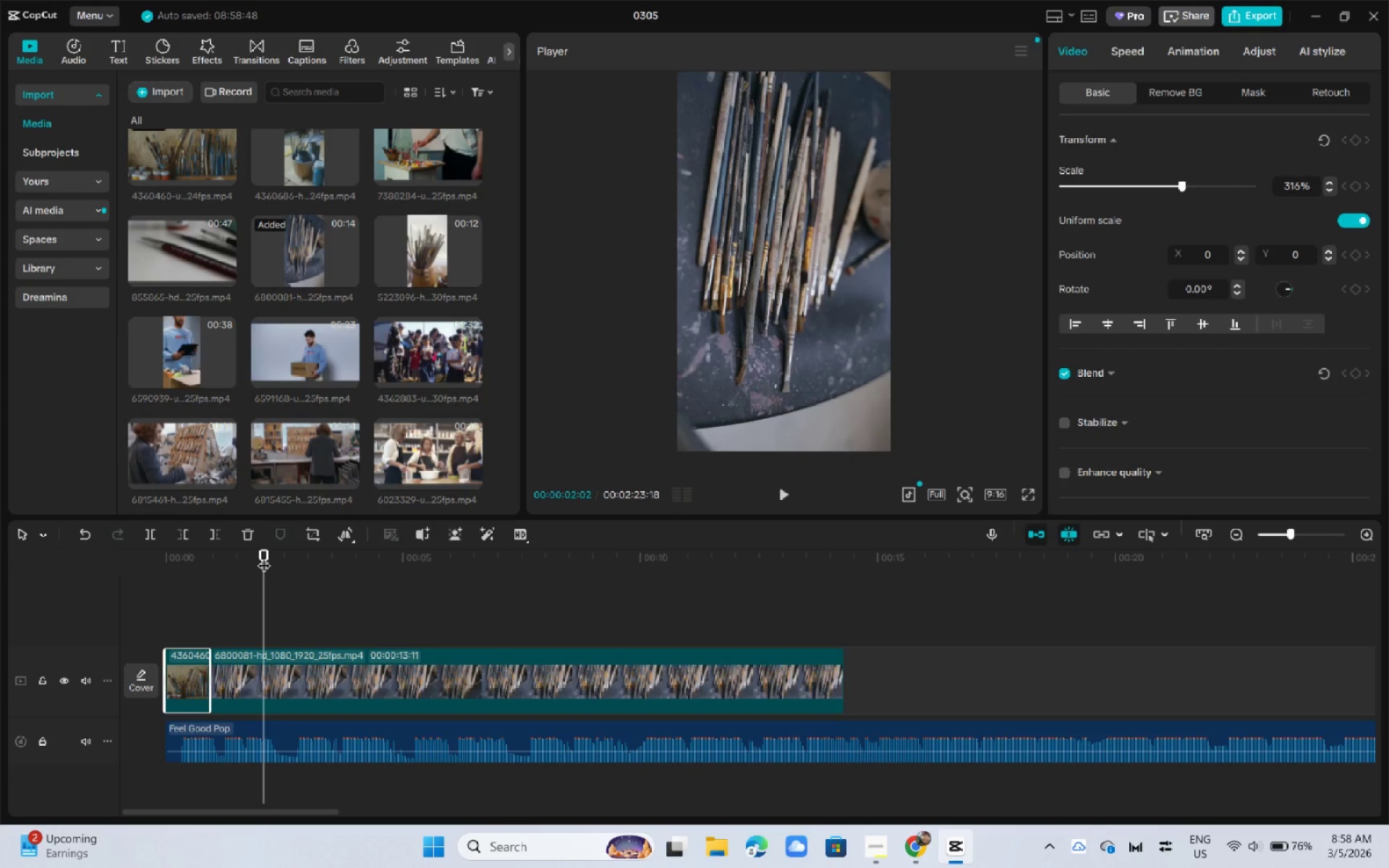 
key(Space)
 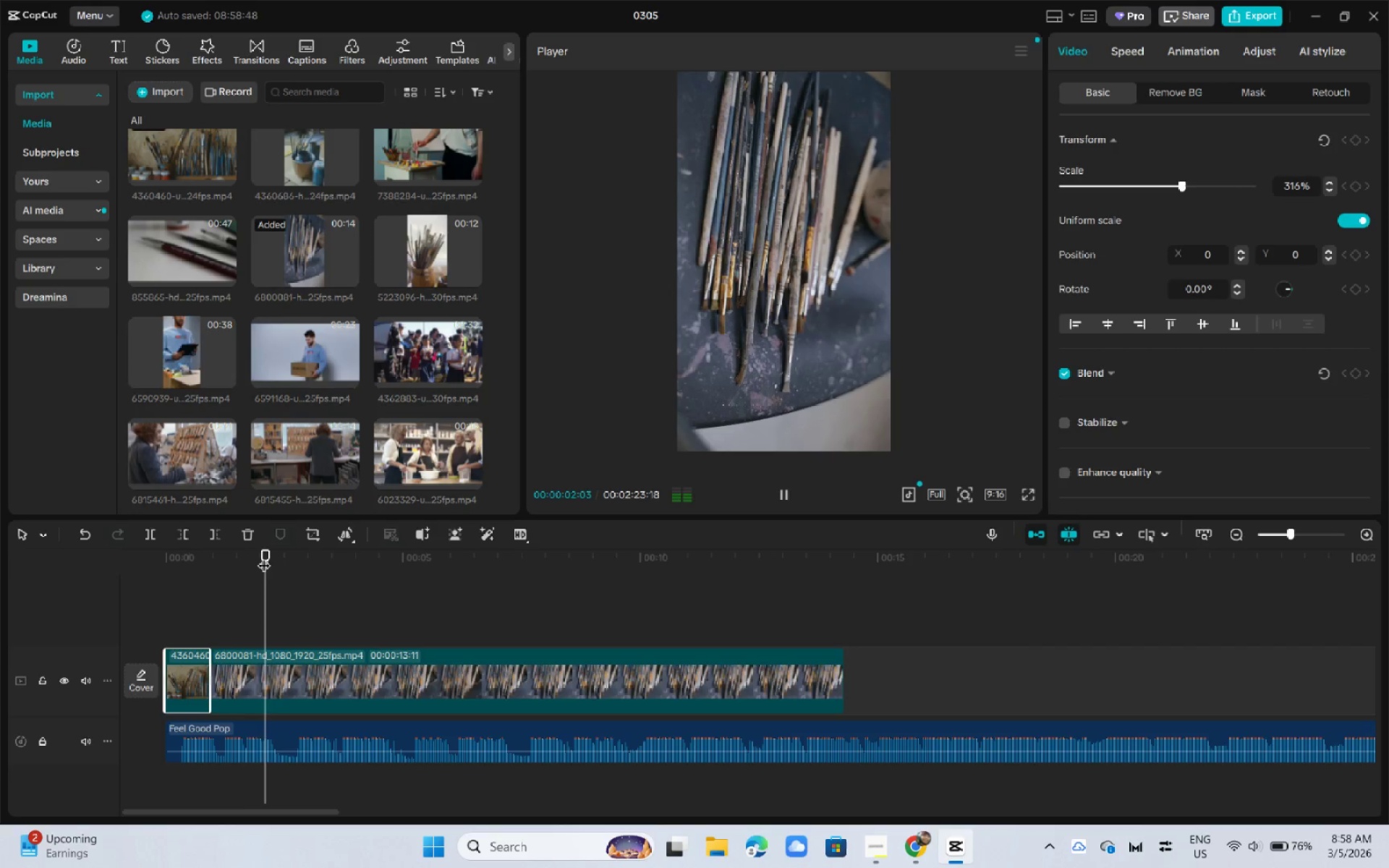 
key(Space)
 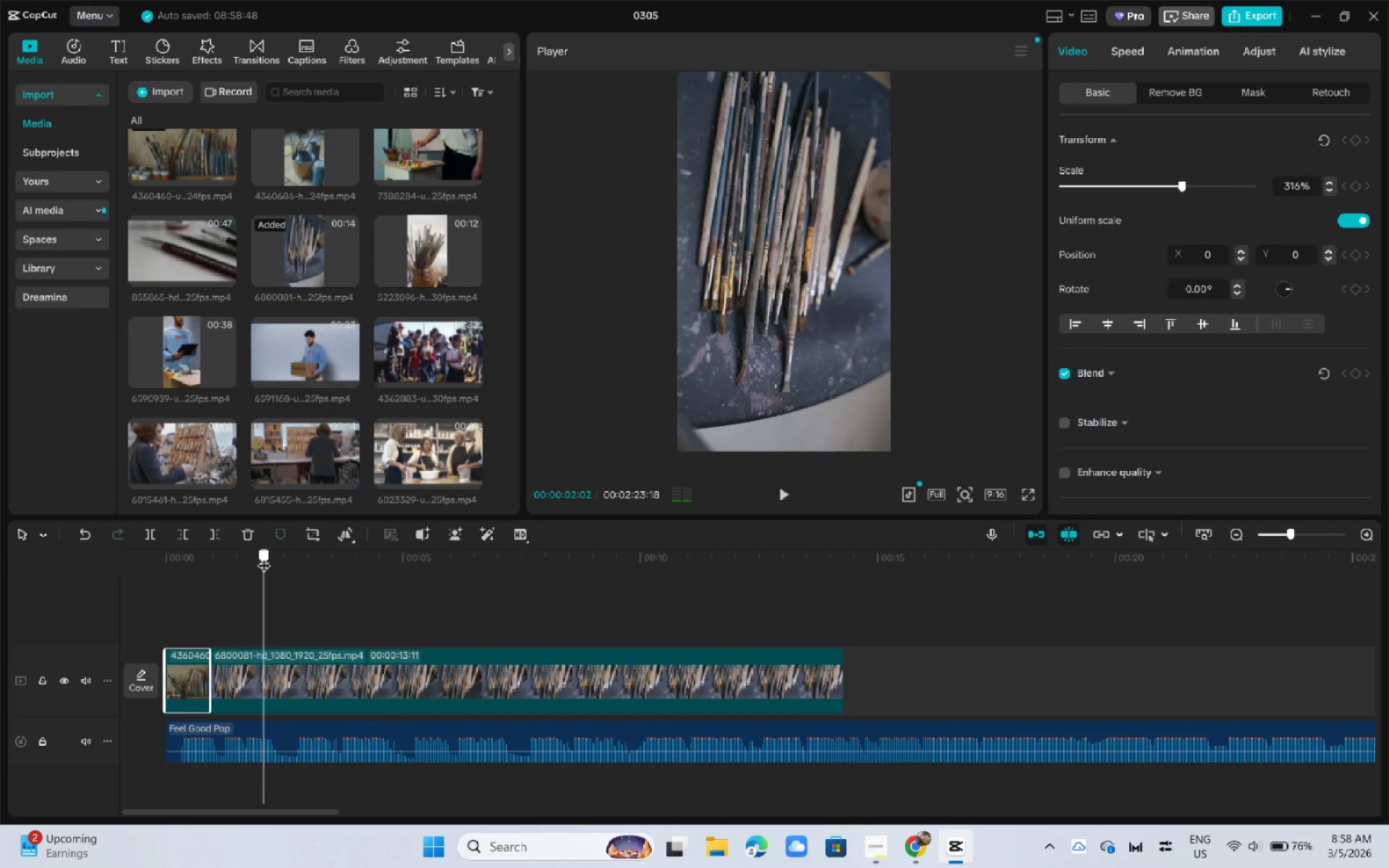 
left_click([264, 556])
 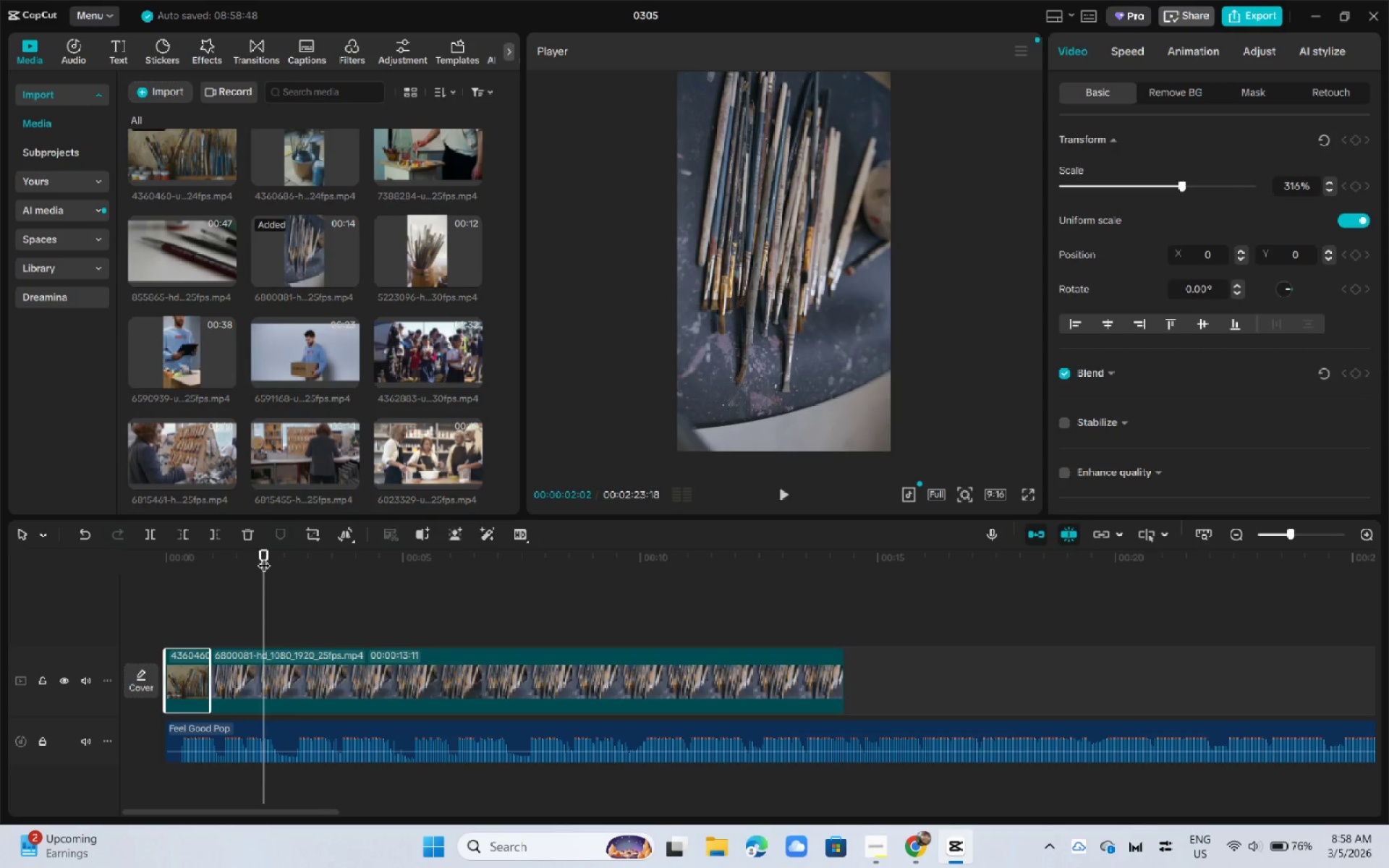 
key(Space)
 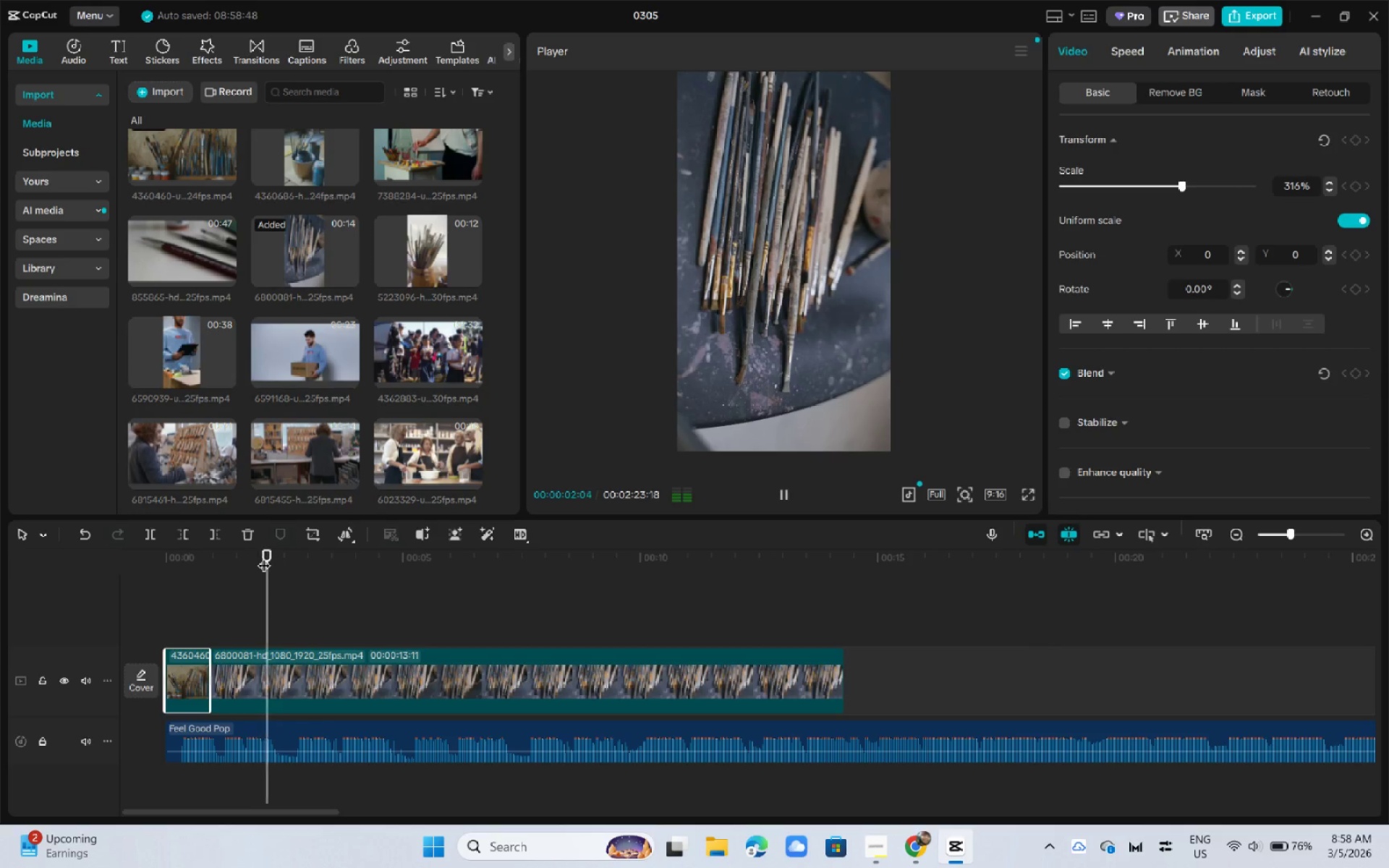 
key(Space)
 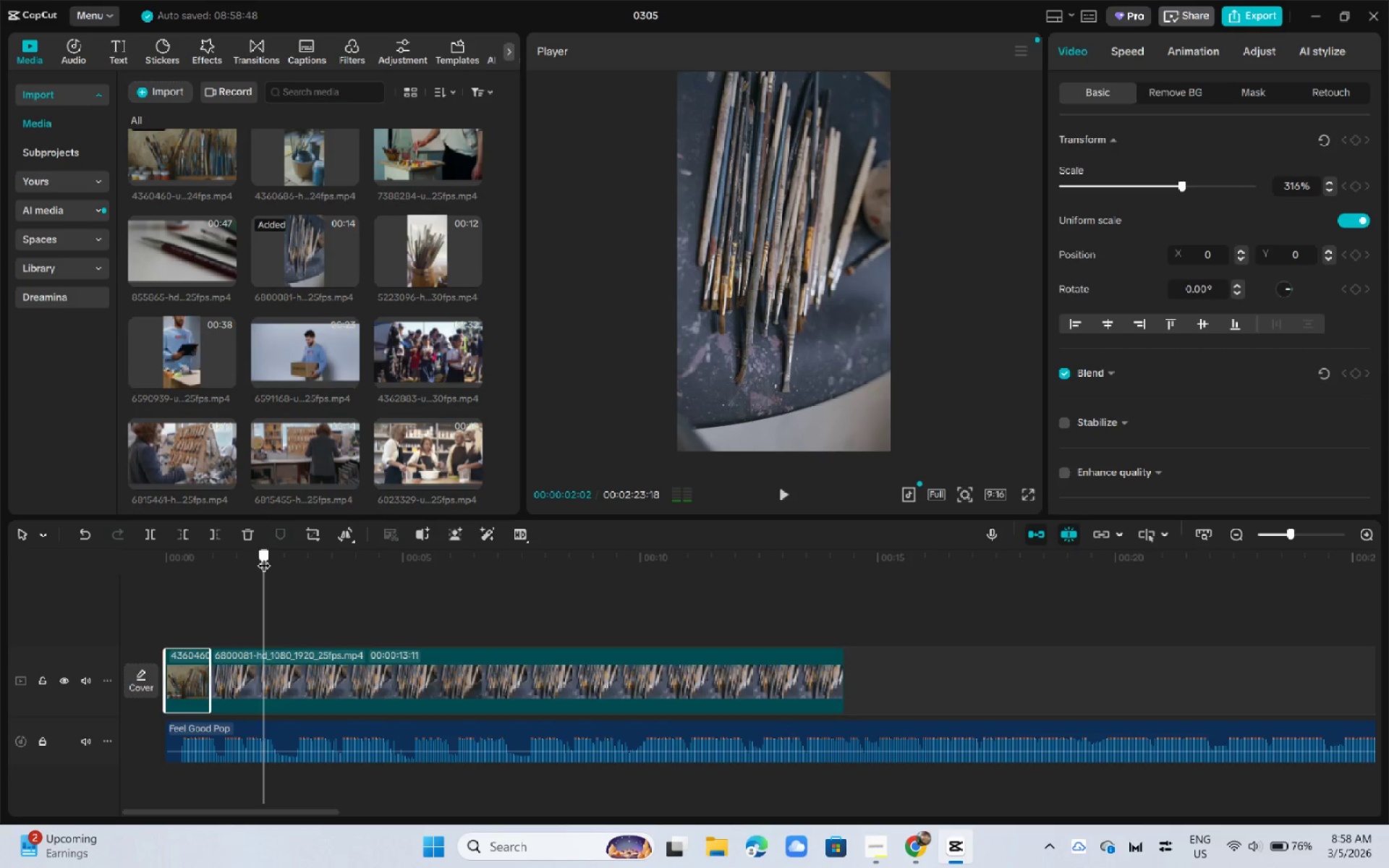 
left_click([264, 556])
 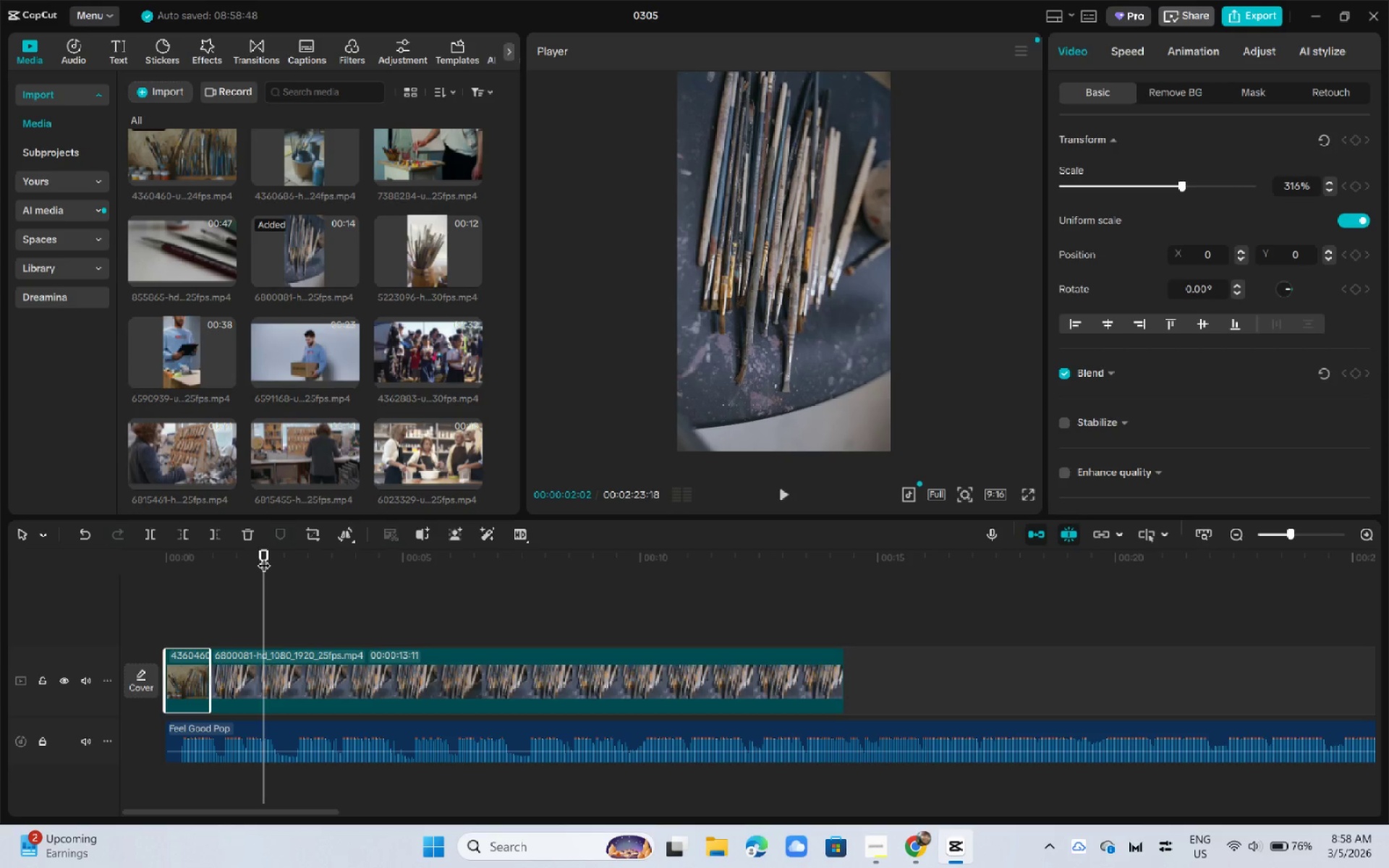 
key(Control+ControlLeft)
 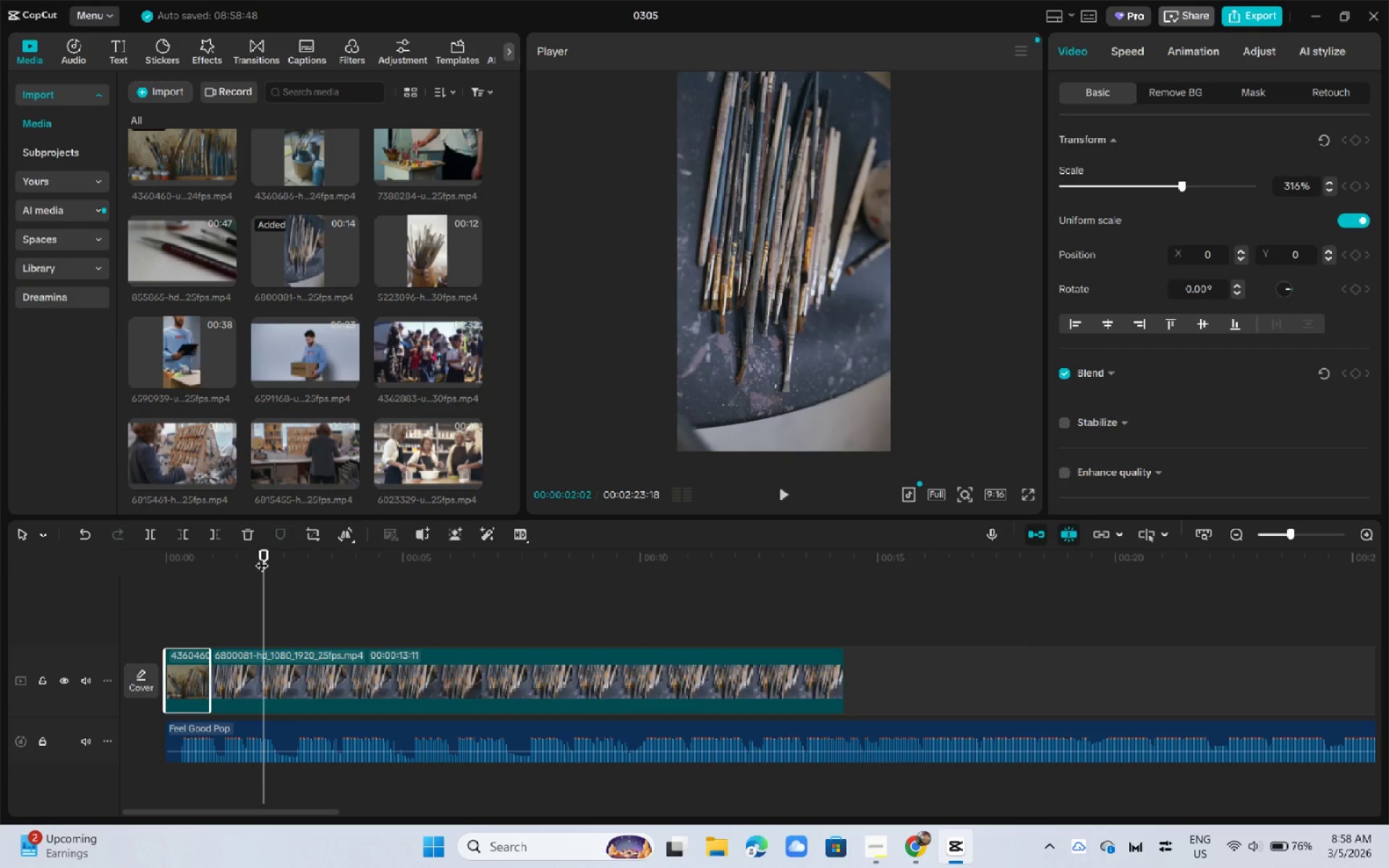 
key(Control+B)
 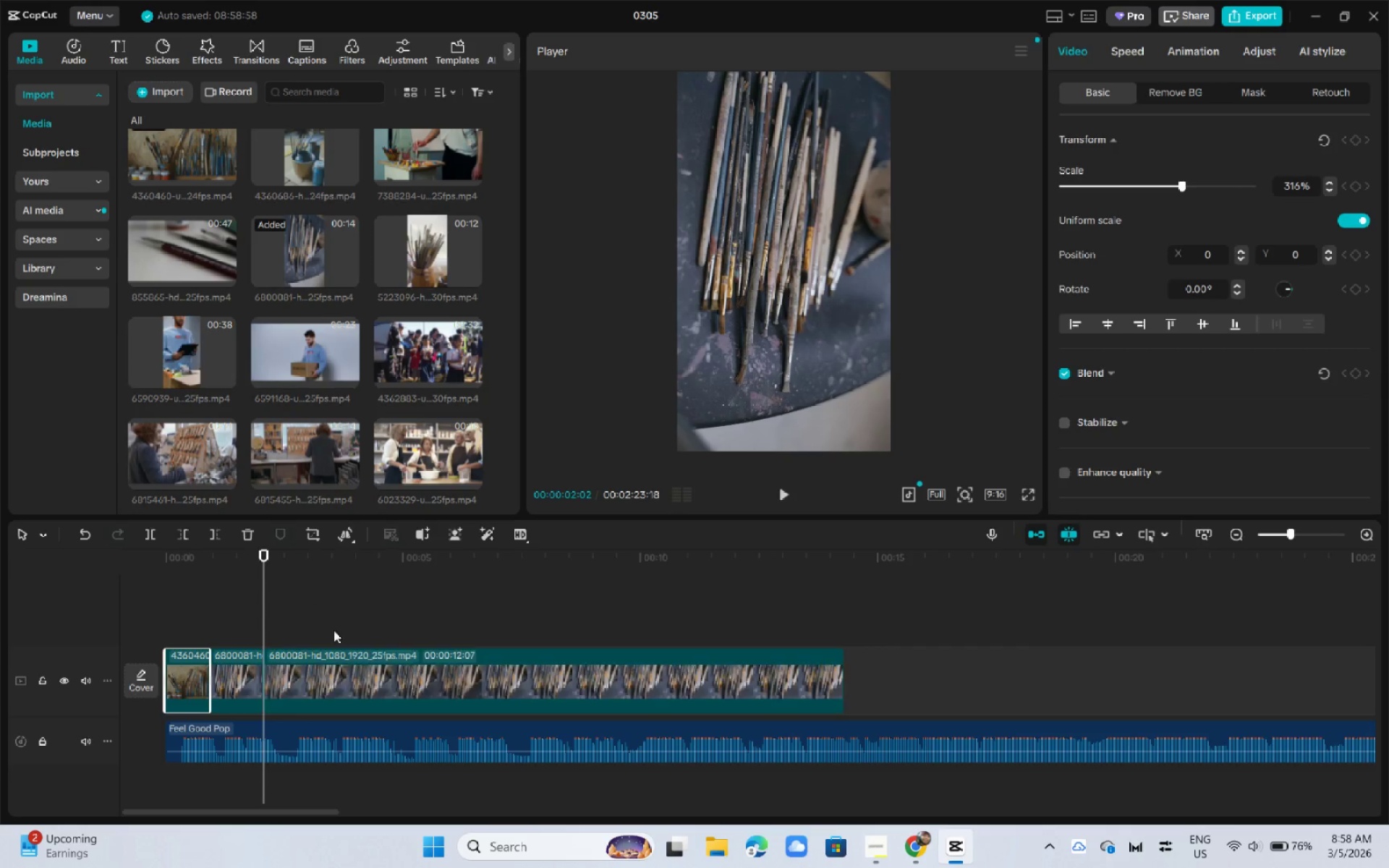 
left_click([345, 668])
 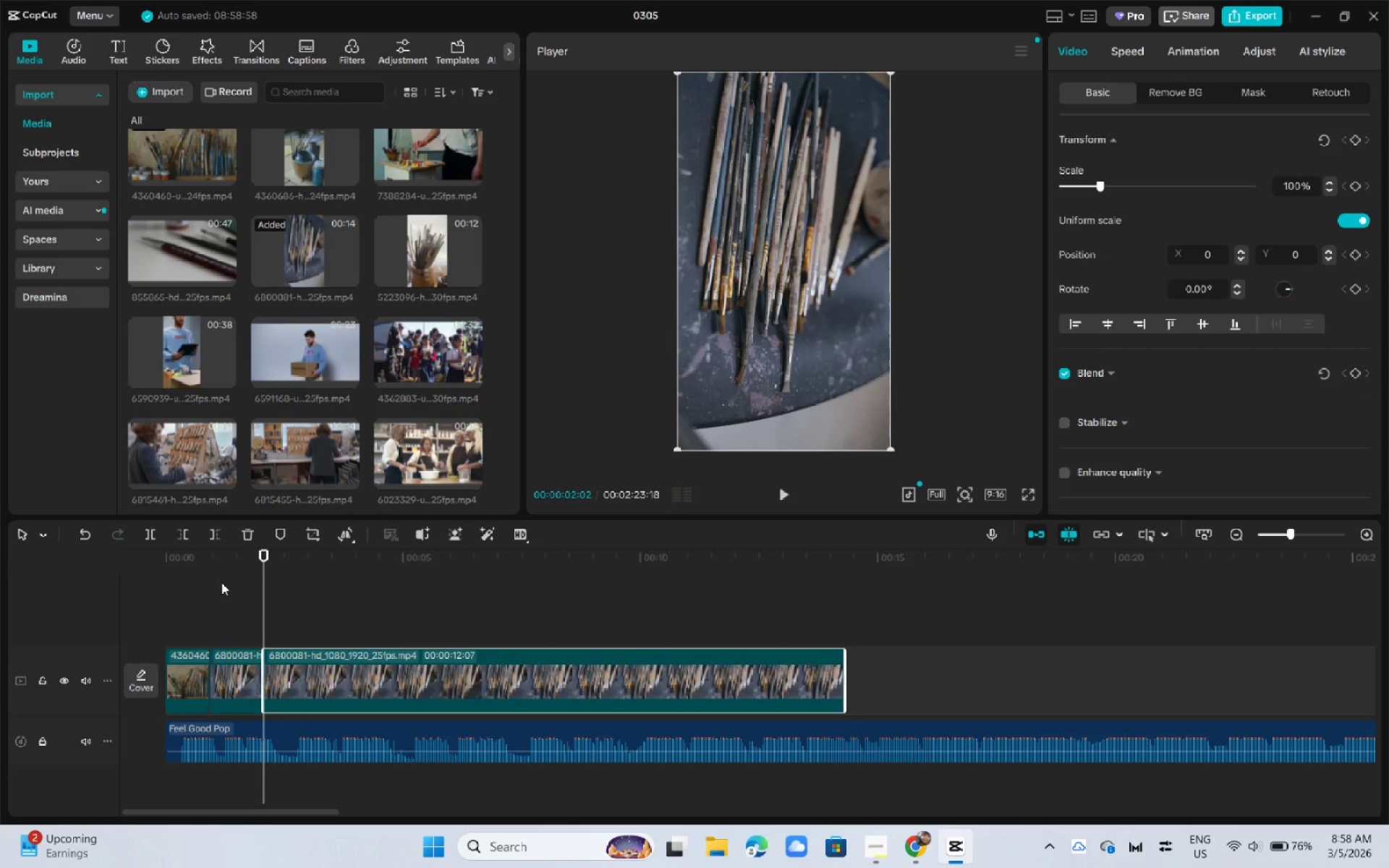 
key(Delete)
 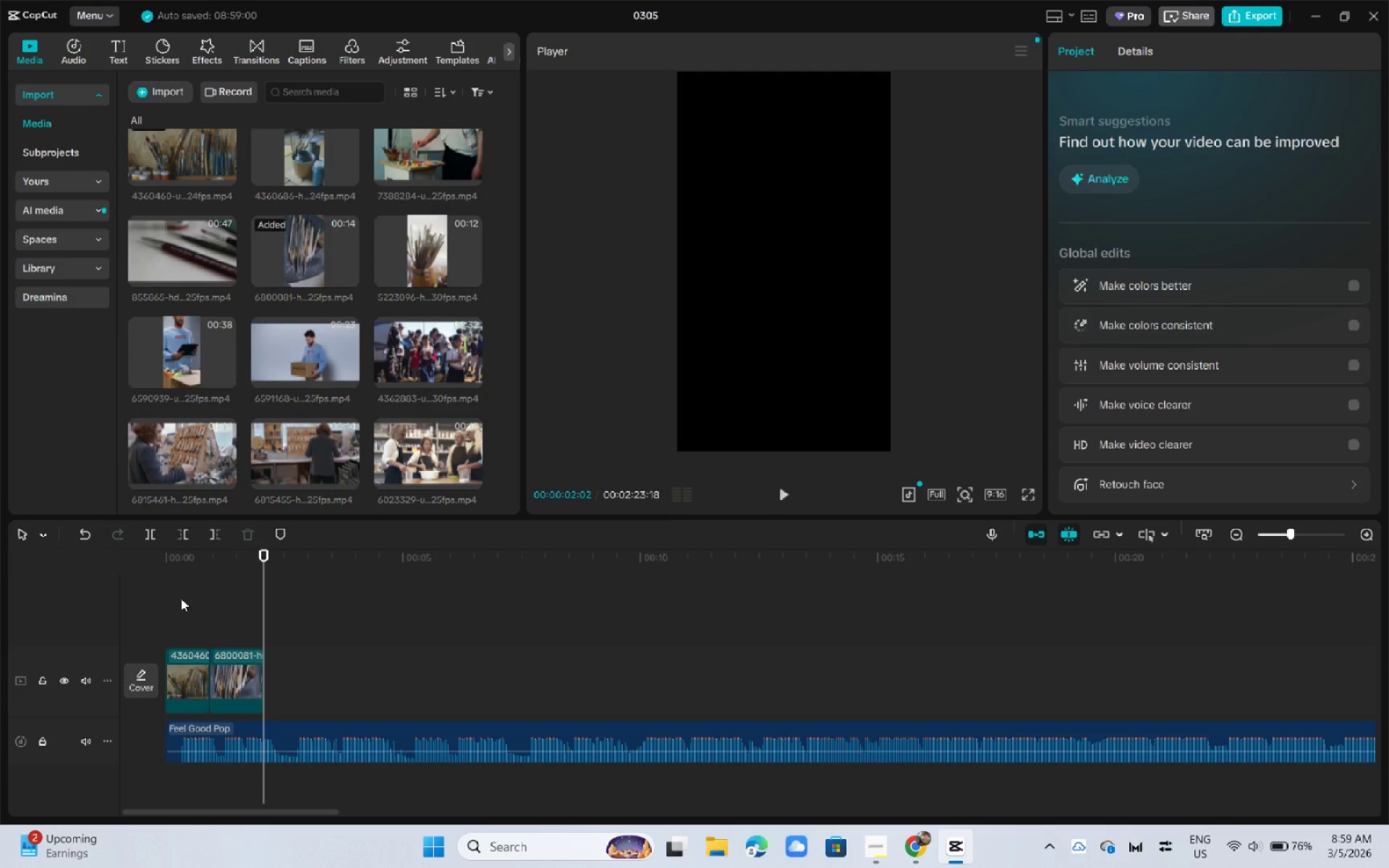 
left_click_drag(start_coordinate=[188, 567], to_coordinate=[140, 563])
 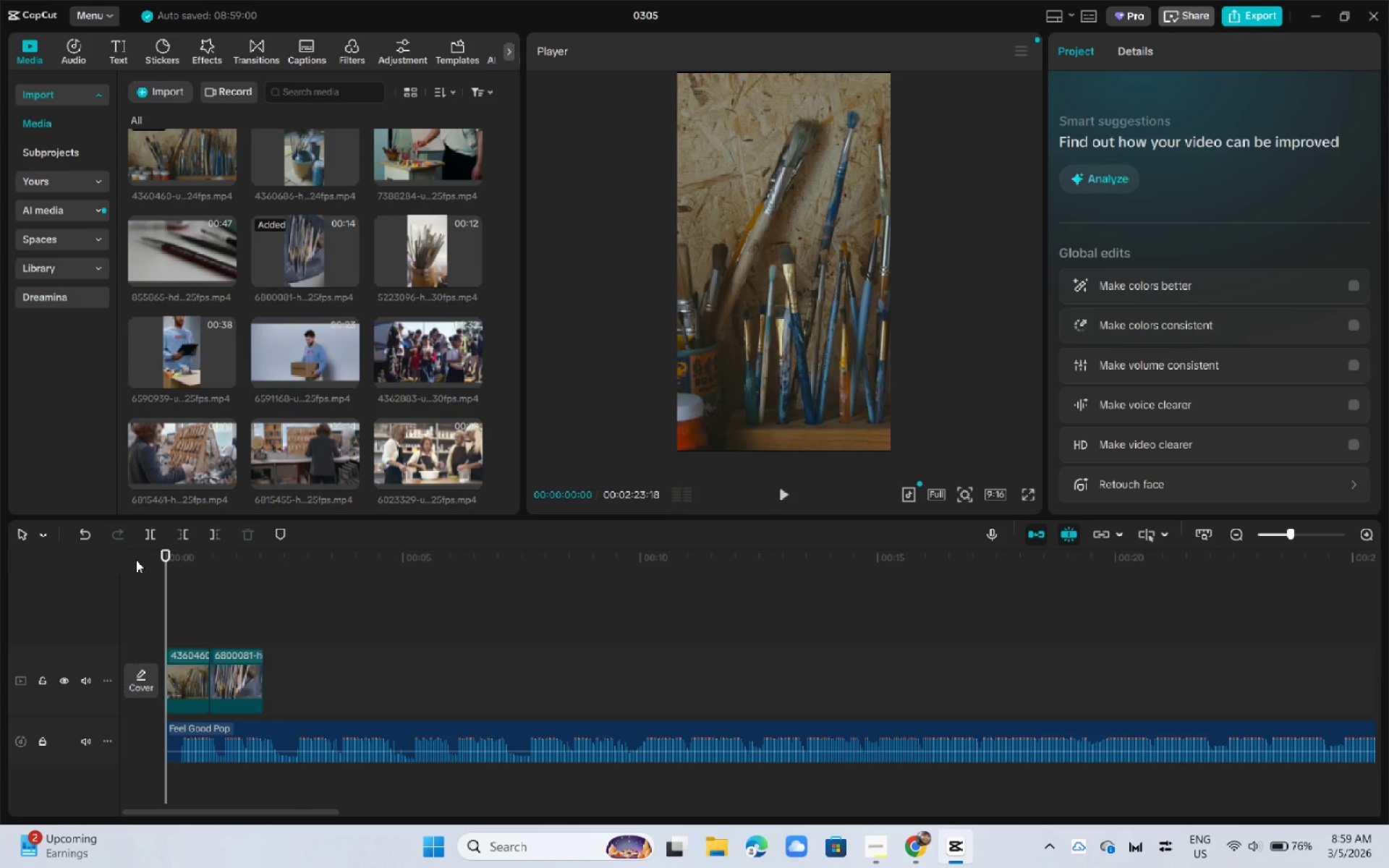 
key(Space)
 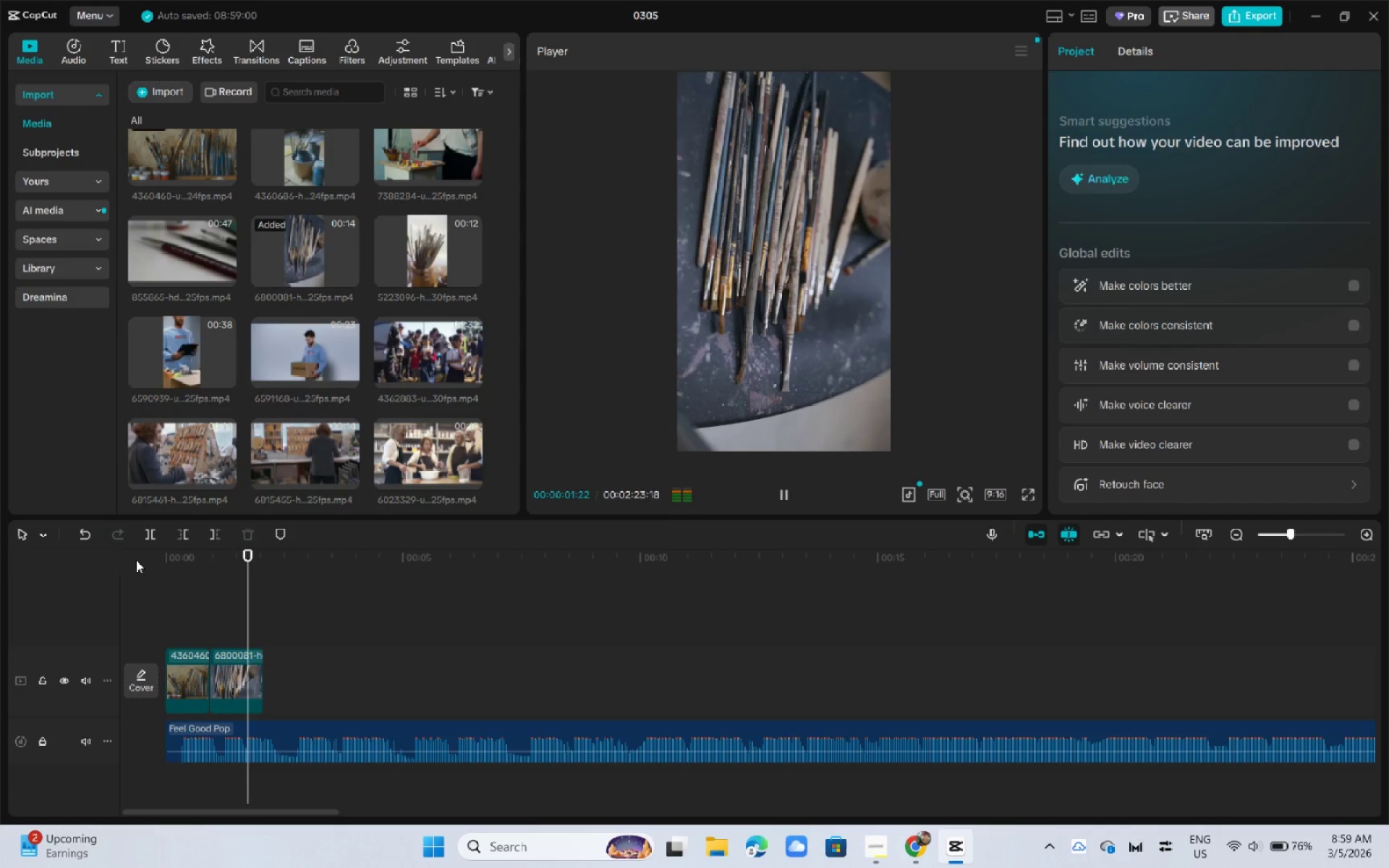 
key(Space)
 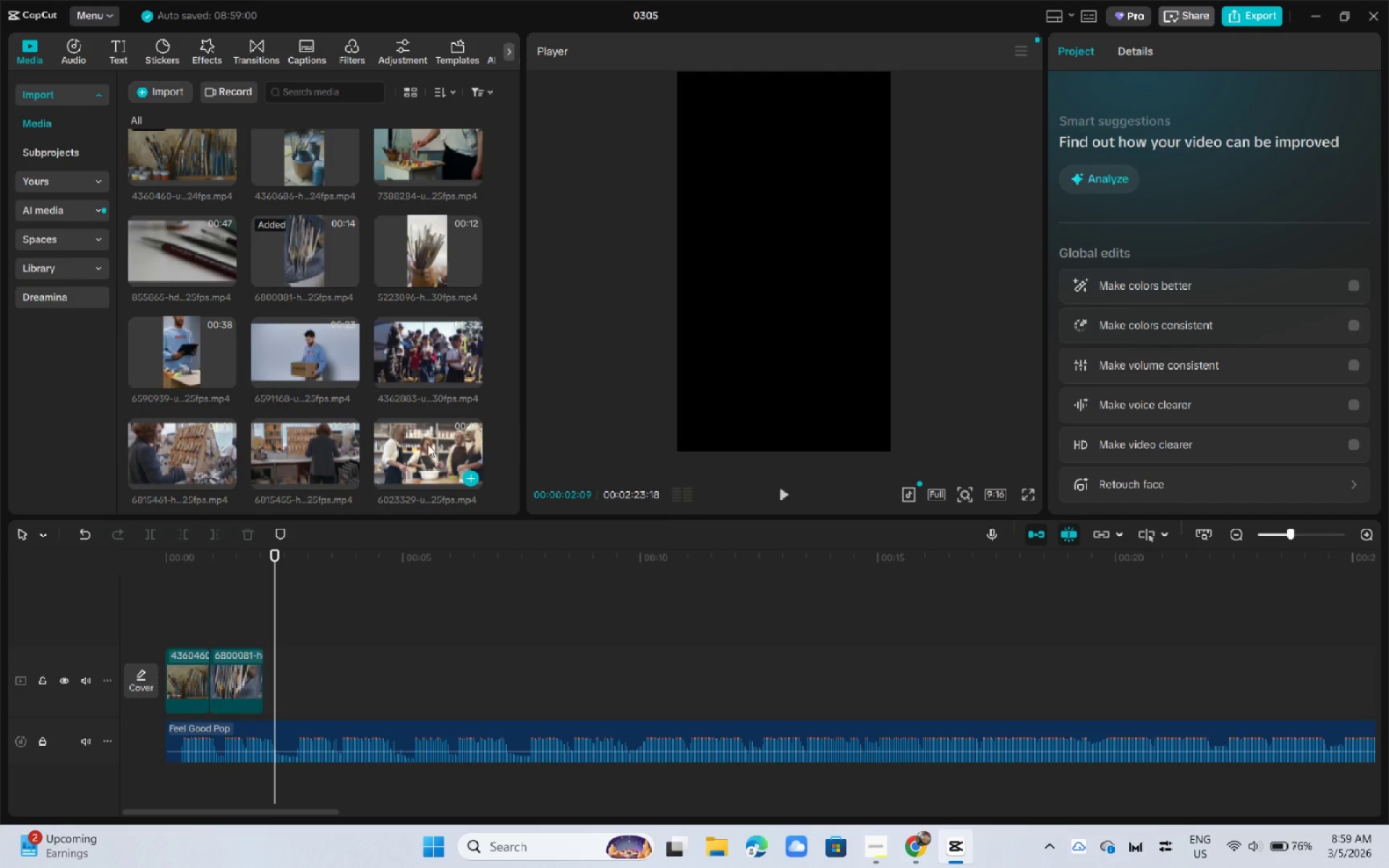 
left_click_drag(start_coordinate=[425, 273], to_coordinate=[267, 672])
 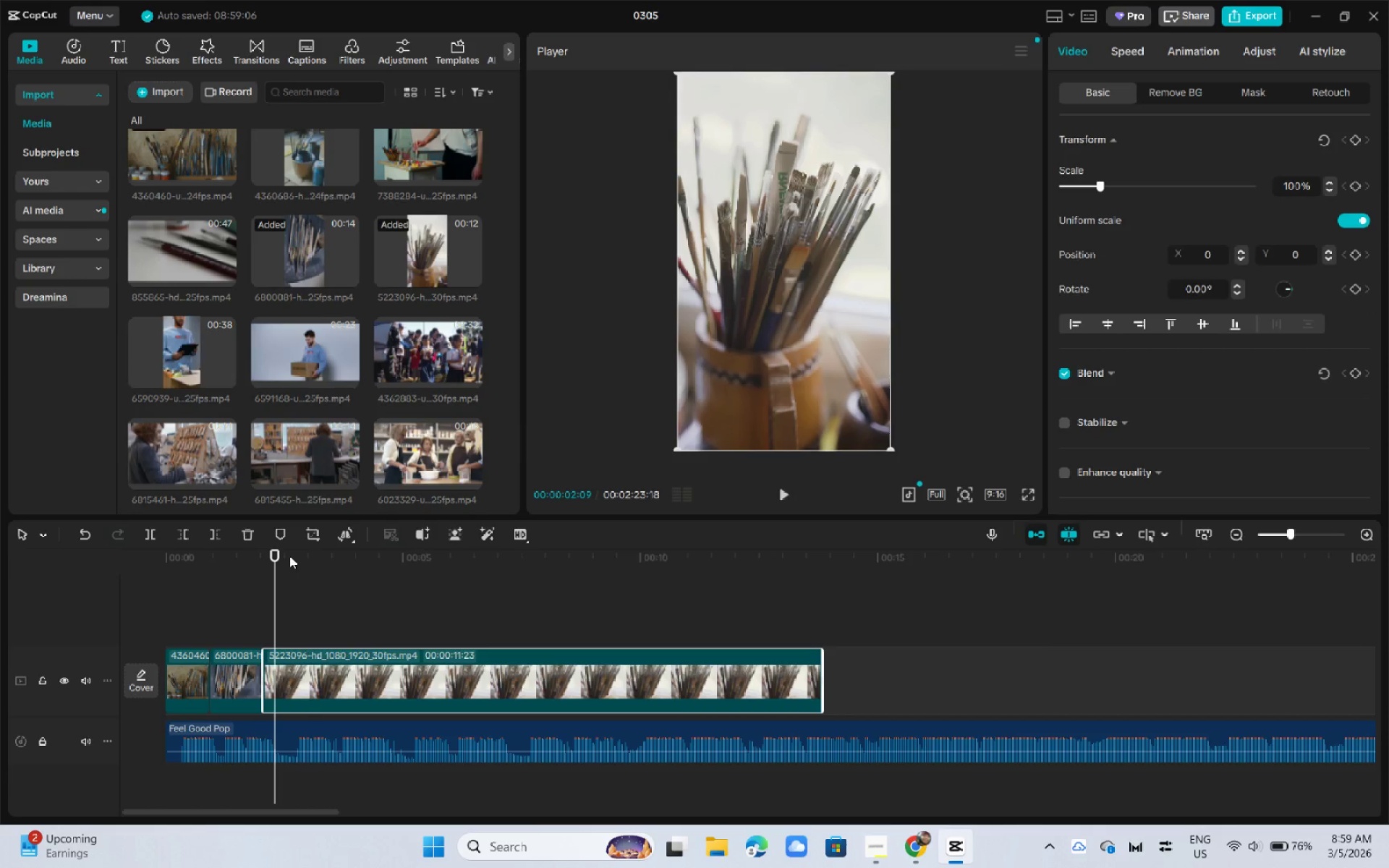 
left_click_drag(start_coordinate=[278, 556], to_coordinate=[263, 561])
 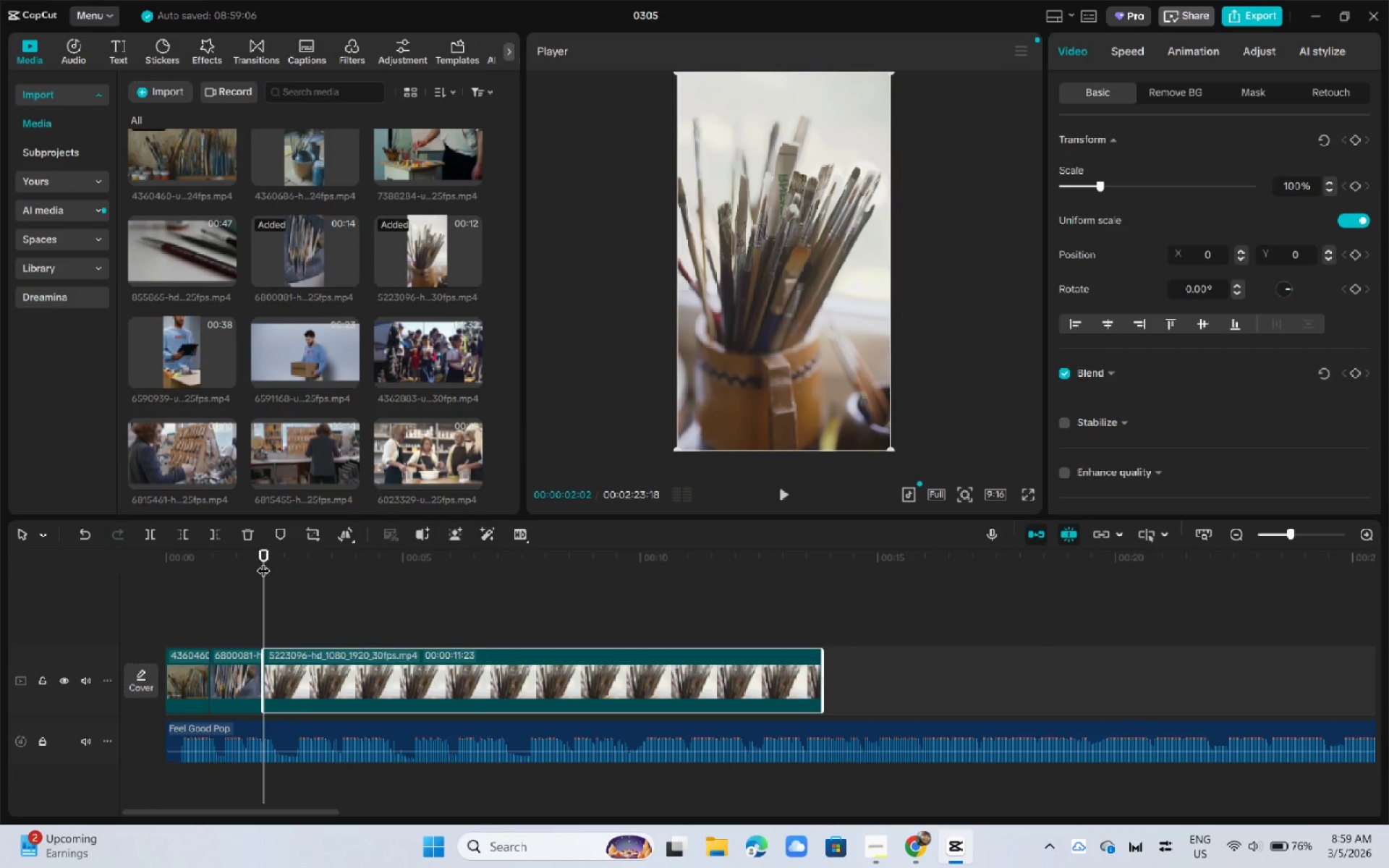 
key(Space)
 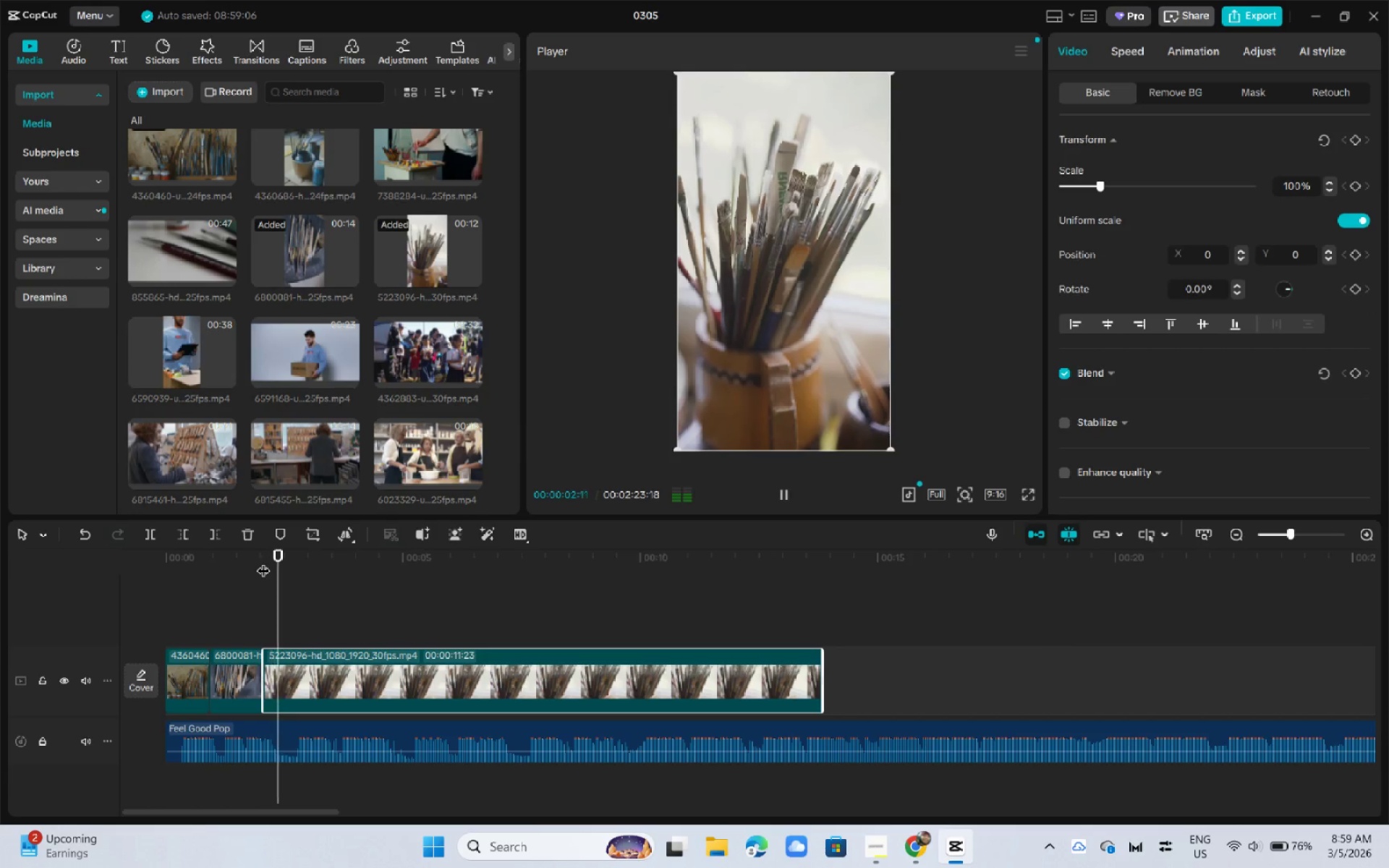 
key(Space)
 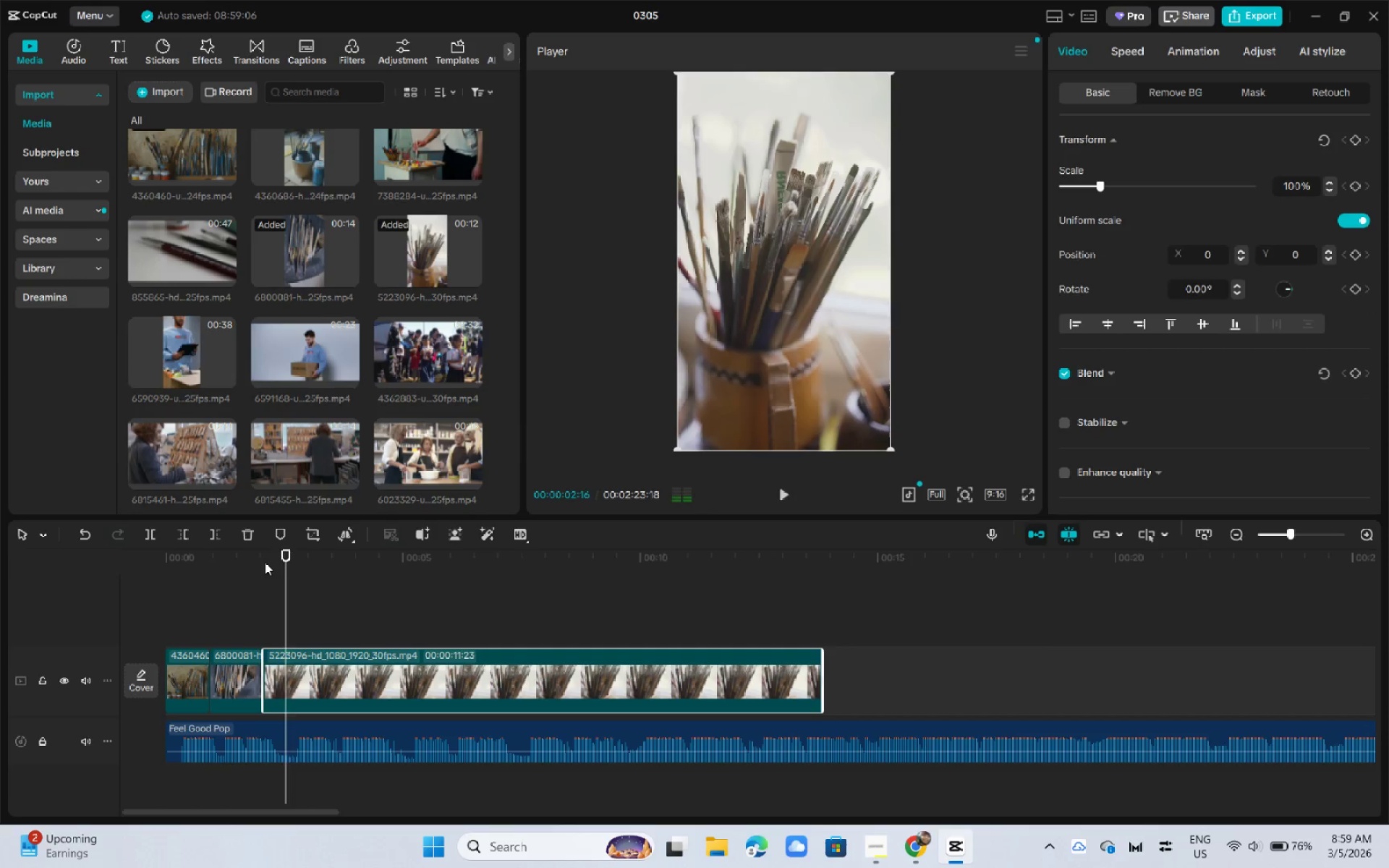 
left_click_drag(start_coordinate=[265, 562], to_coordinate=[240, 566])
 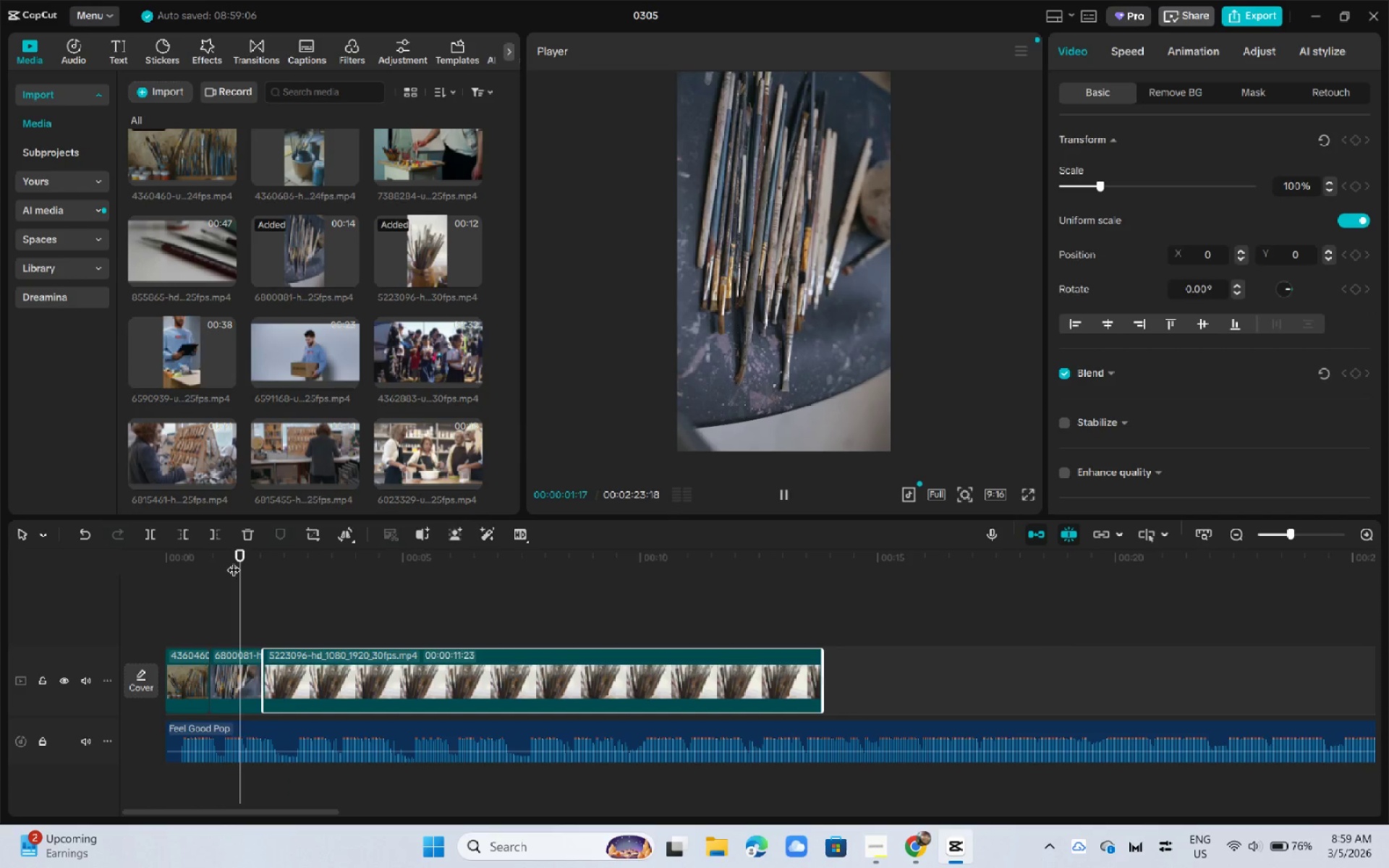 
key(Space)
 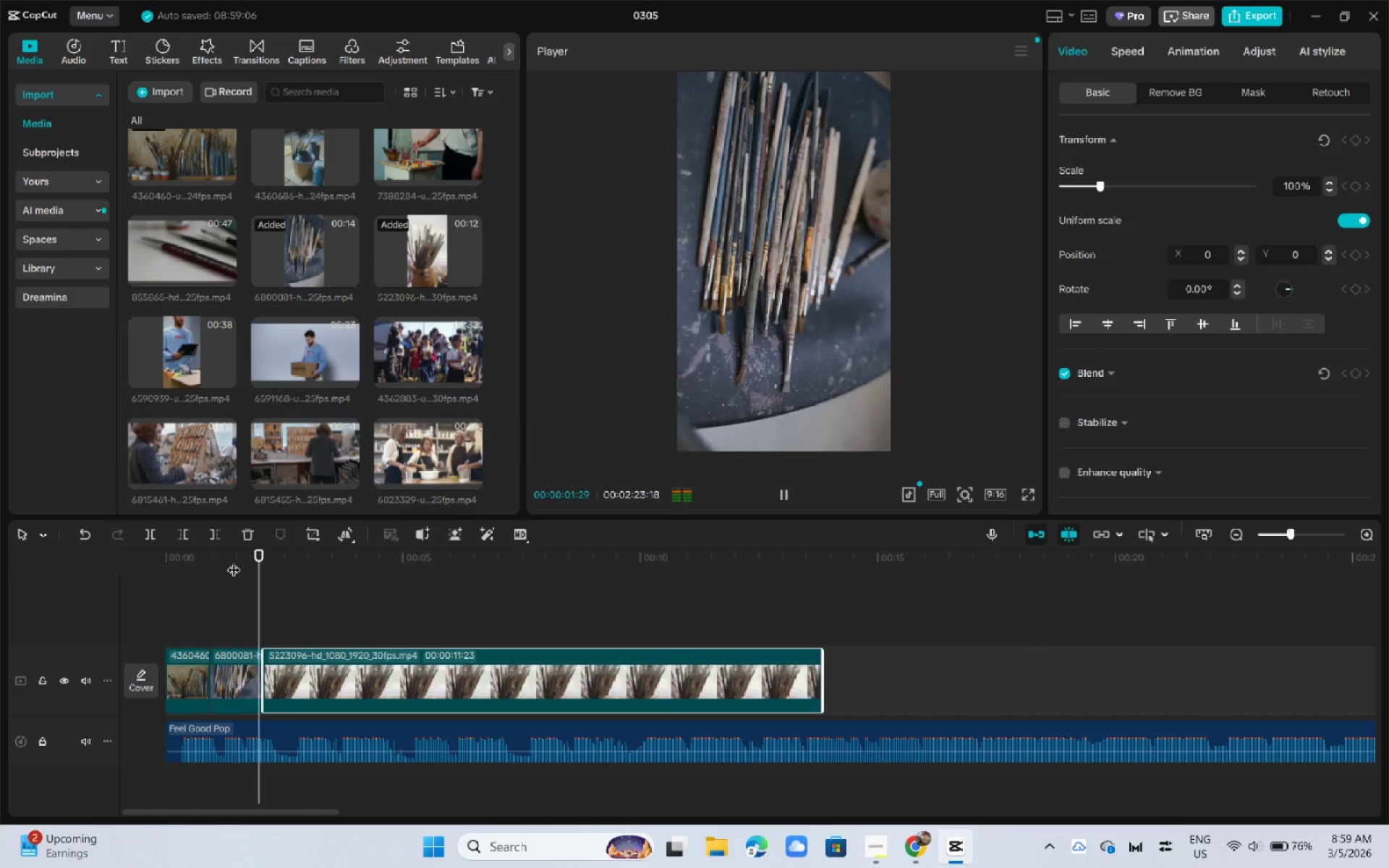 
key(Space)
 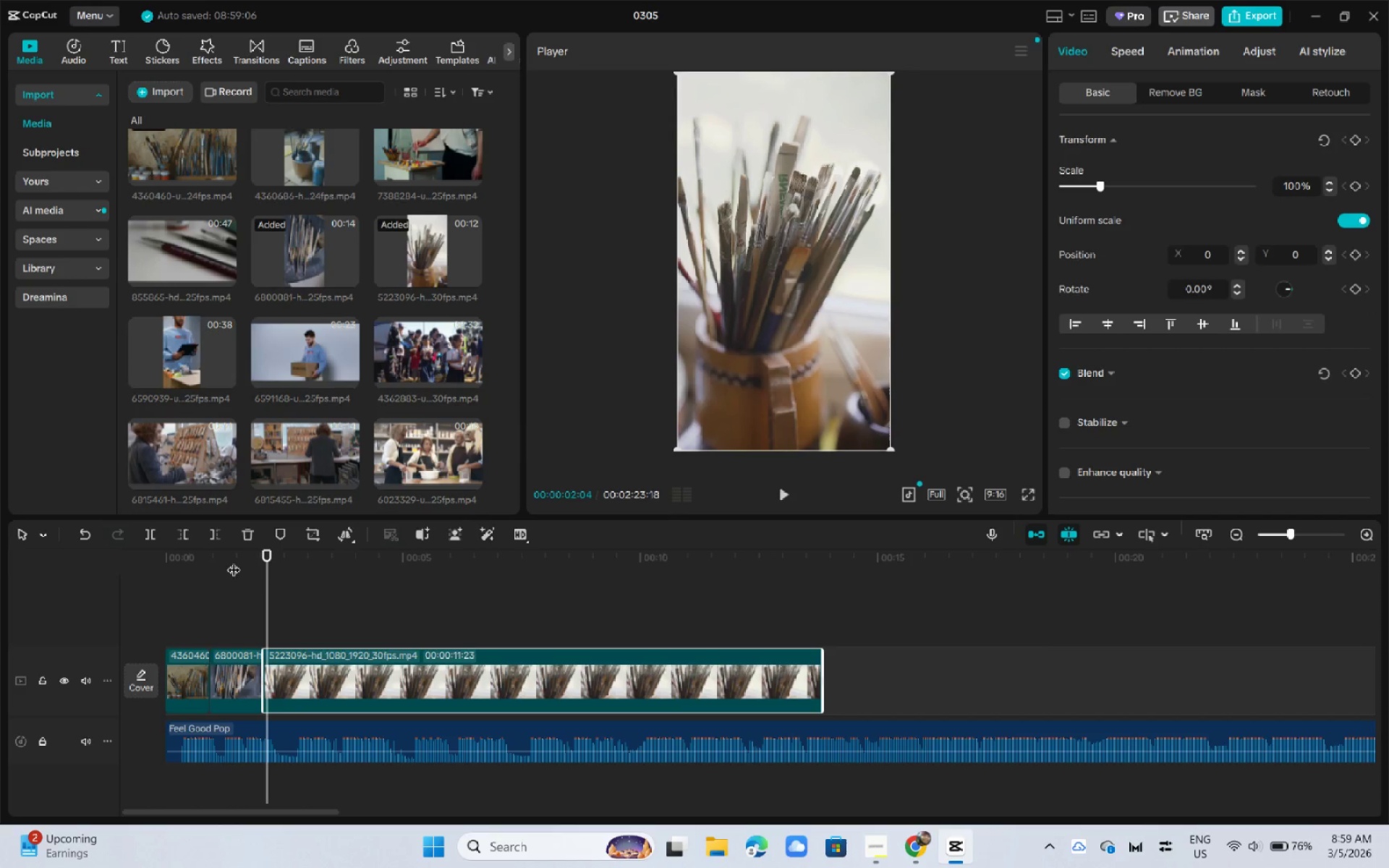 
left_click_drag(start_coordinate=[234, 566], to_coordinate=[100, 558])
 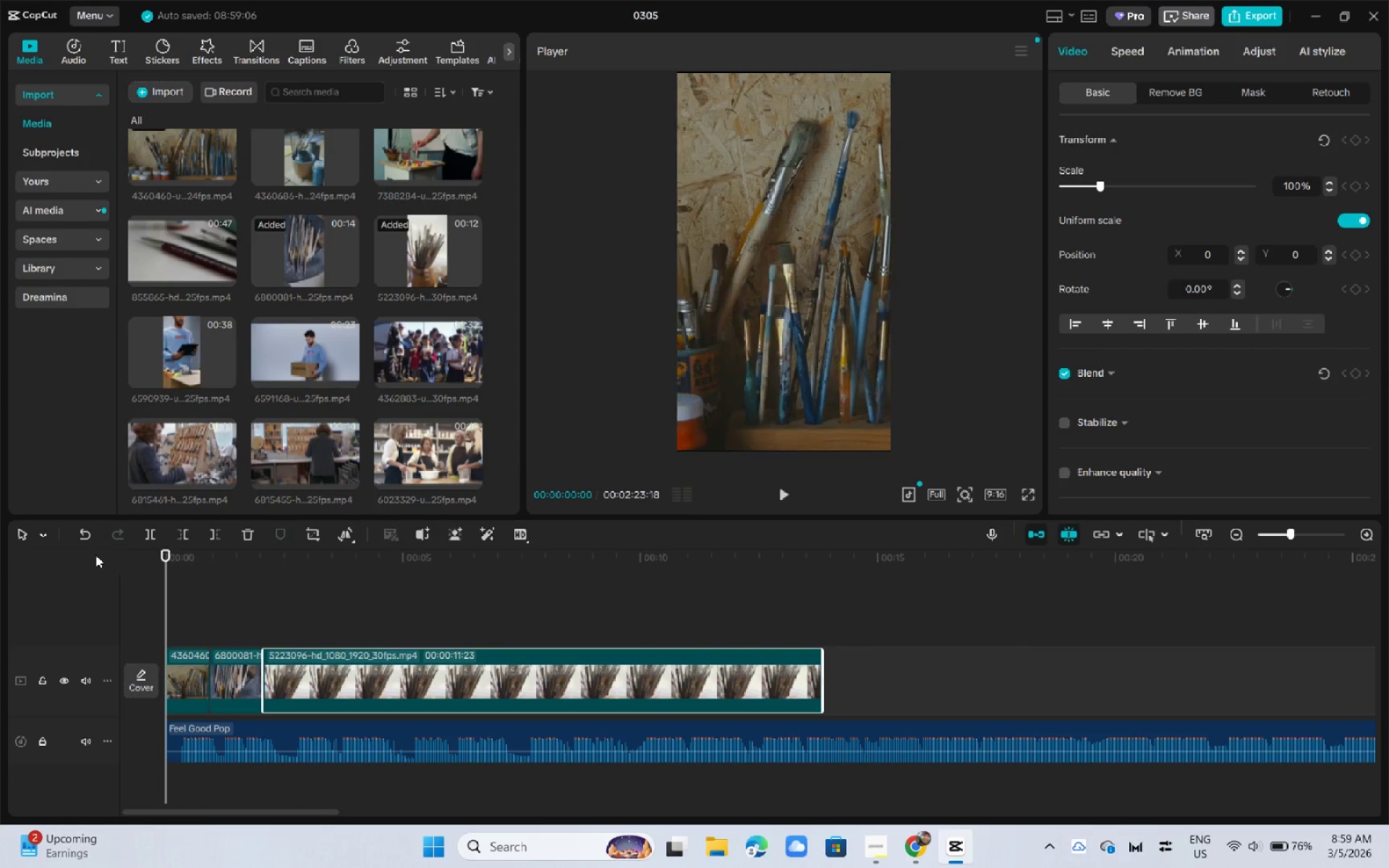 
key(Space)
 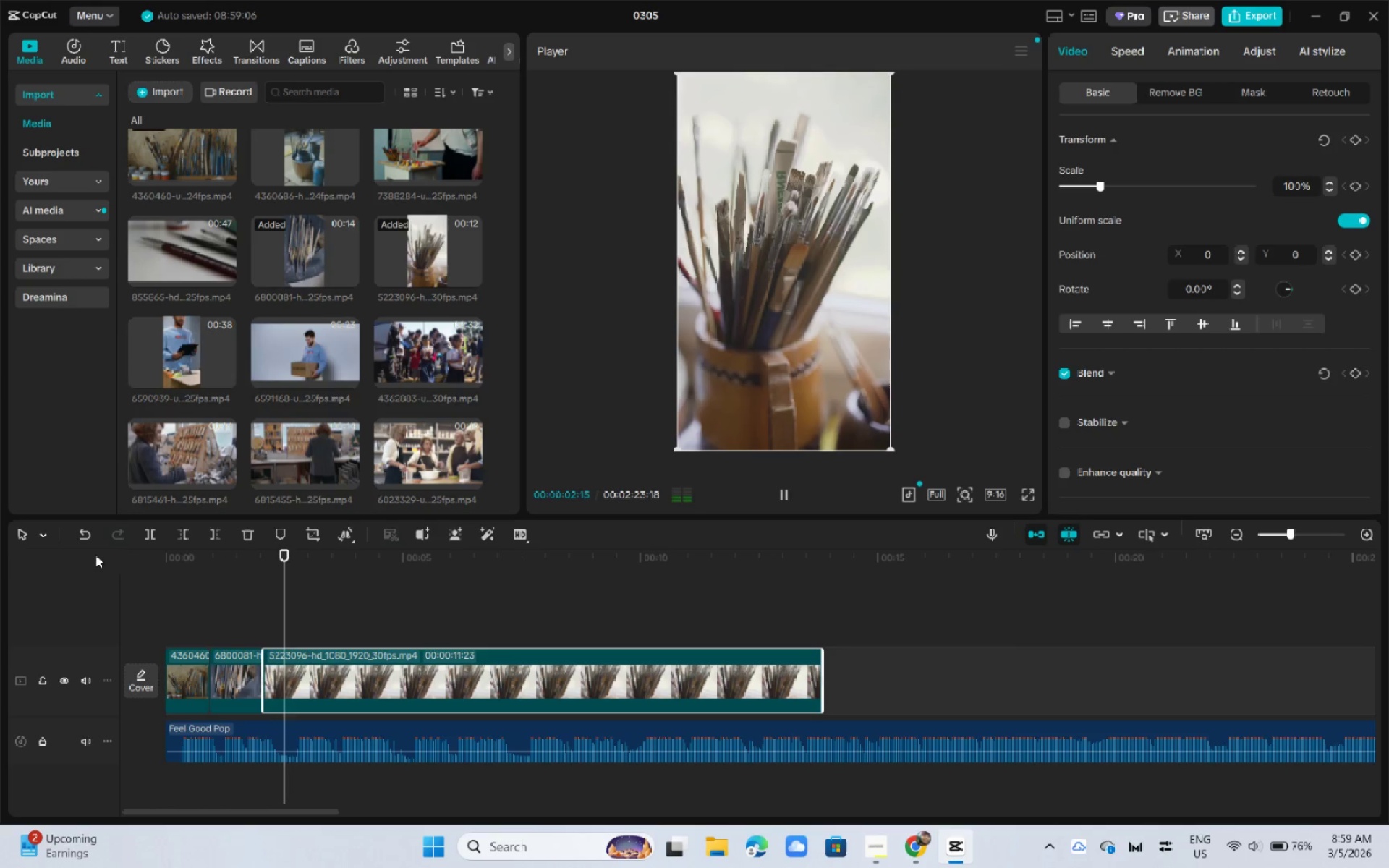 
key(Space)
 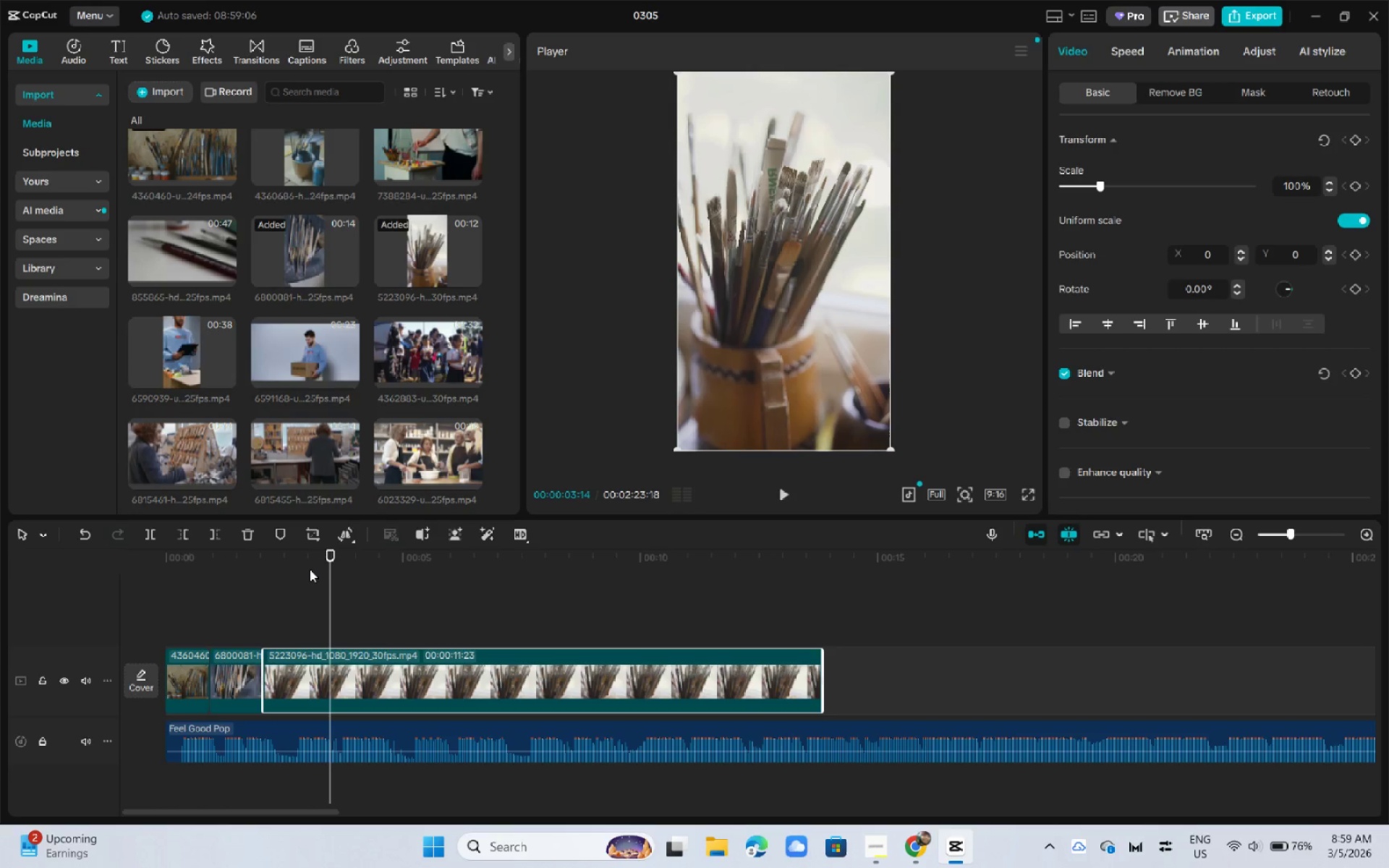 
left_click_drag(start_coordinate=[328, 554], to_coordinate=[313, 556])
 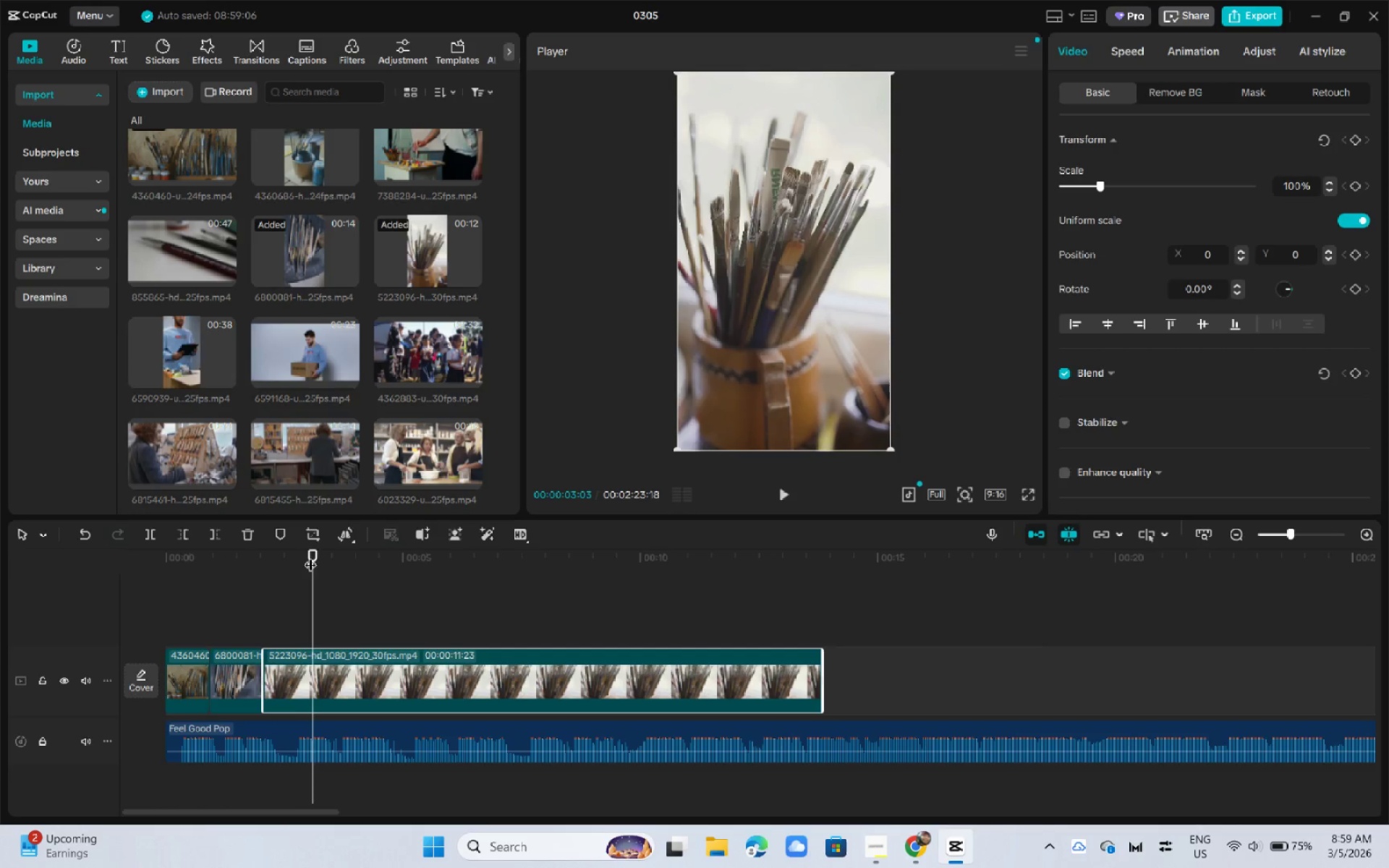 
key(Space)
 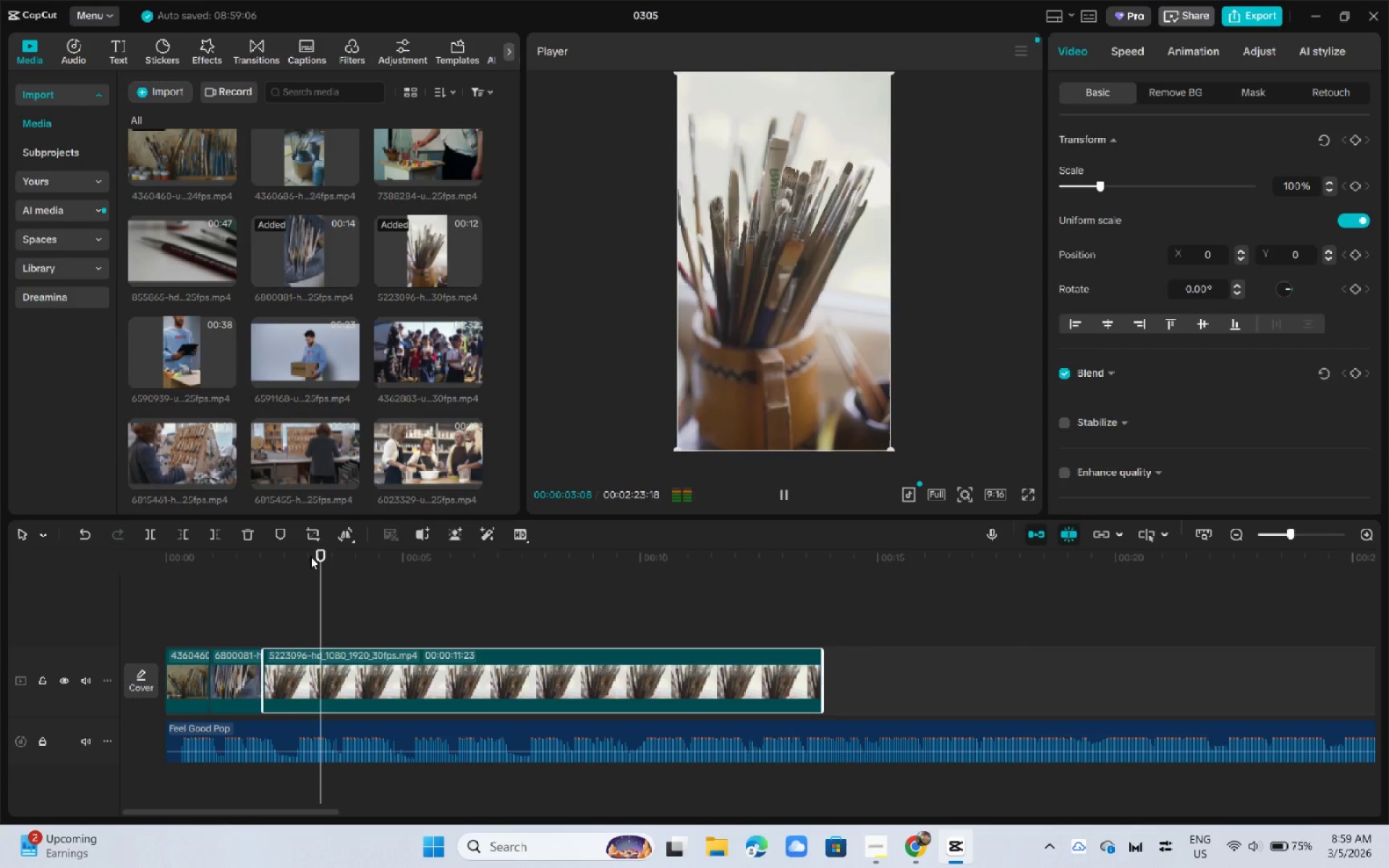 
key(Space)
 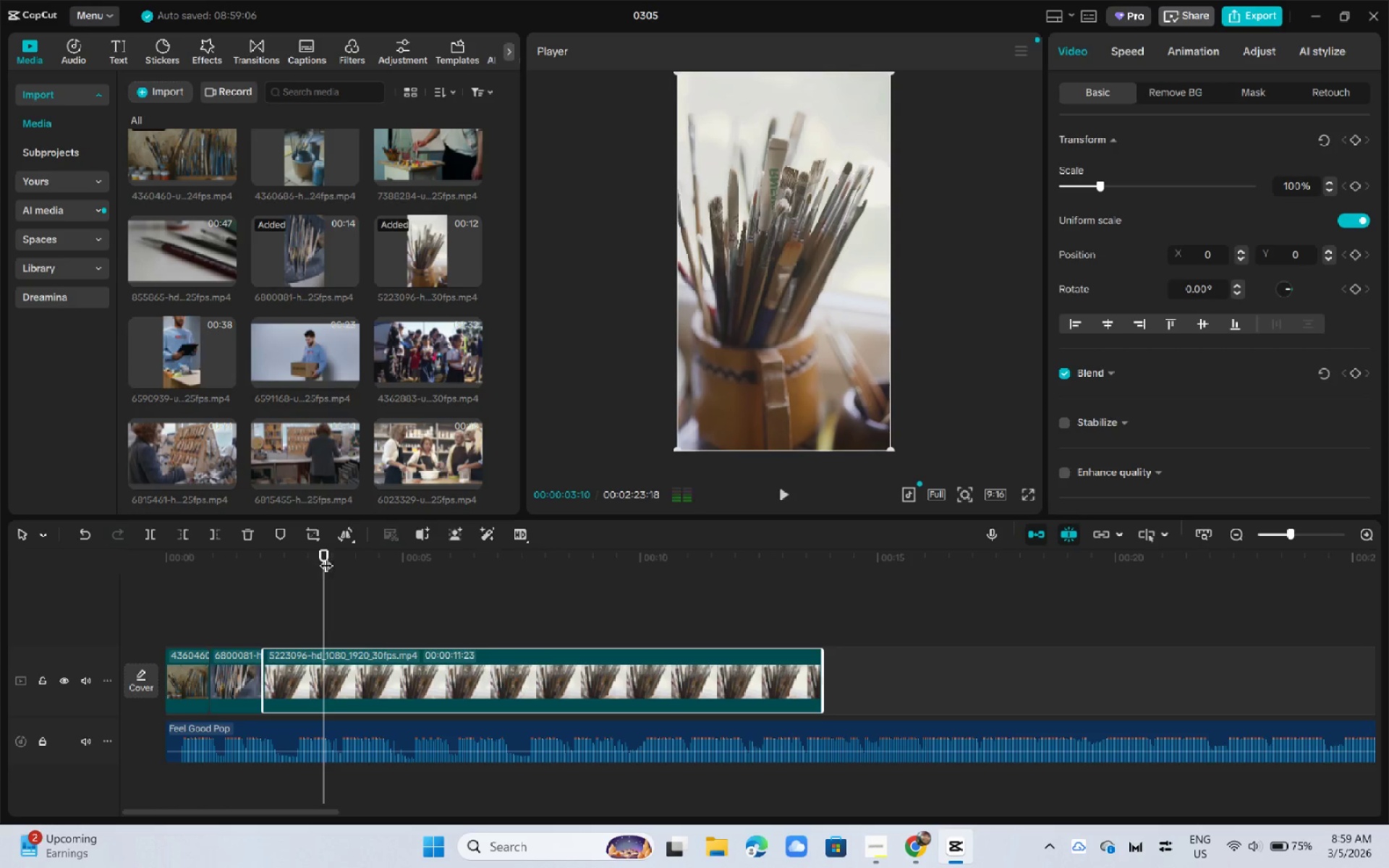 
key(Space)
 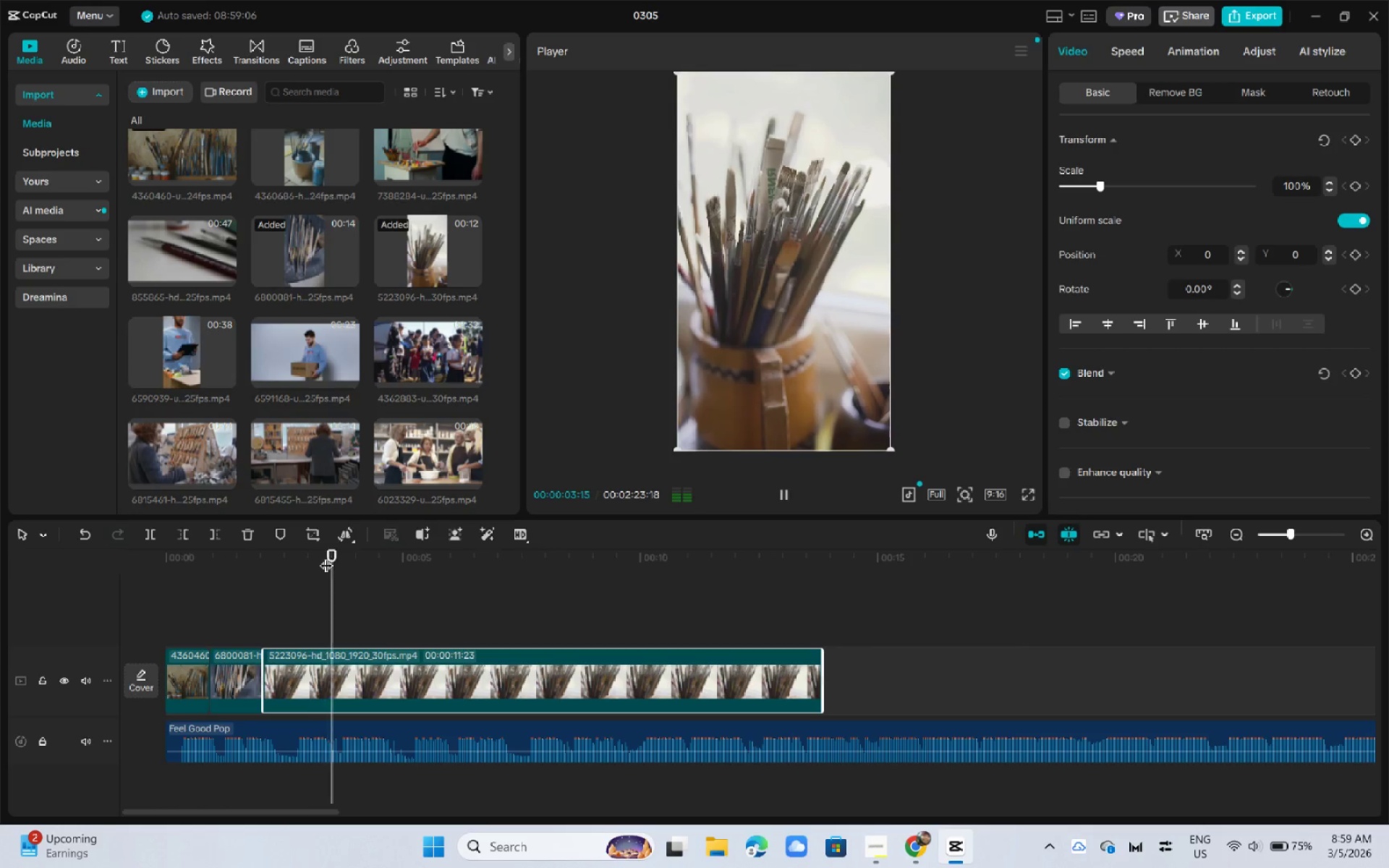 
key(Space)
 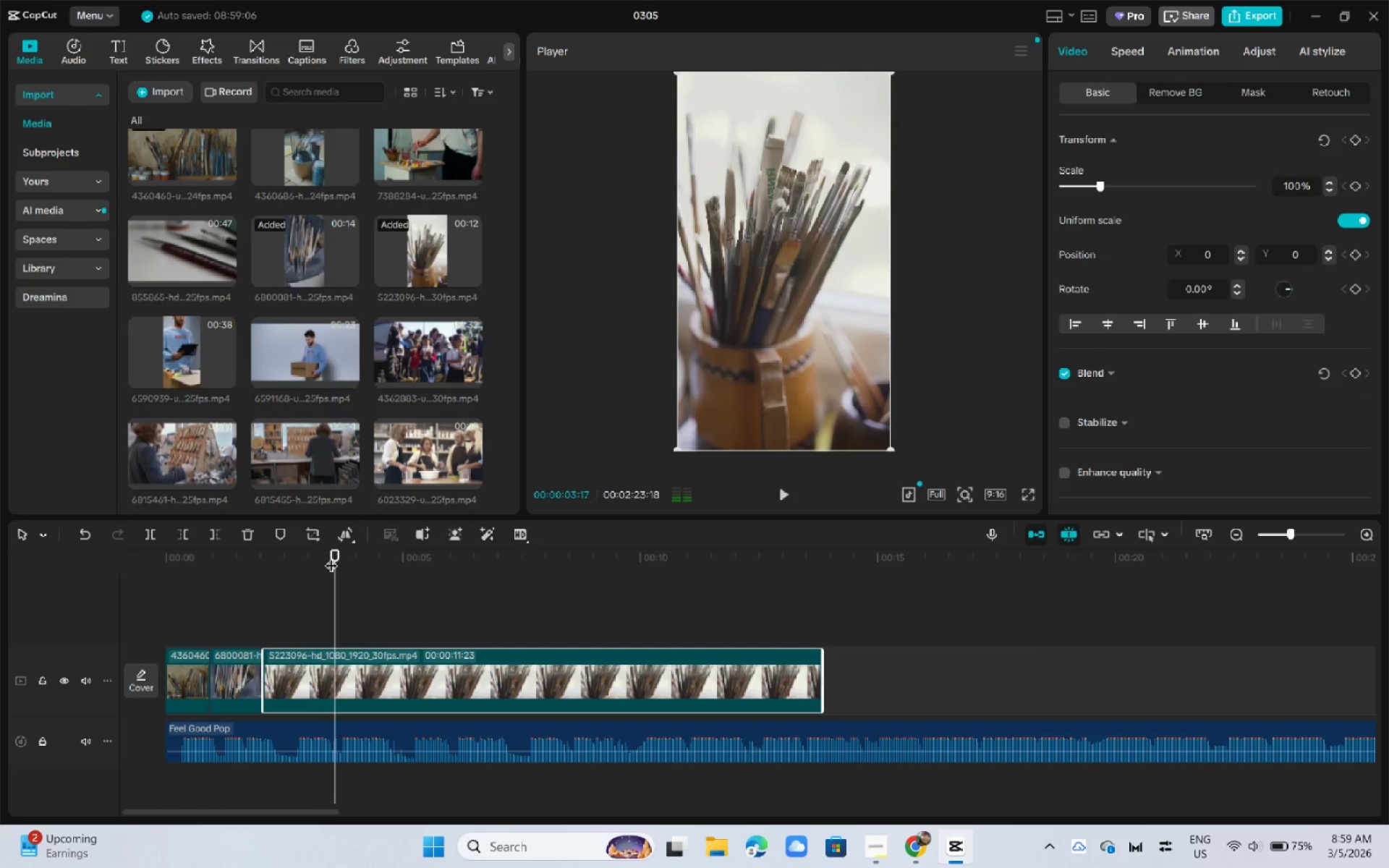 
left_click_drag(start_coordinate=[331, 556], to_coordinate=[314, 556])
 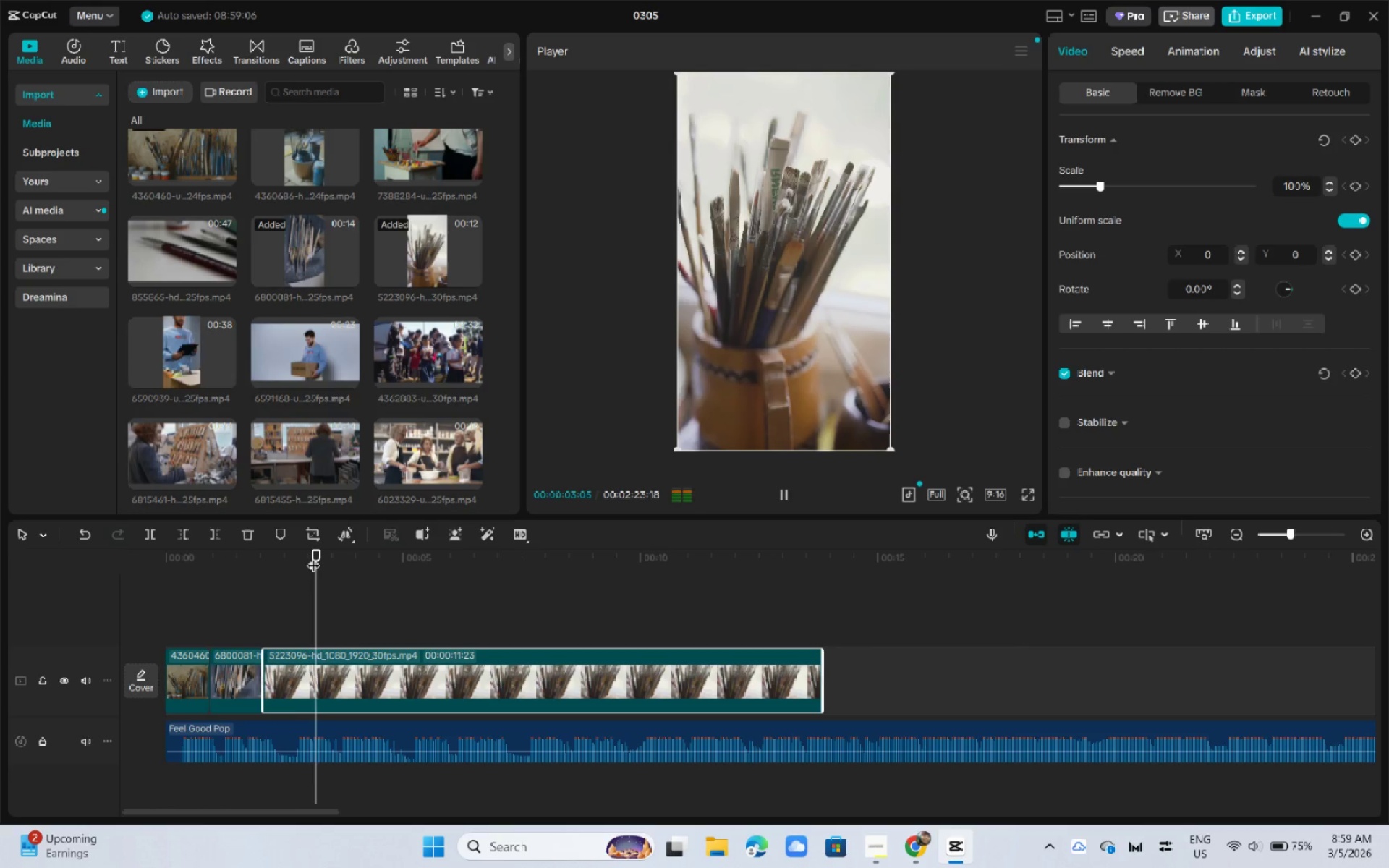 
key(Space)
 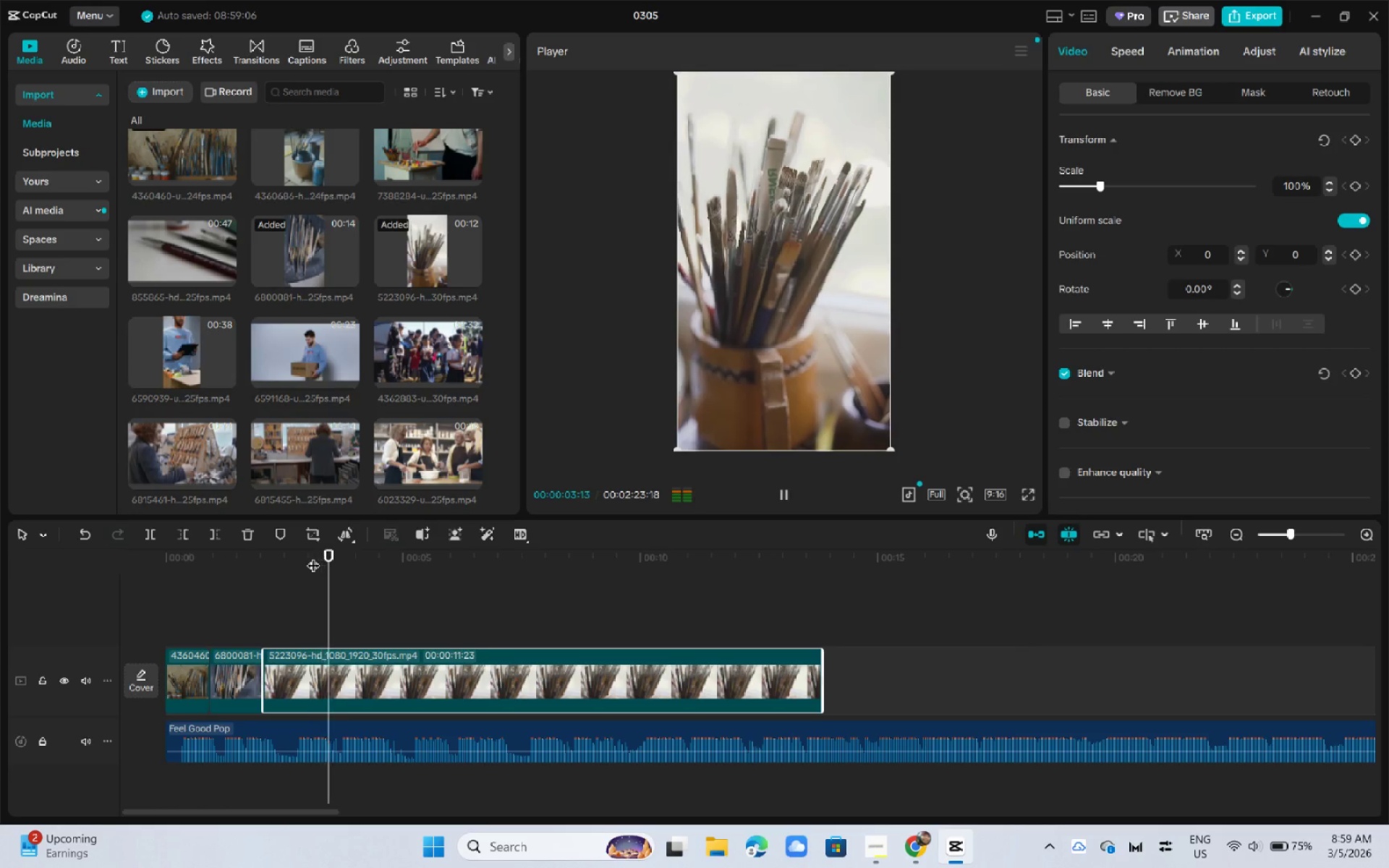 
key(Space)
 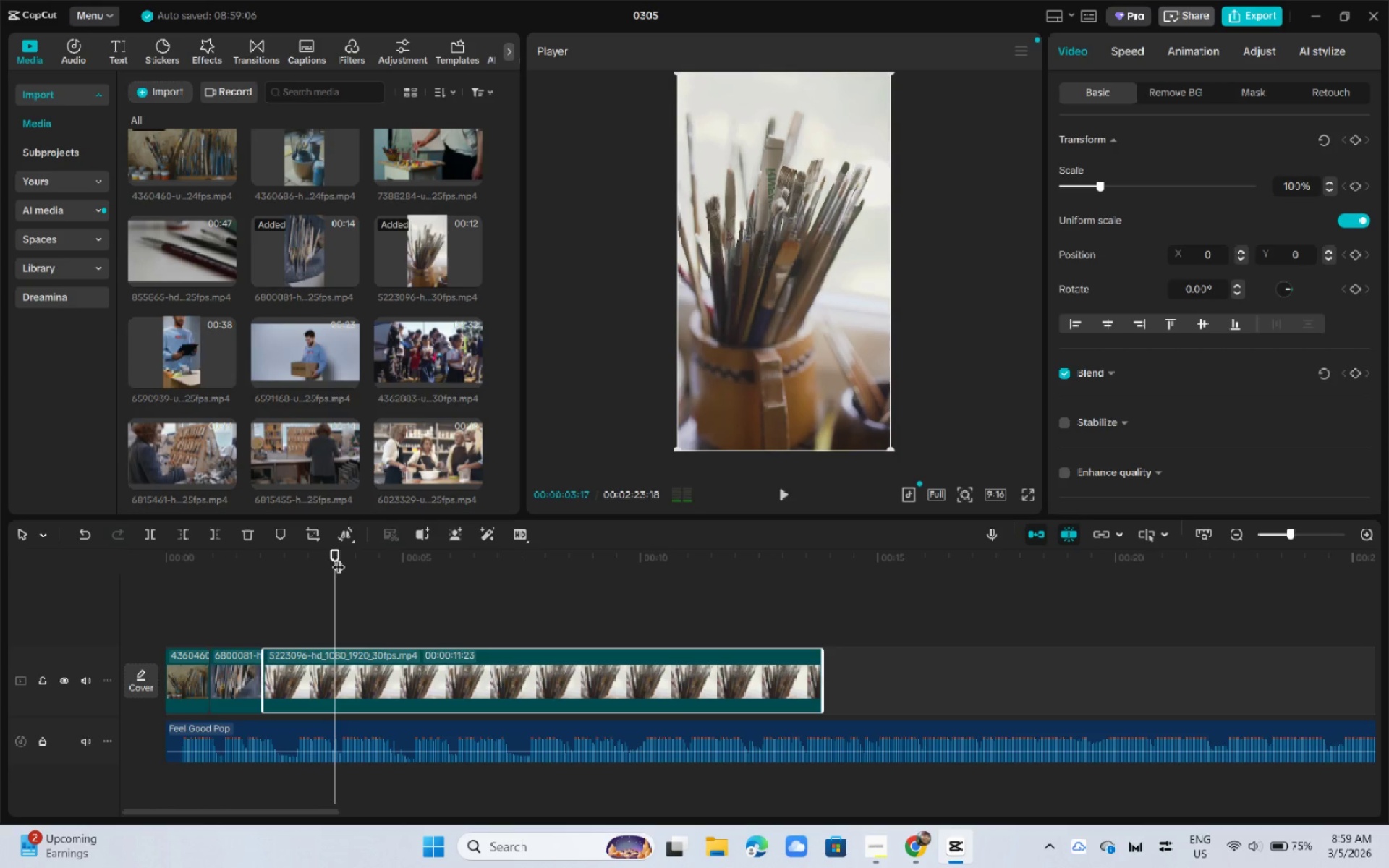 
left_click_drag(start_coordinate=[339, 558], to_coordinate=[271, 567])
 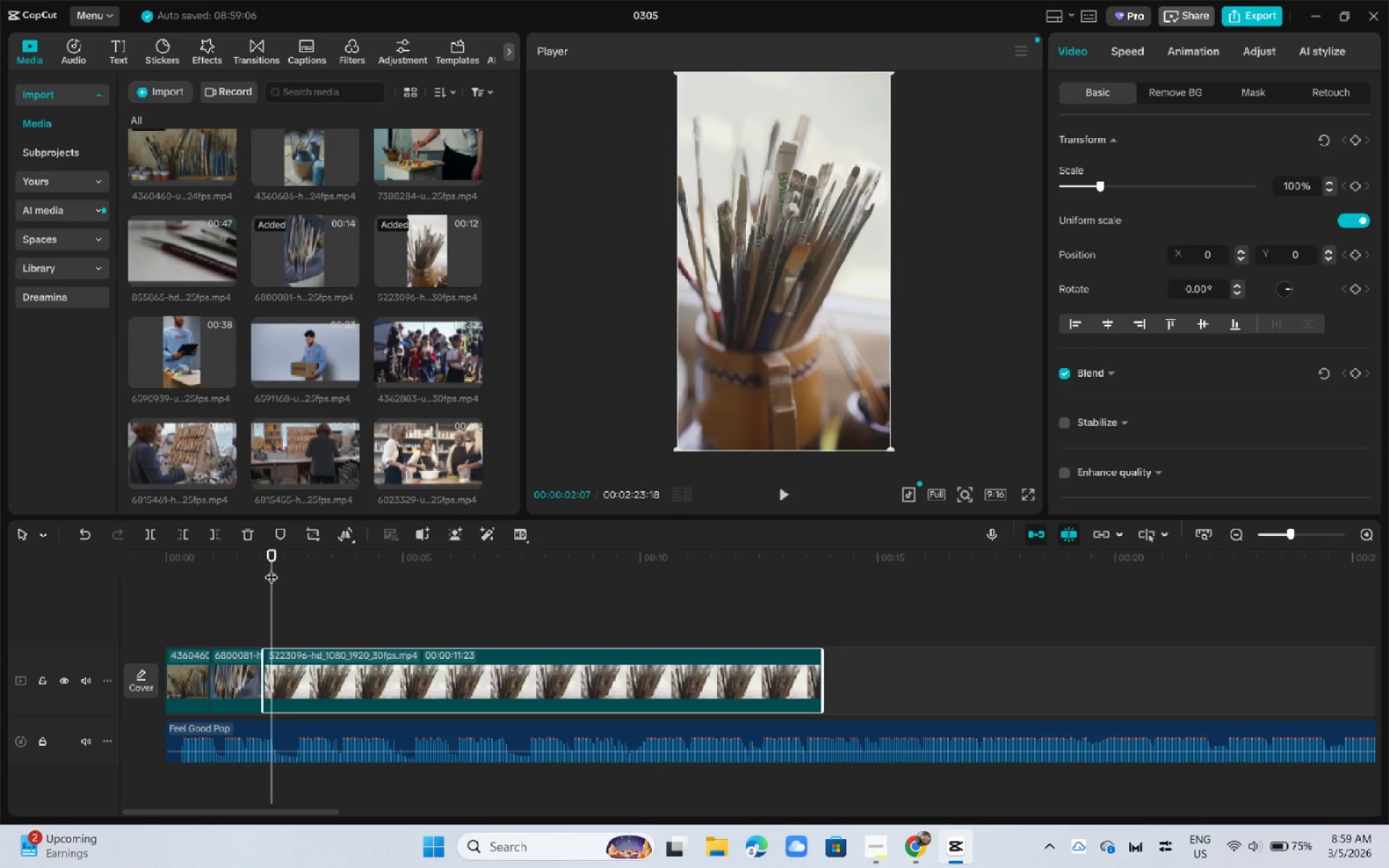 
key(Space)
 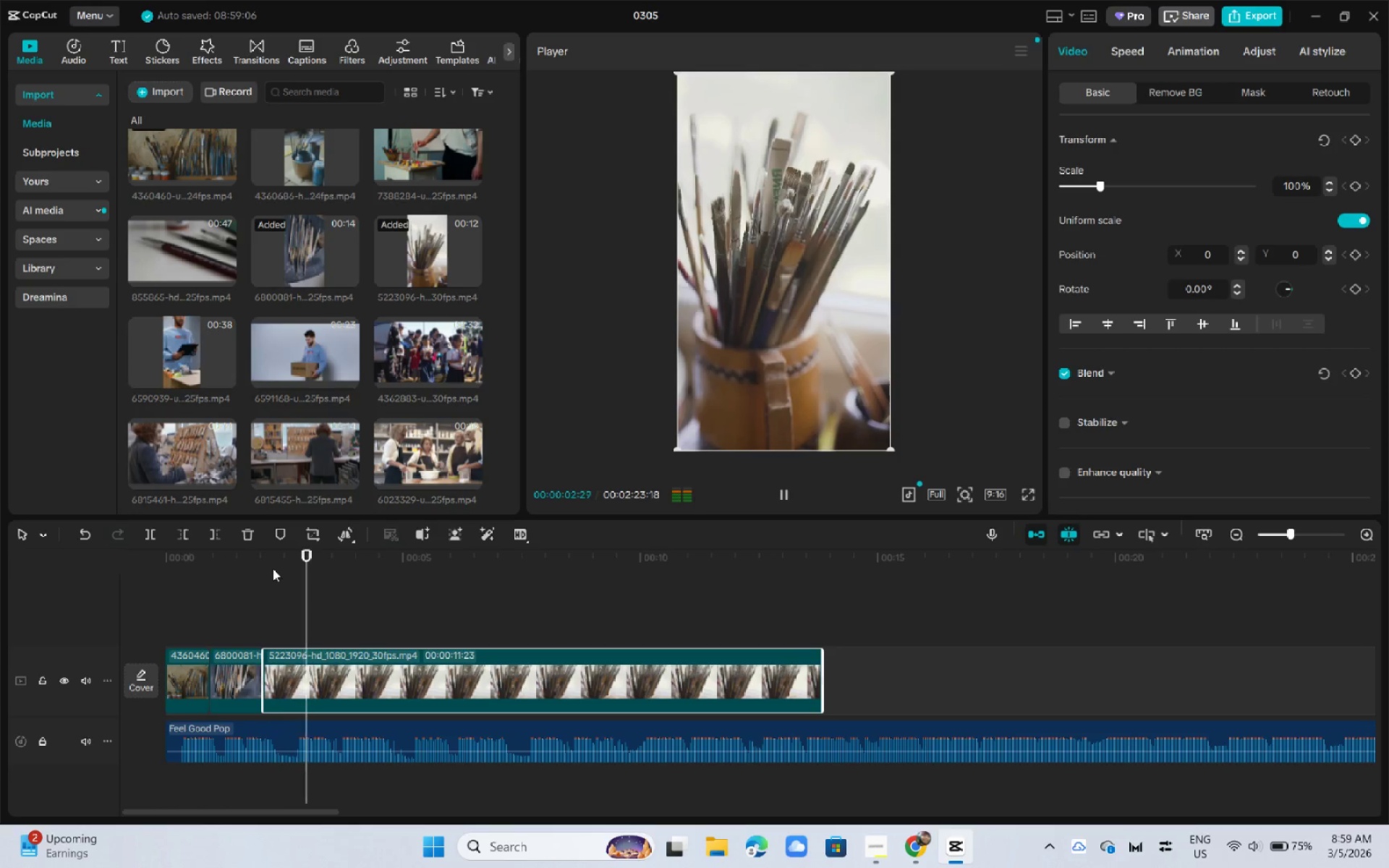 
key(Space)
 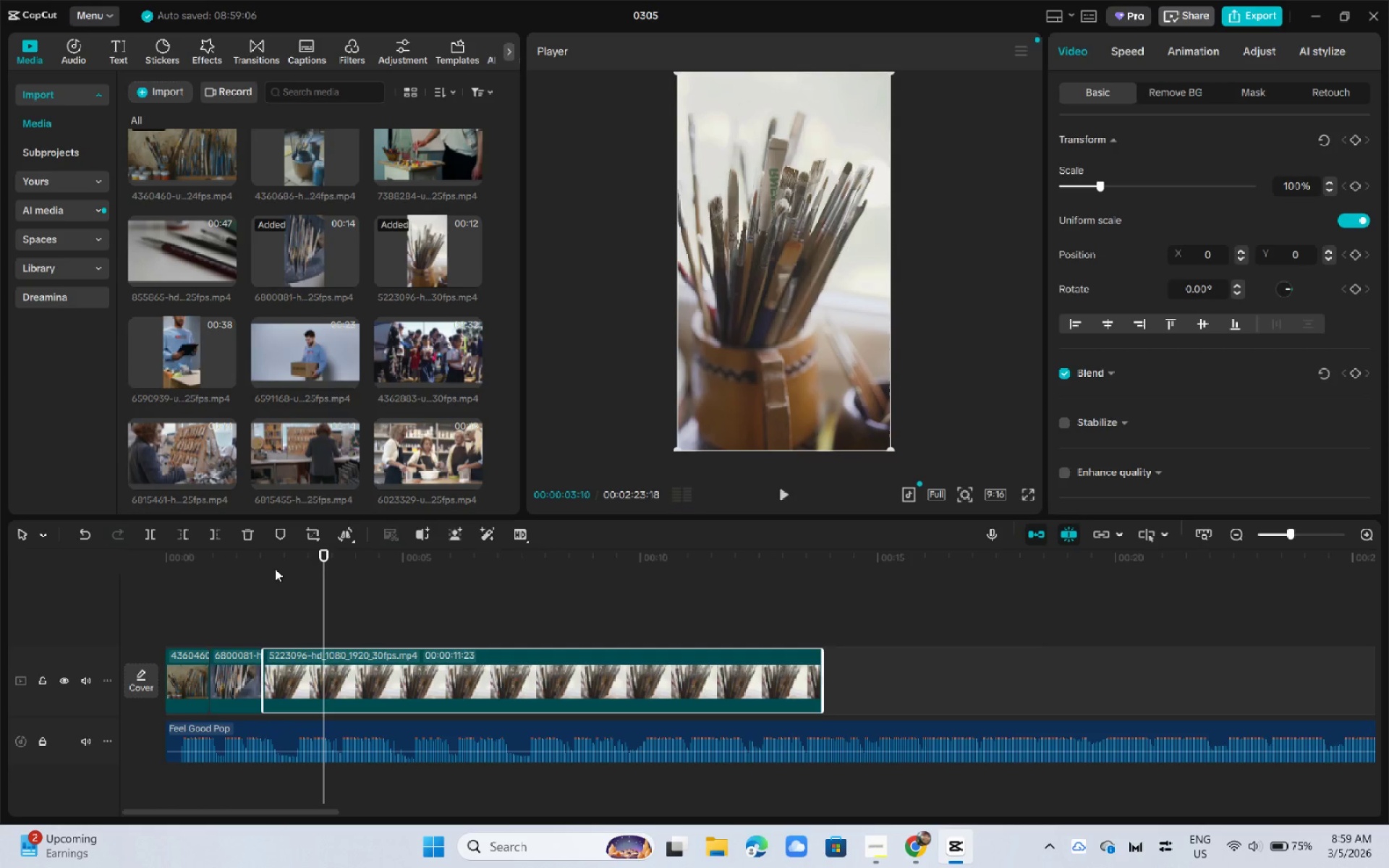 
key(Space)
 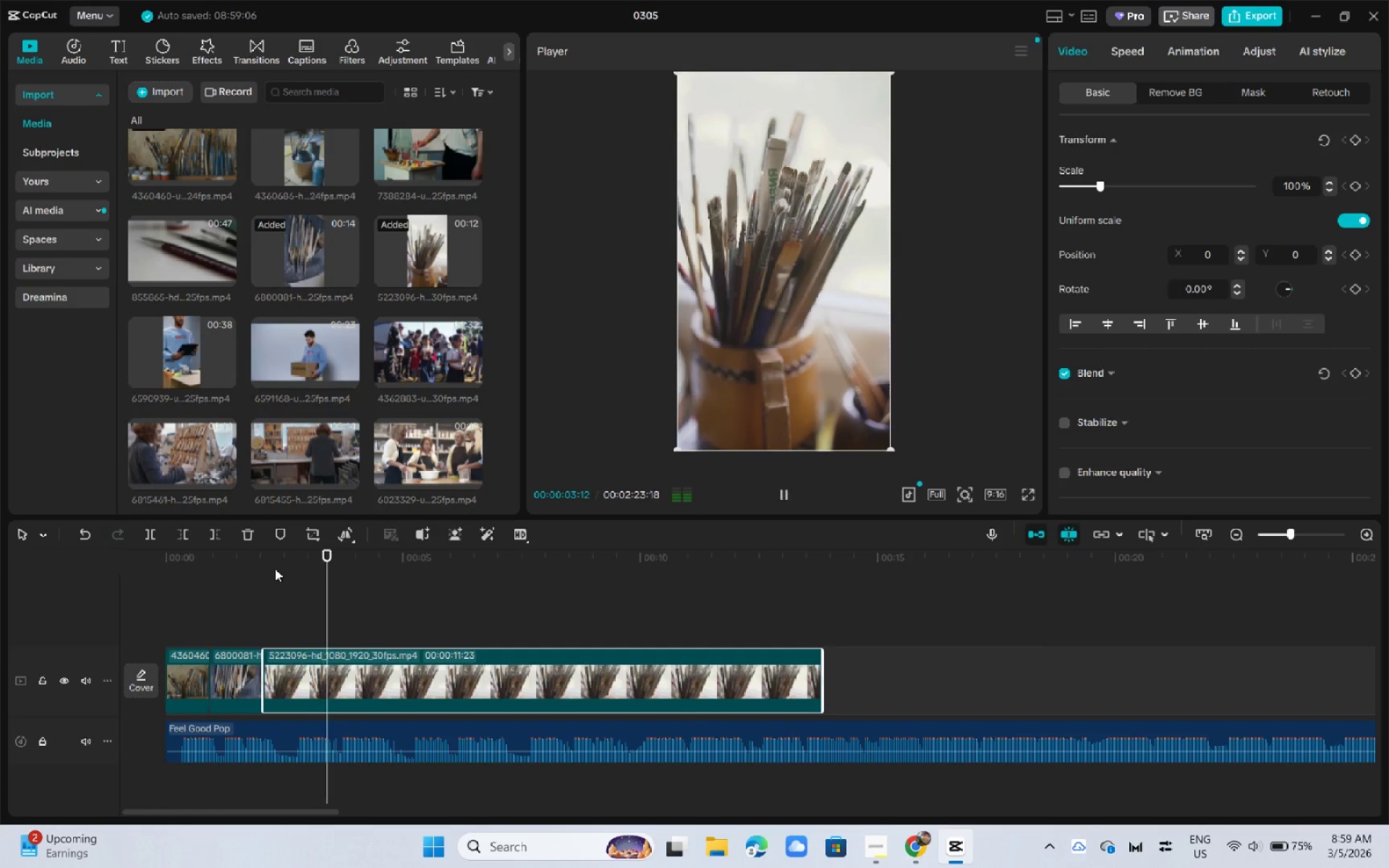 
key(Space)
 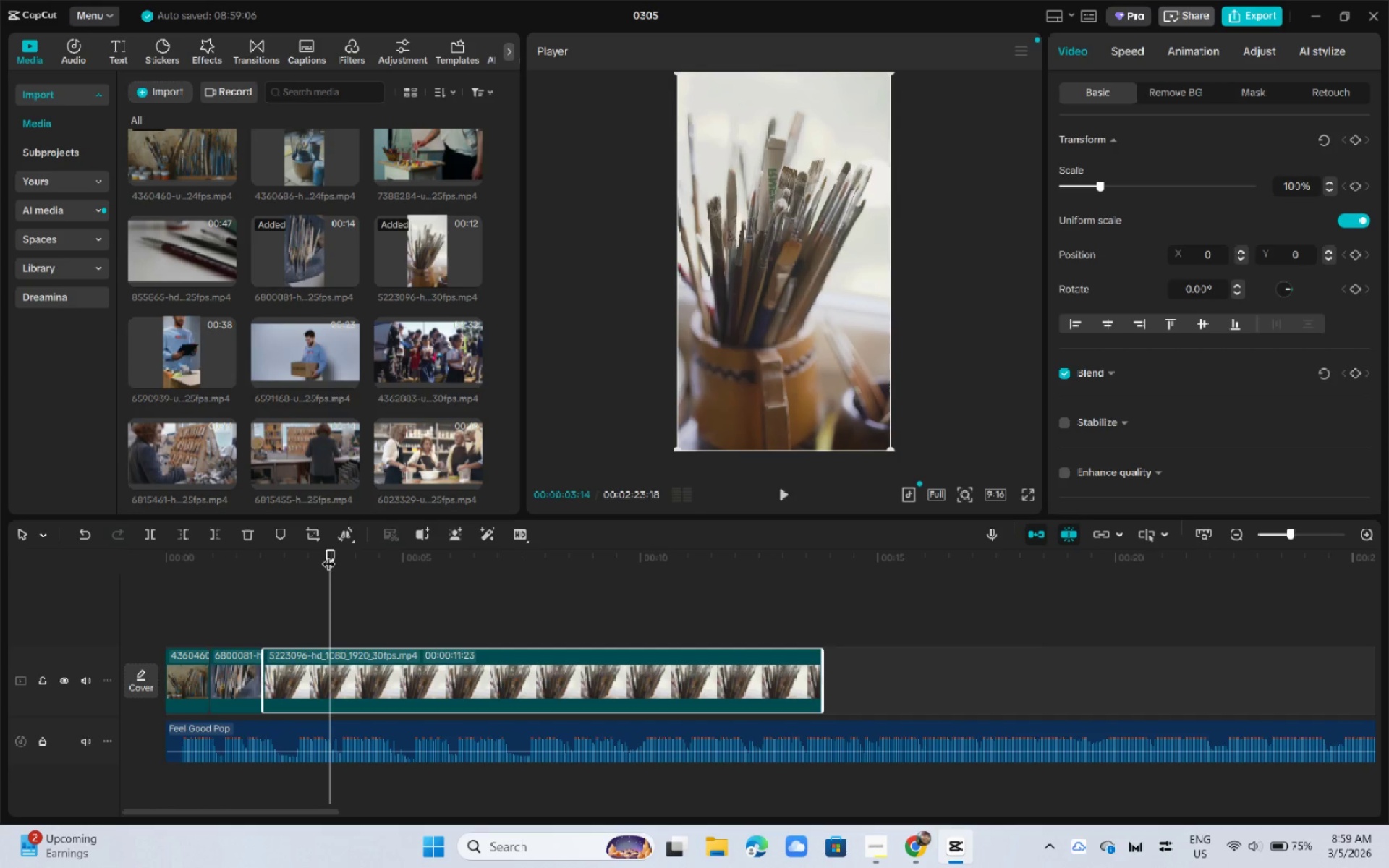 
left_click_drag(start_coordinate=[331, 551], to_coordinate=[327, 551])
 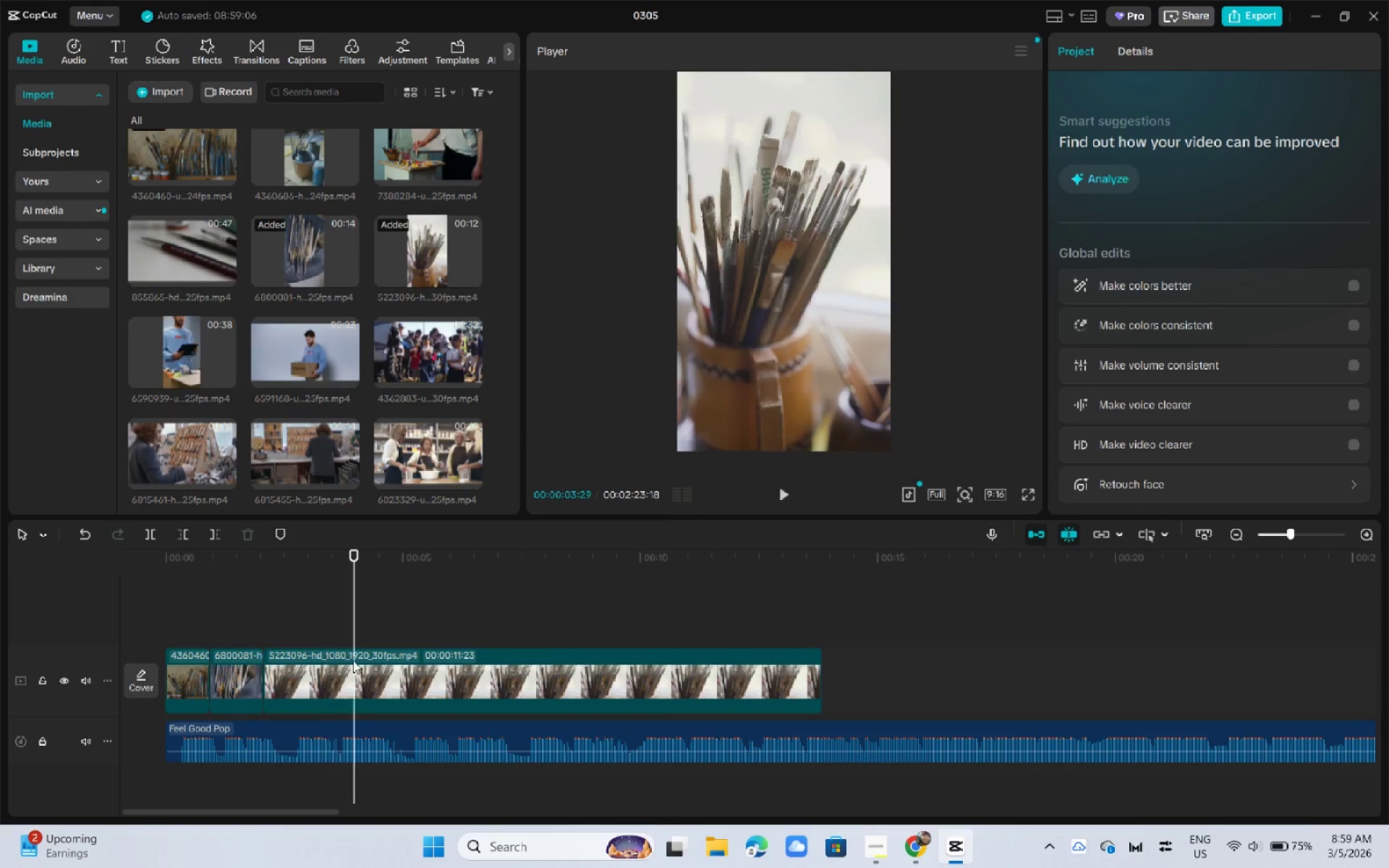 
double_click([354, 666])
 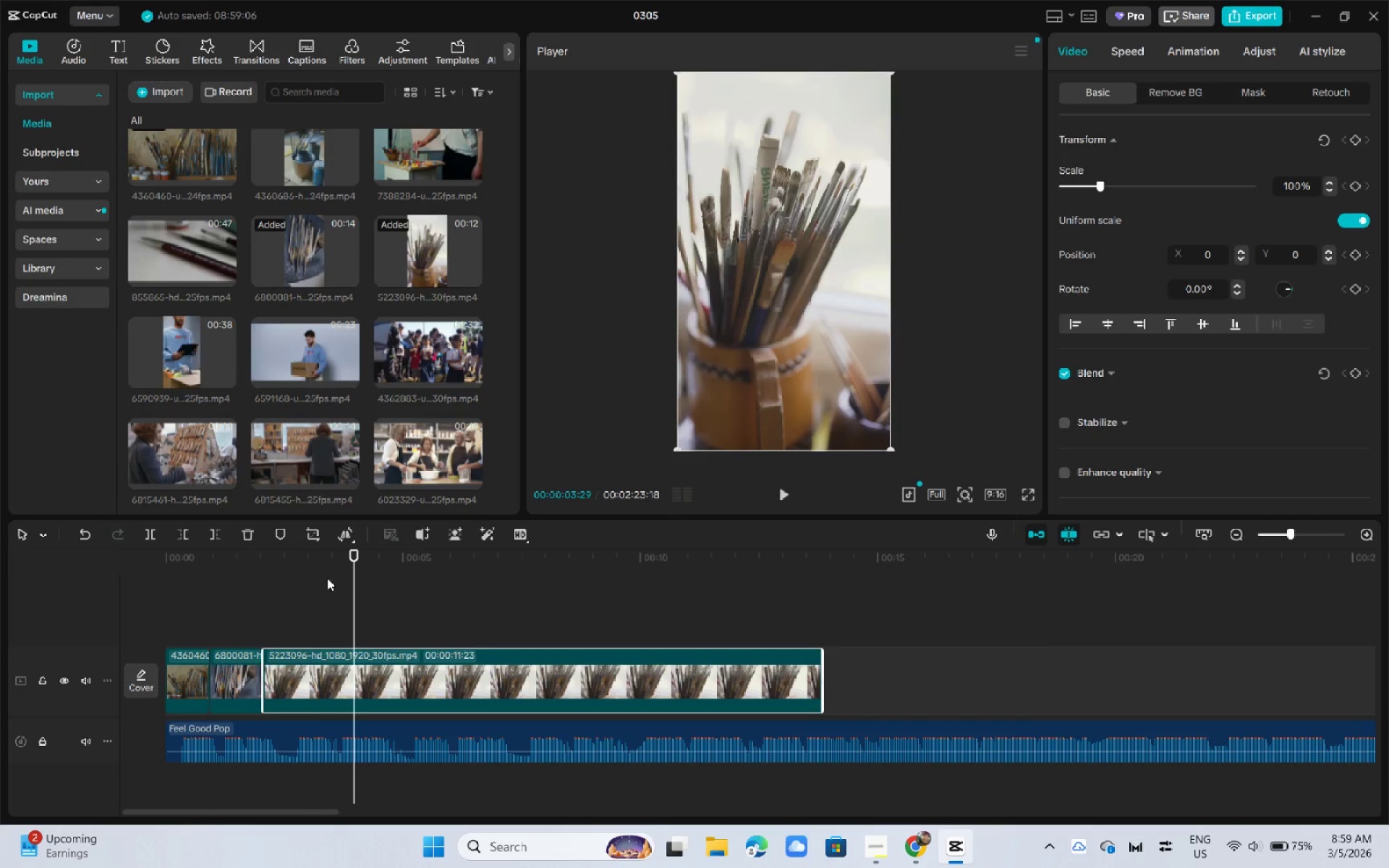 
left_click_drag(start_coordinate=[313, 568], to_coordinate=[305, 568])
 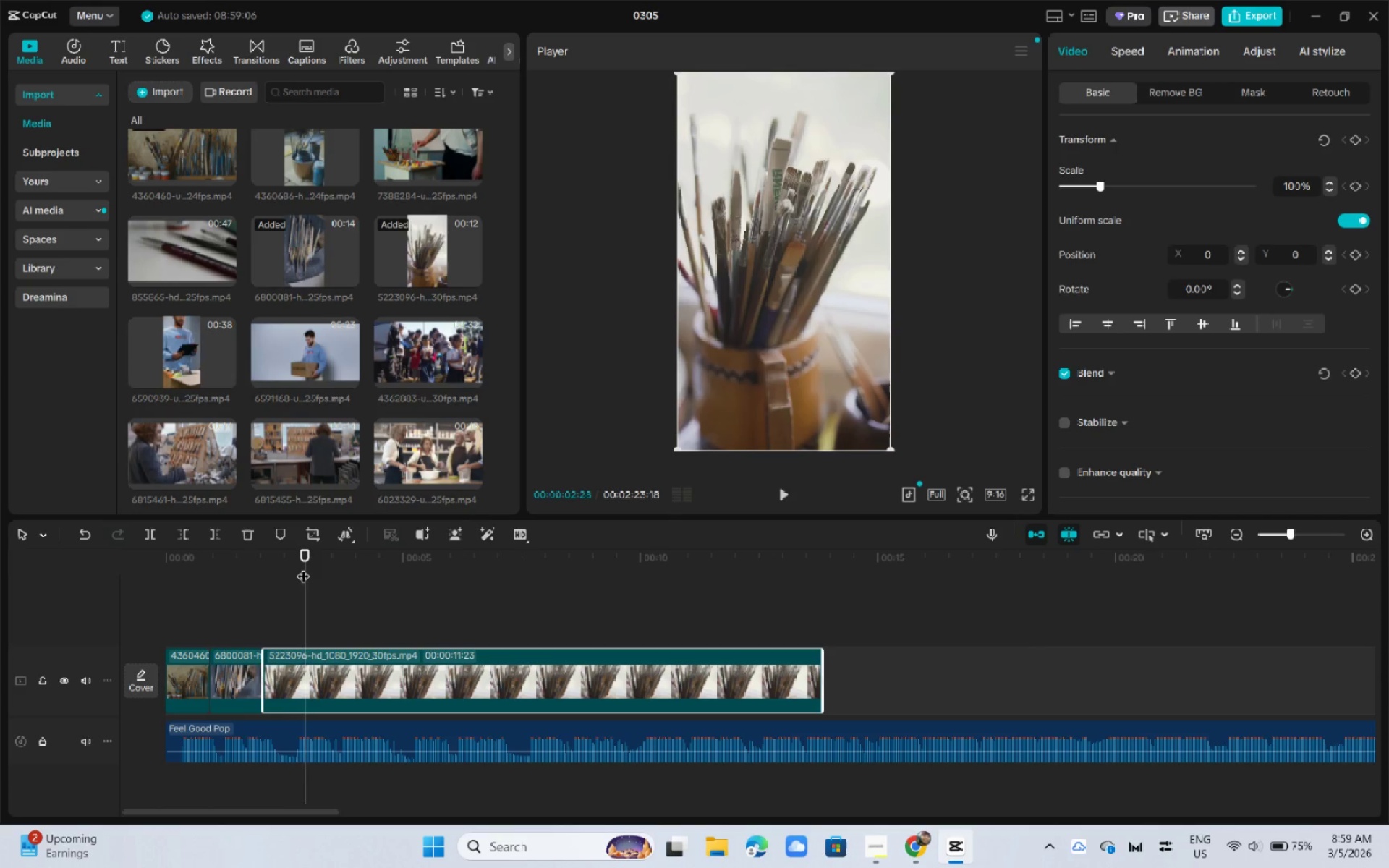 
key(Space)
 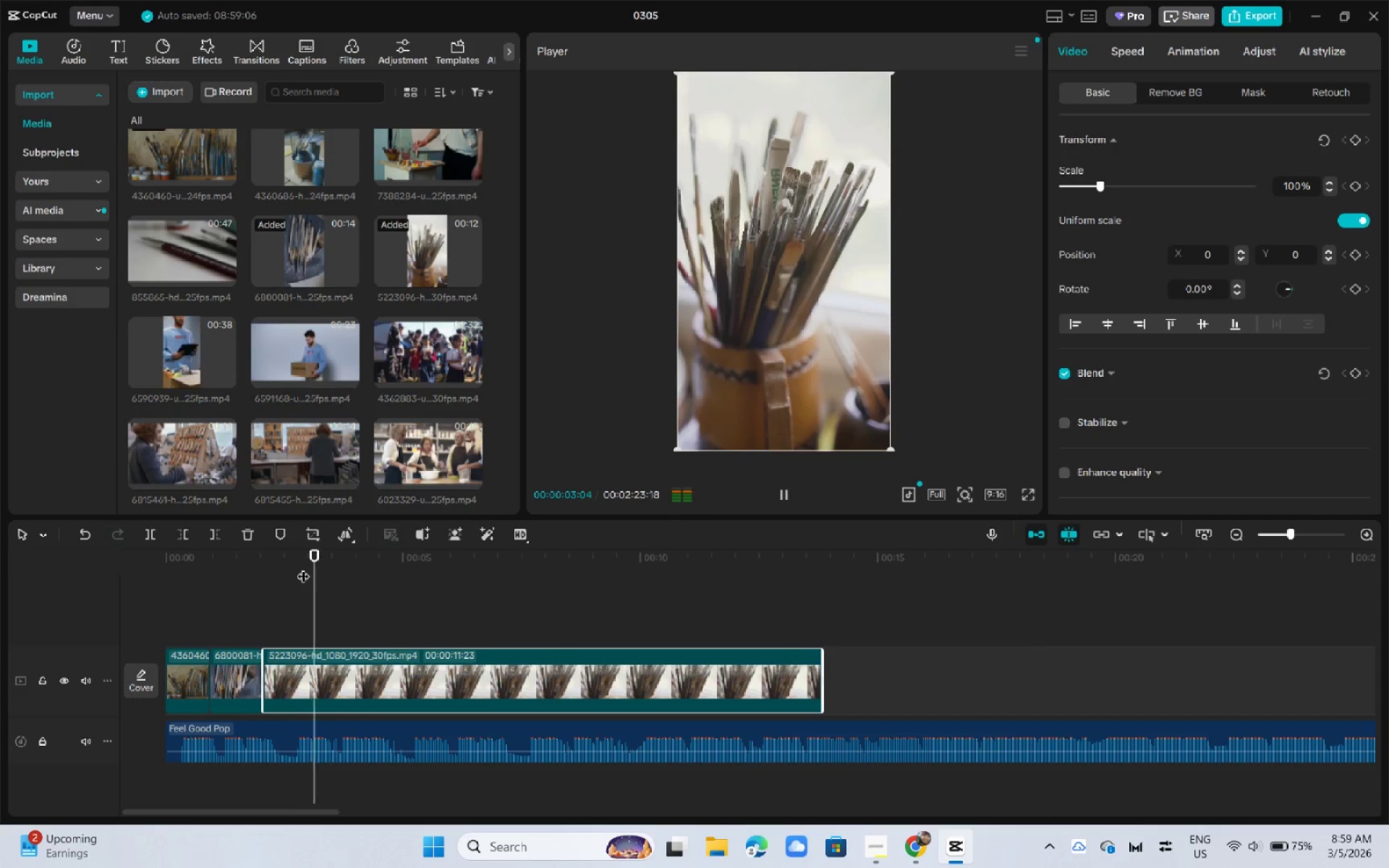 
key(Space)
 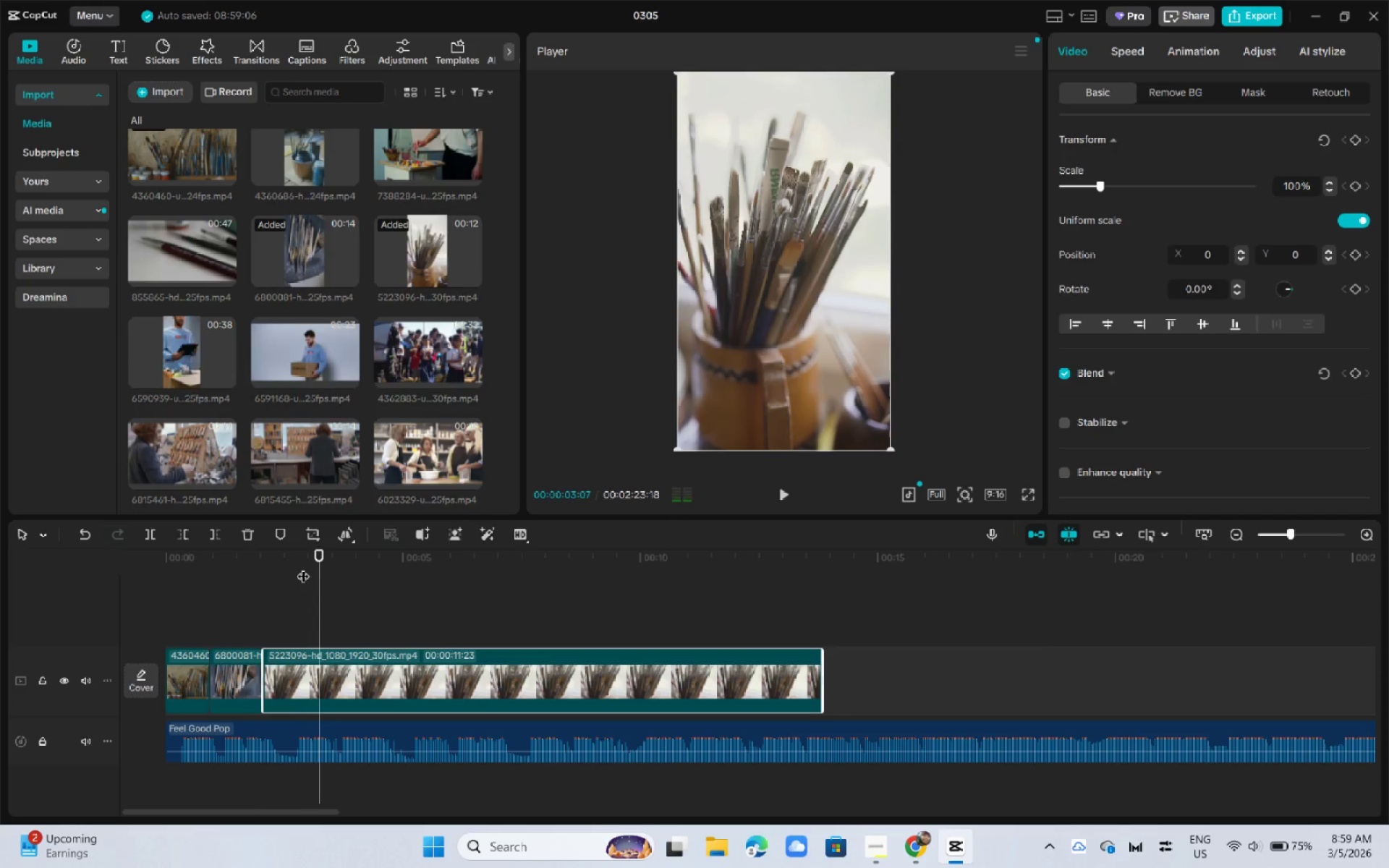 
key(Space)
 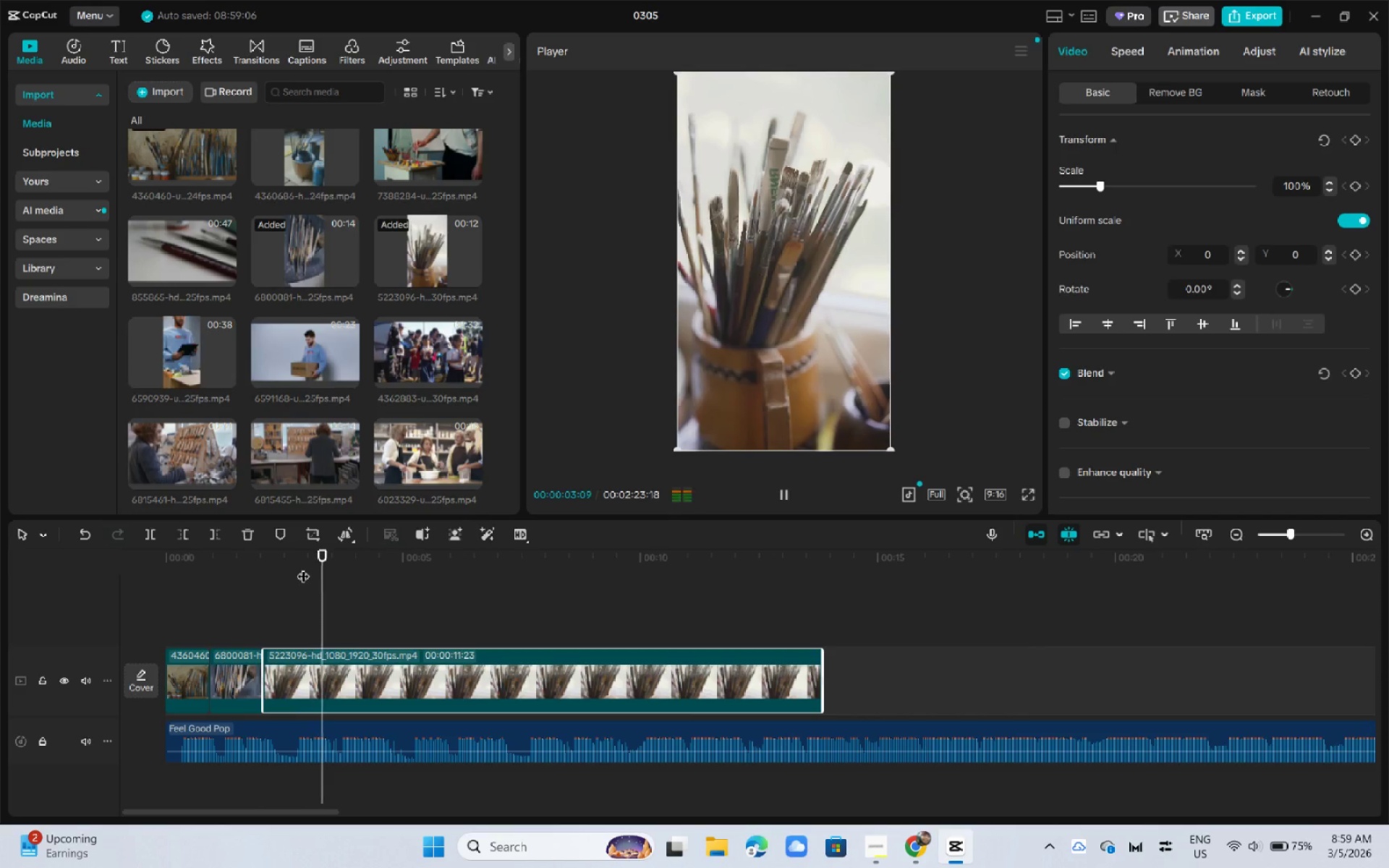 
key(Space)
 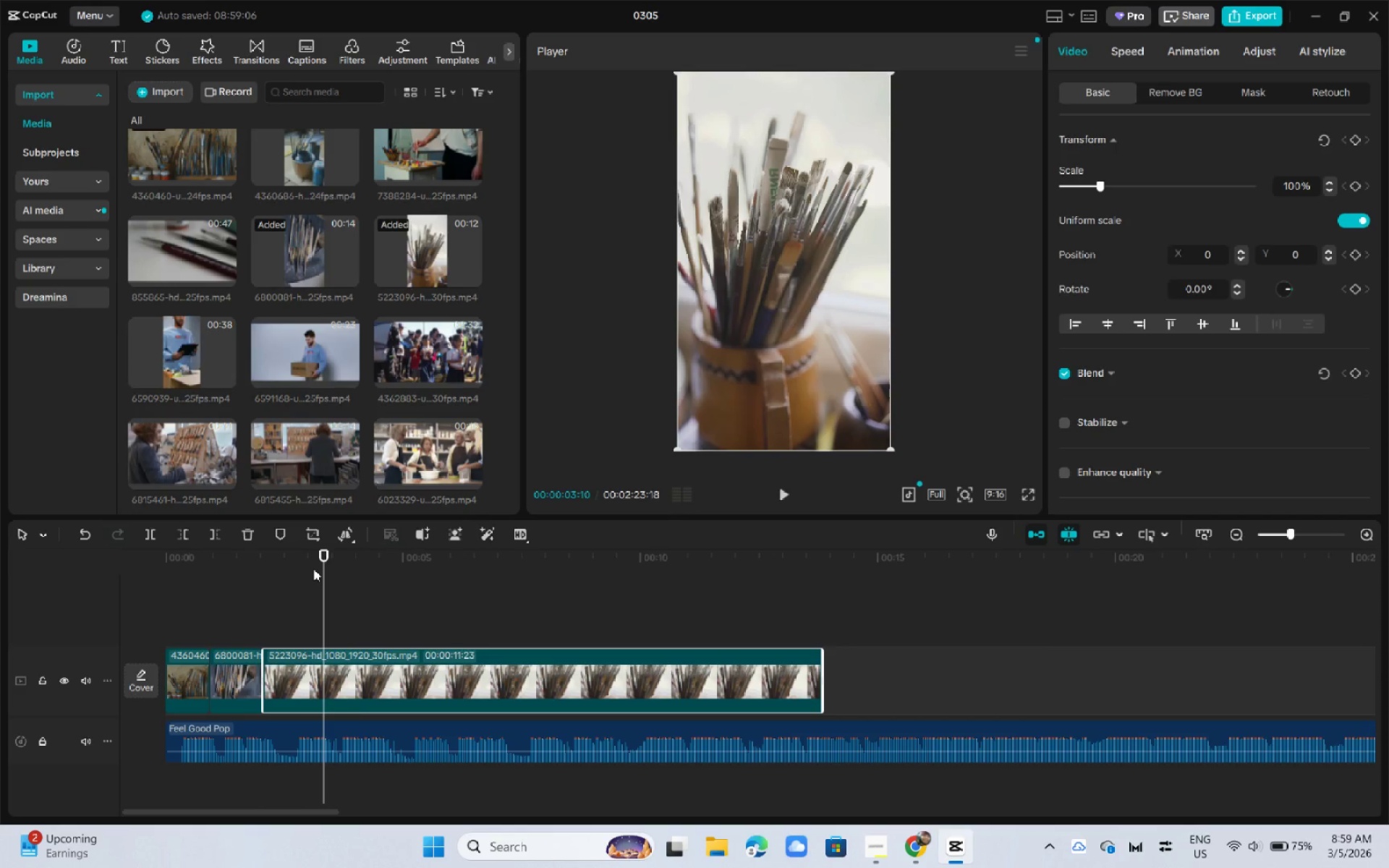 
key(Space)
 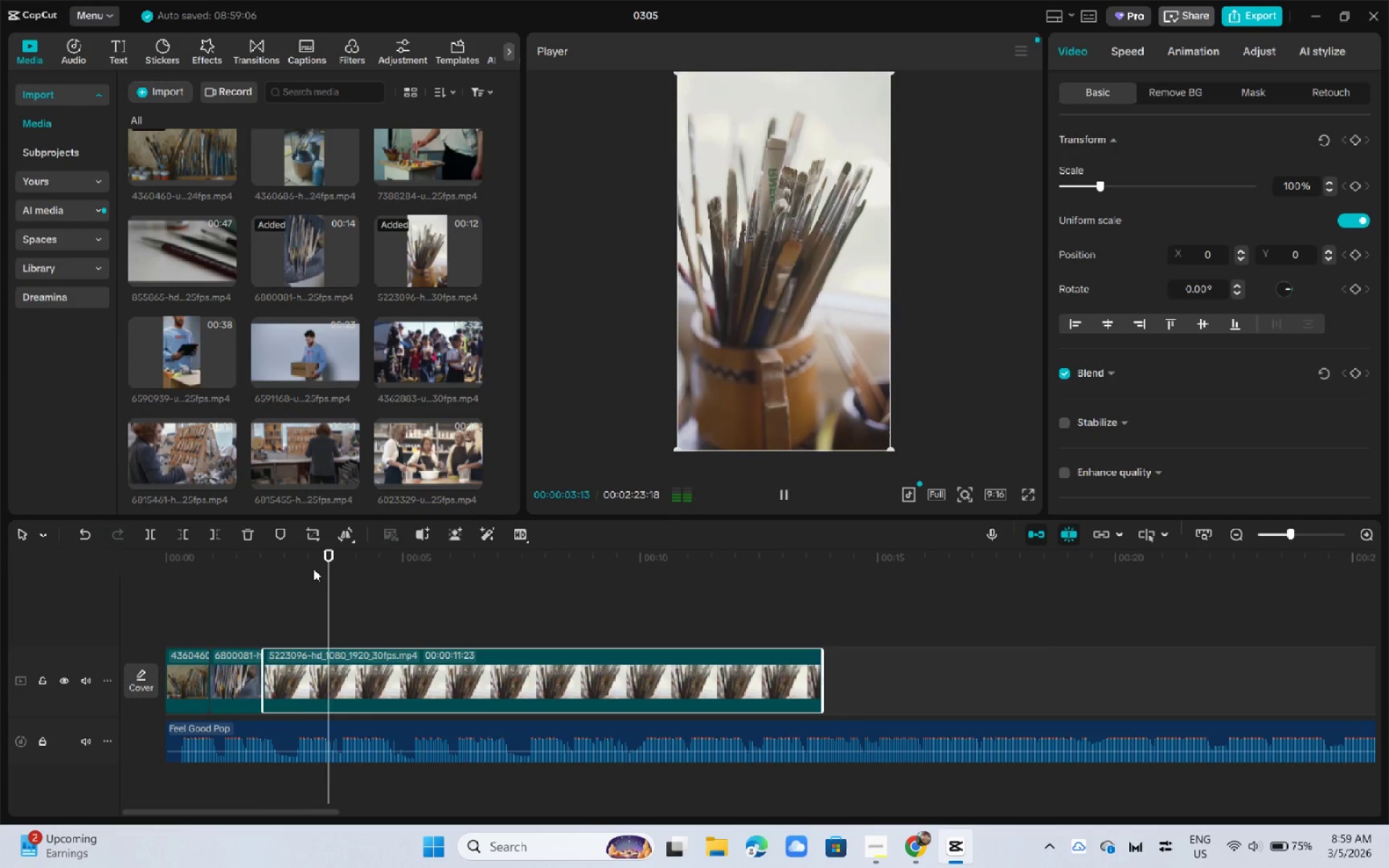 
key(Space)
 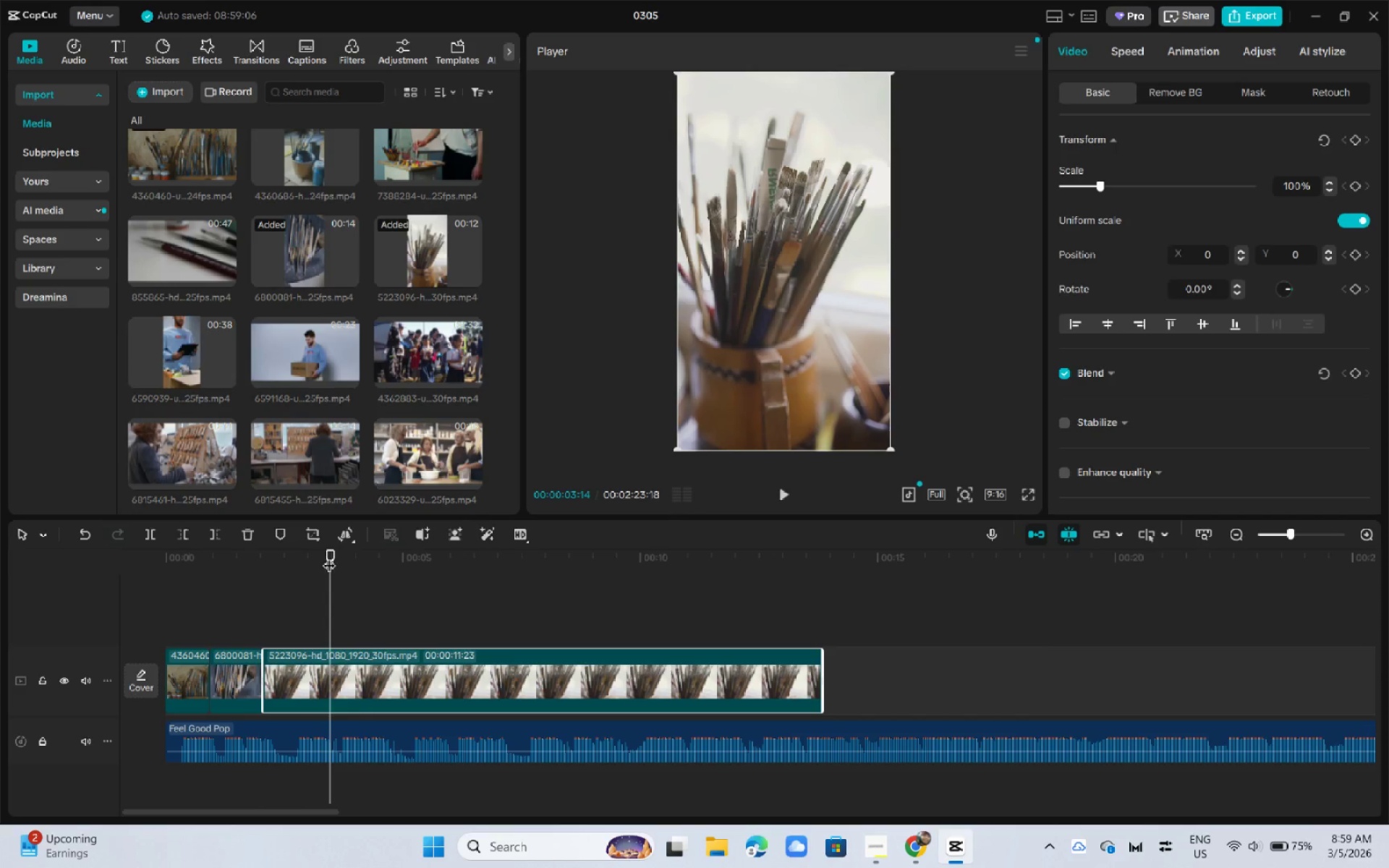 
left_click_drag(start_coordinate=[333, 551], to_coordinate=[323, 551])
 